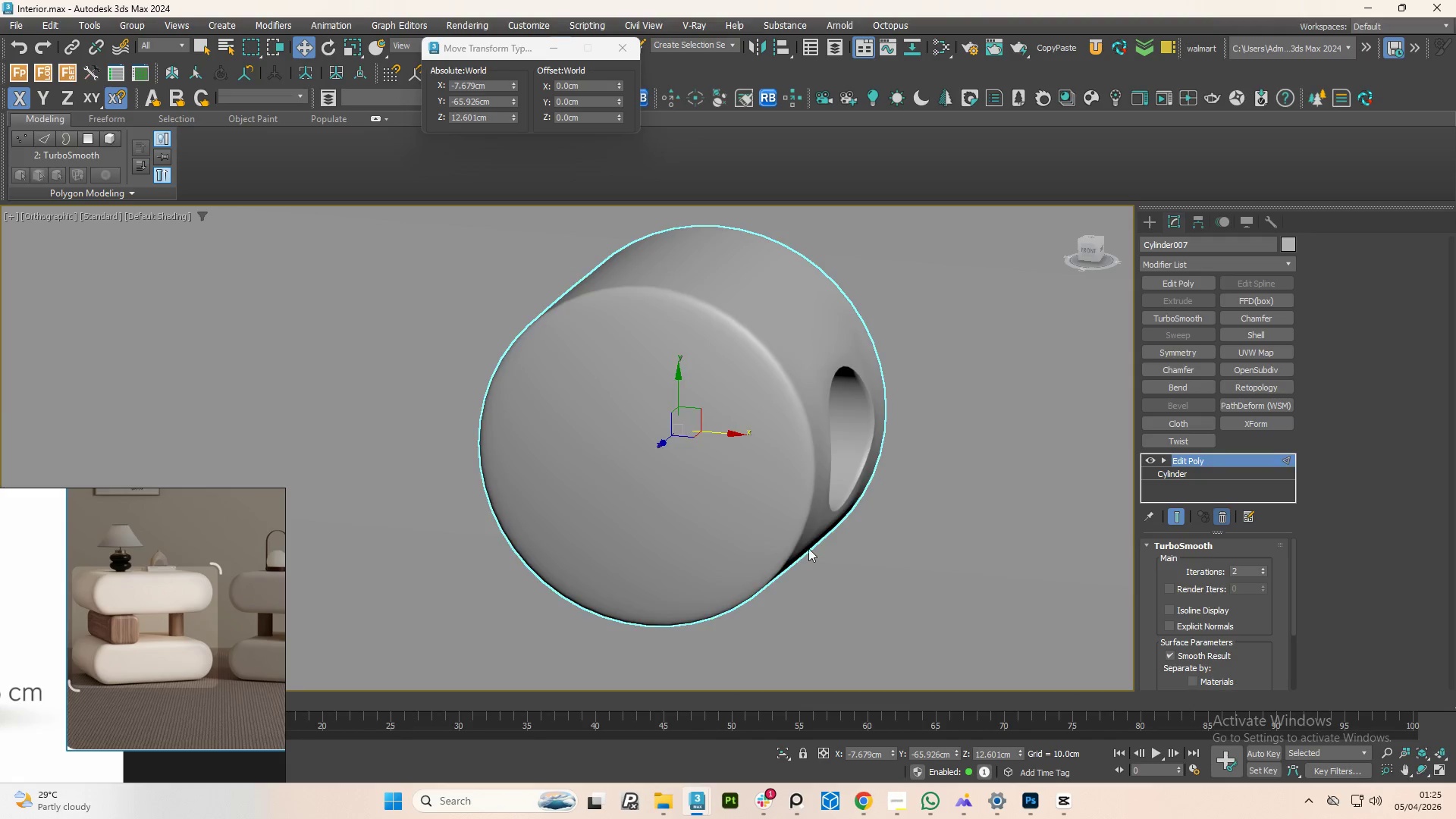 
hold_key(key=AltLeft, duration=0.73)
 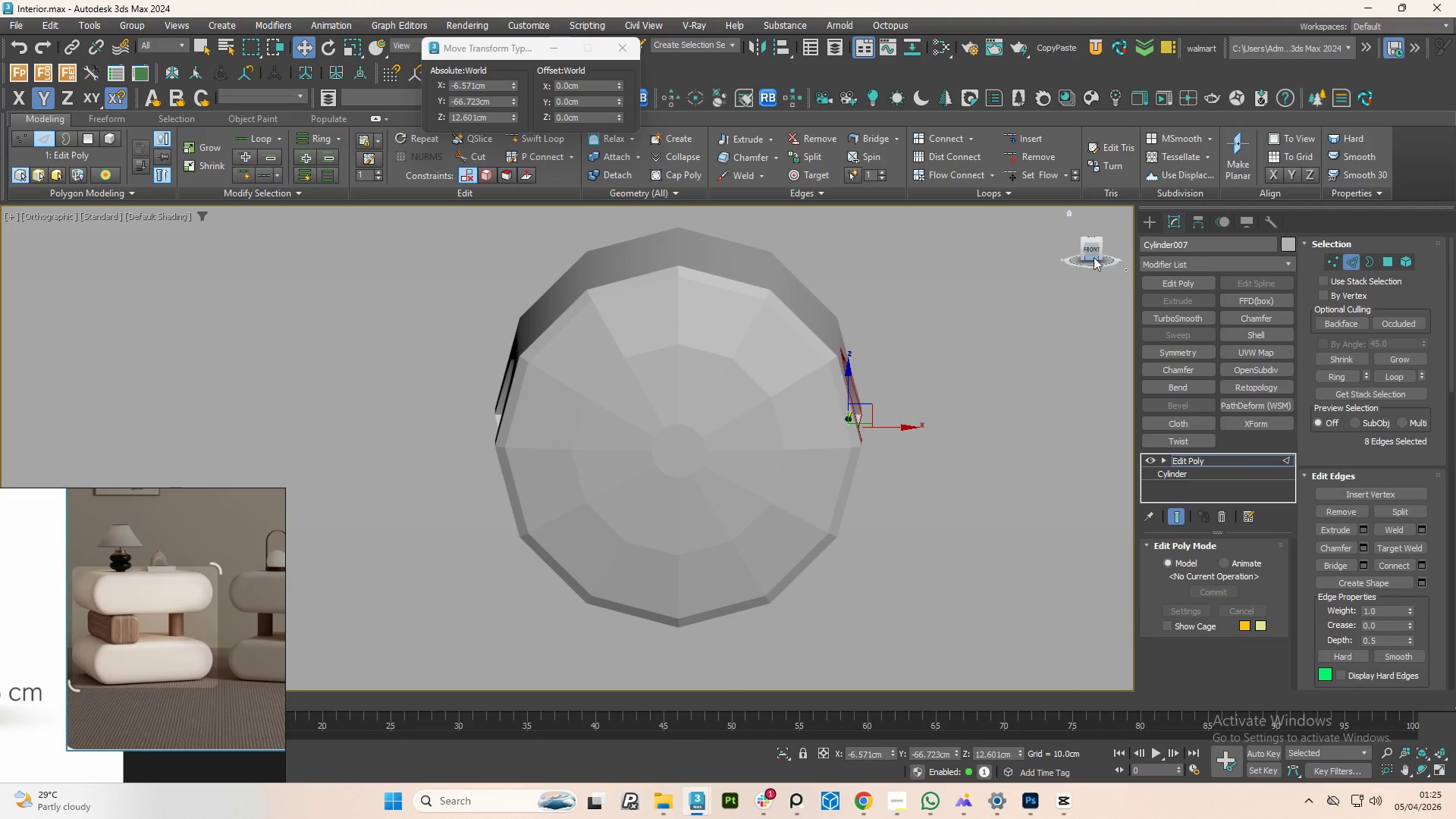 
left_click([1094, 249])
 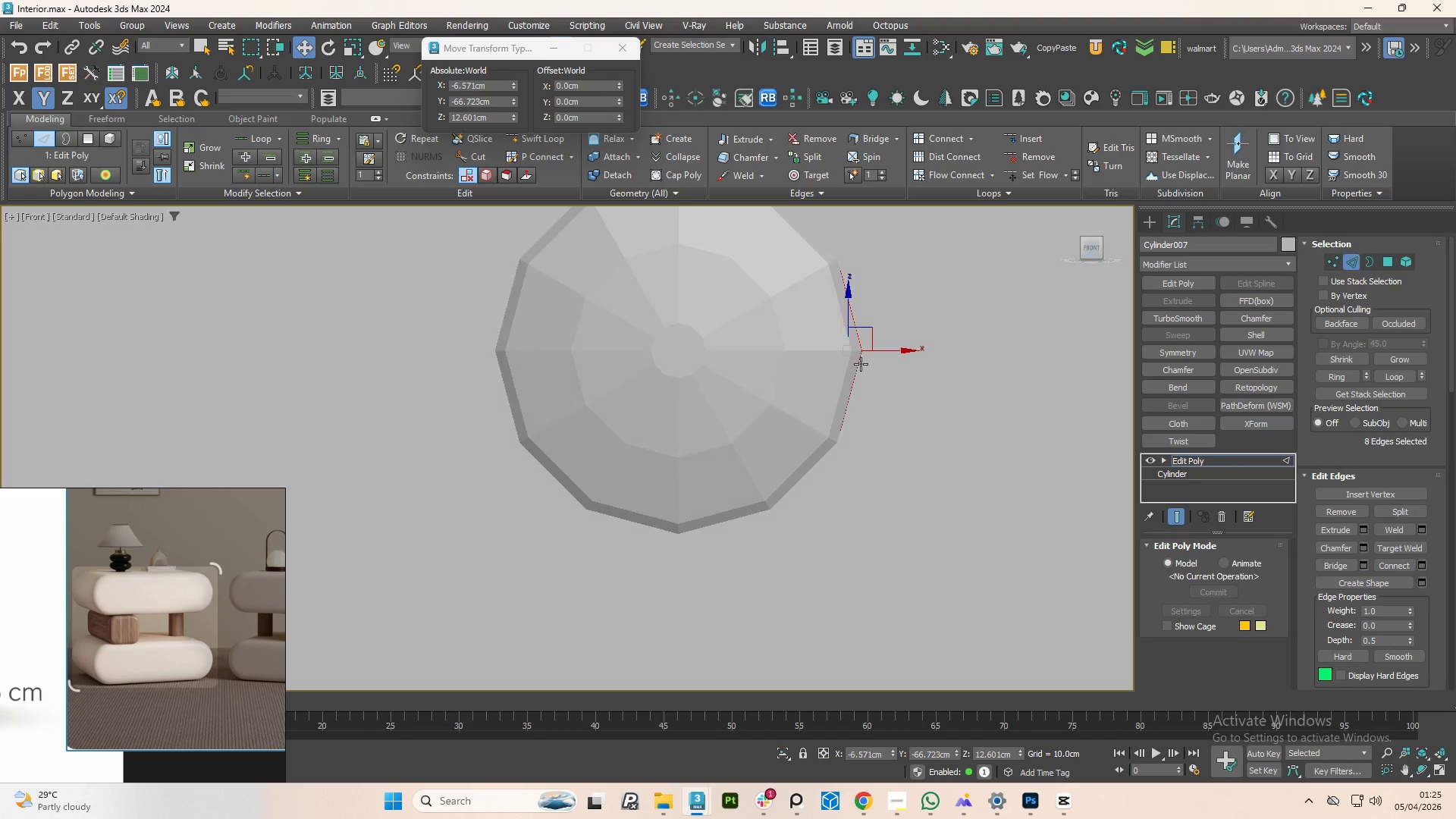 
scroll: coordinate [858, 353], scroll_direction: up, amount: 2.0
 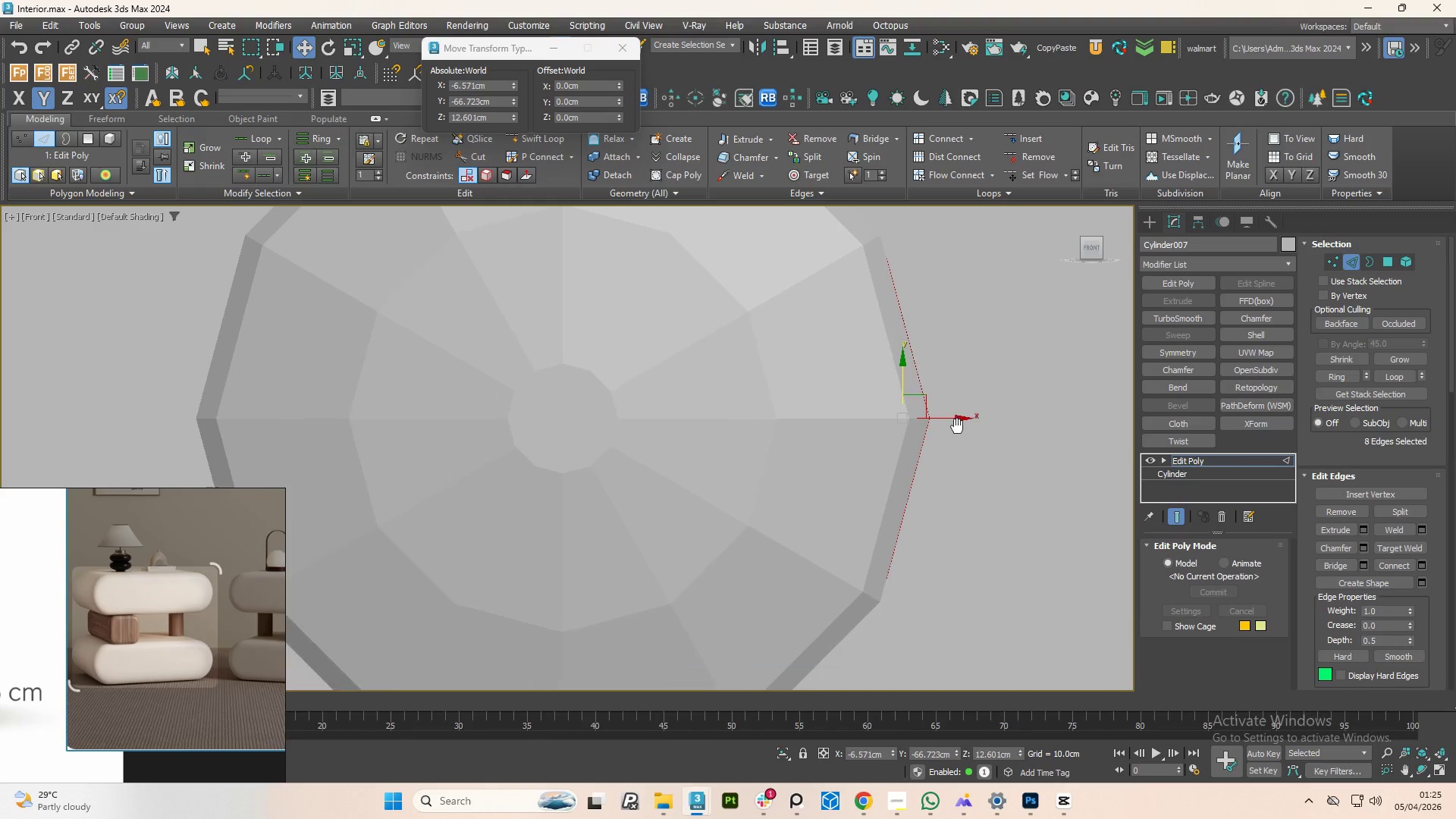 
scroll: coordinate [997, 428], scroll_direction: down, amount: 1.0
 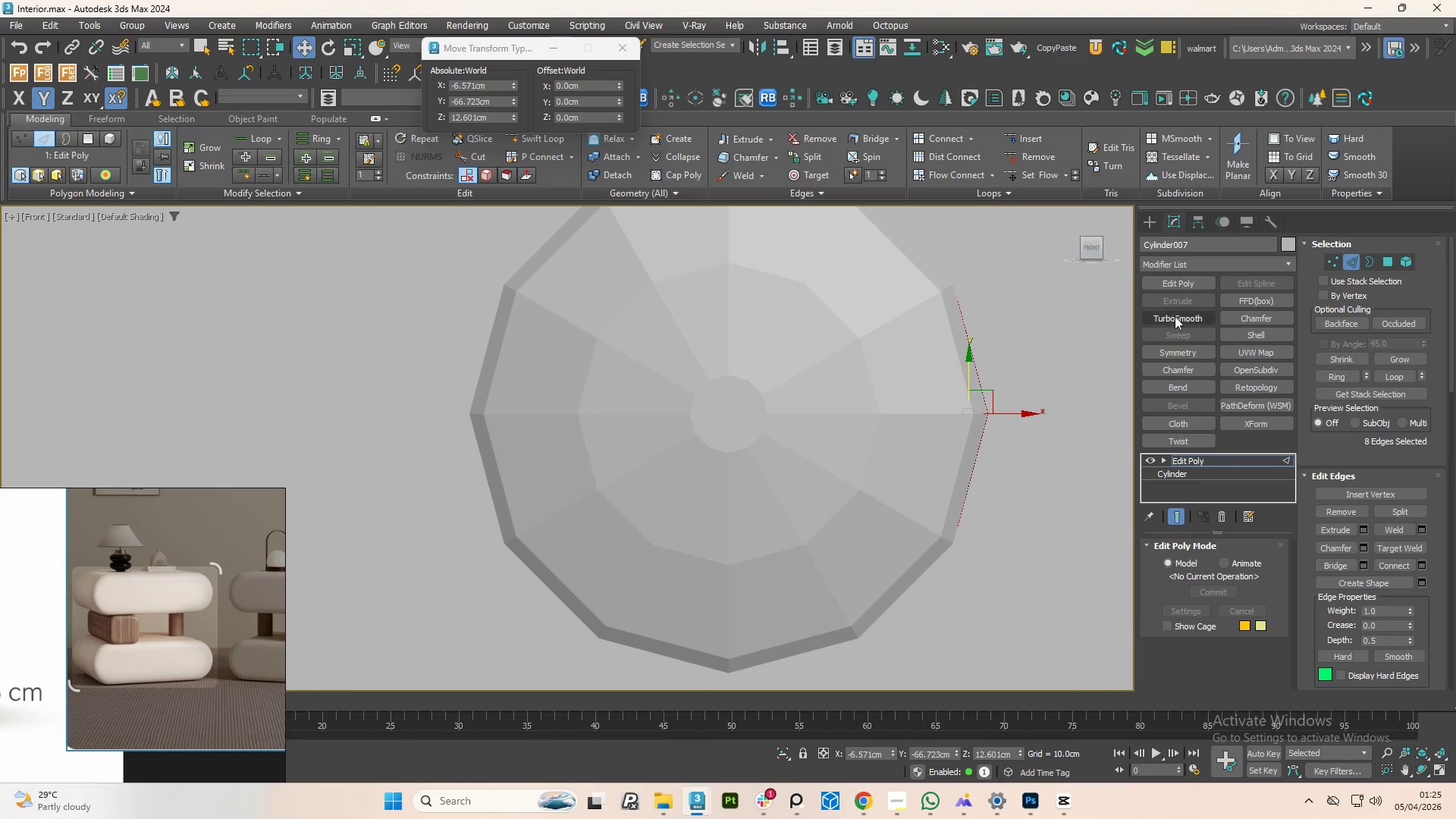 
left_click([1173, 318])
 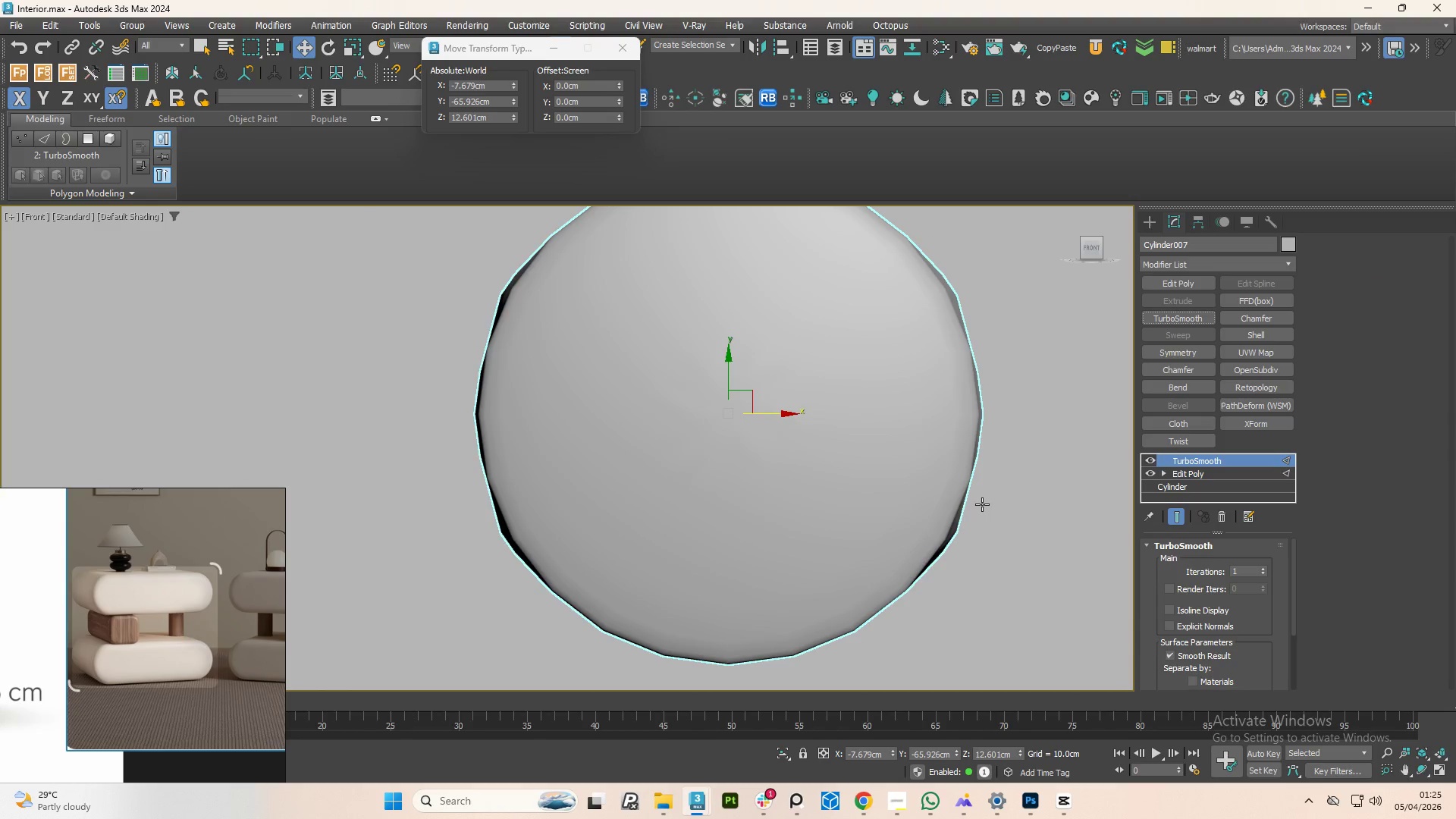 
key(Control+Z)
 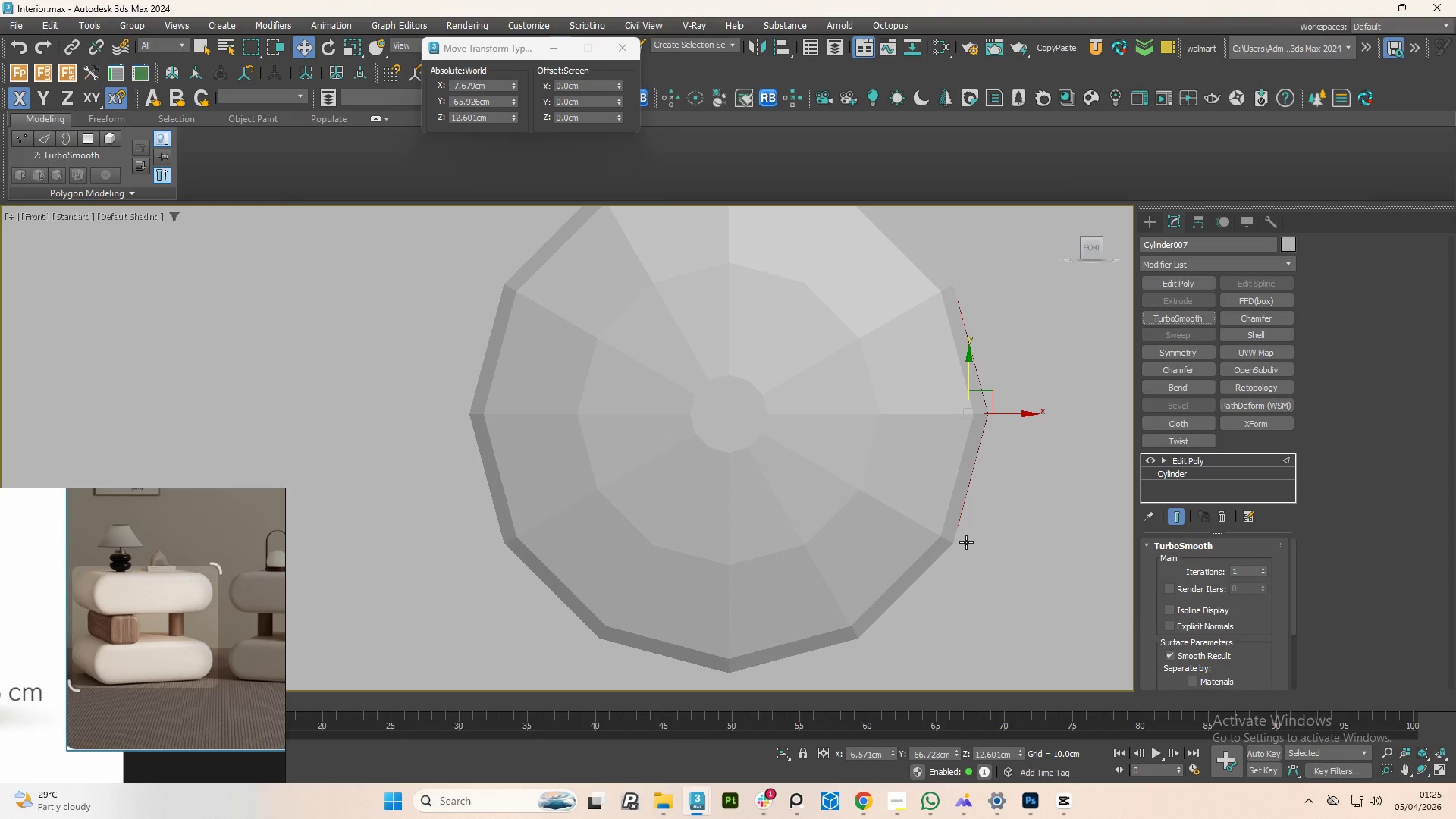 
scroll: coordinate [965, 542], scroll_direction: up, amount: 1.0
 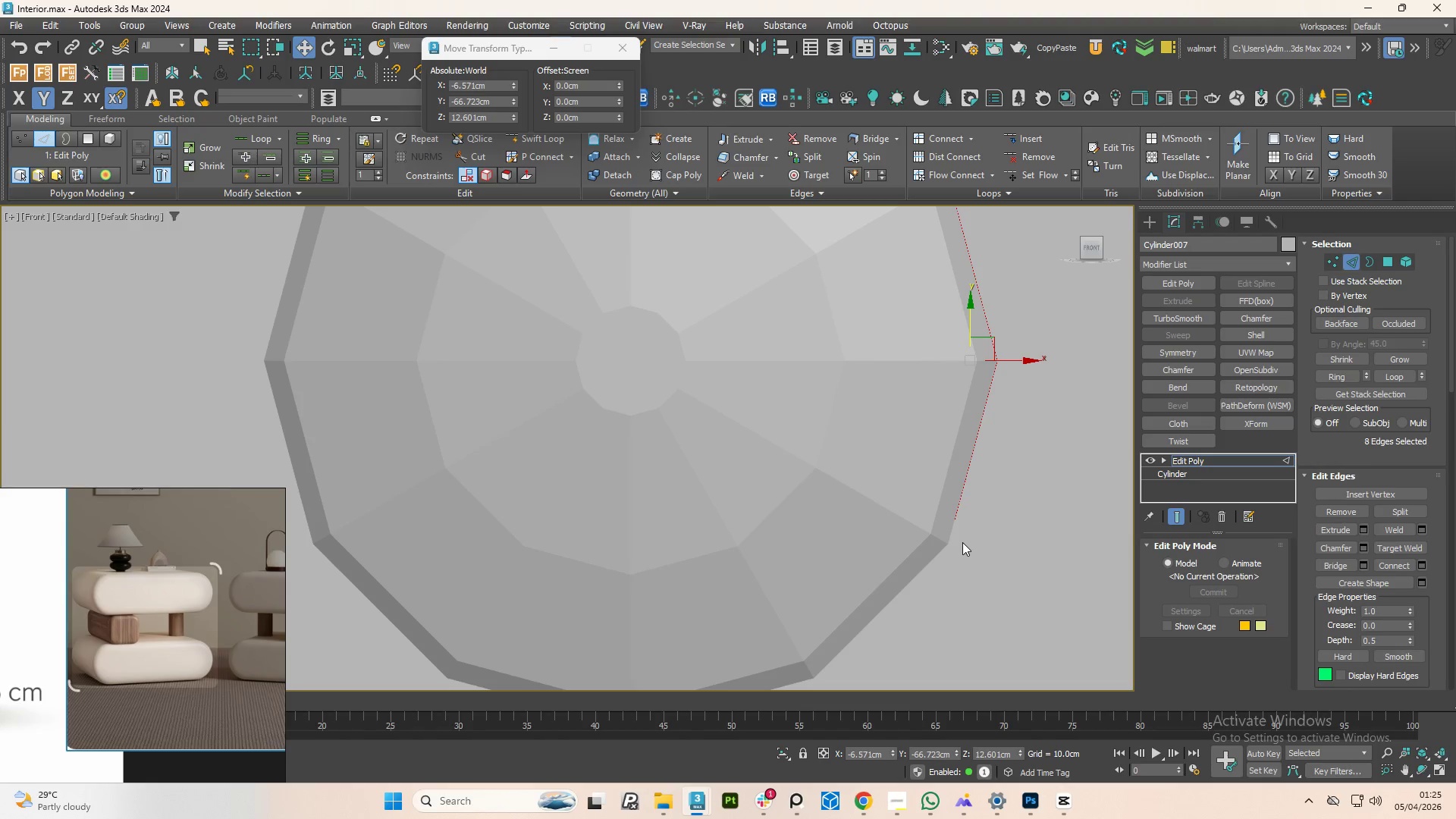 
key(F3)
 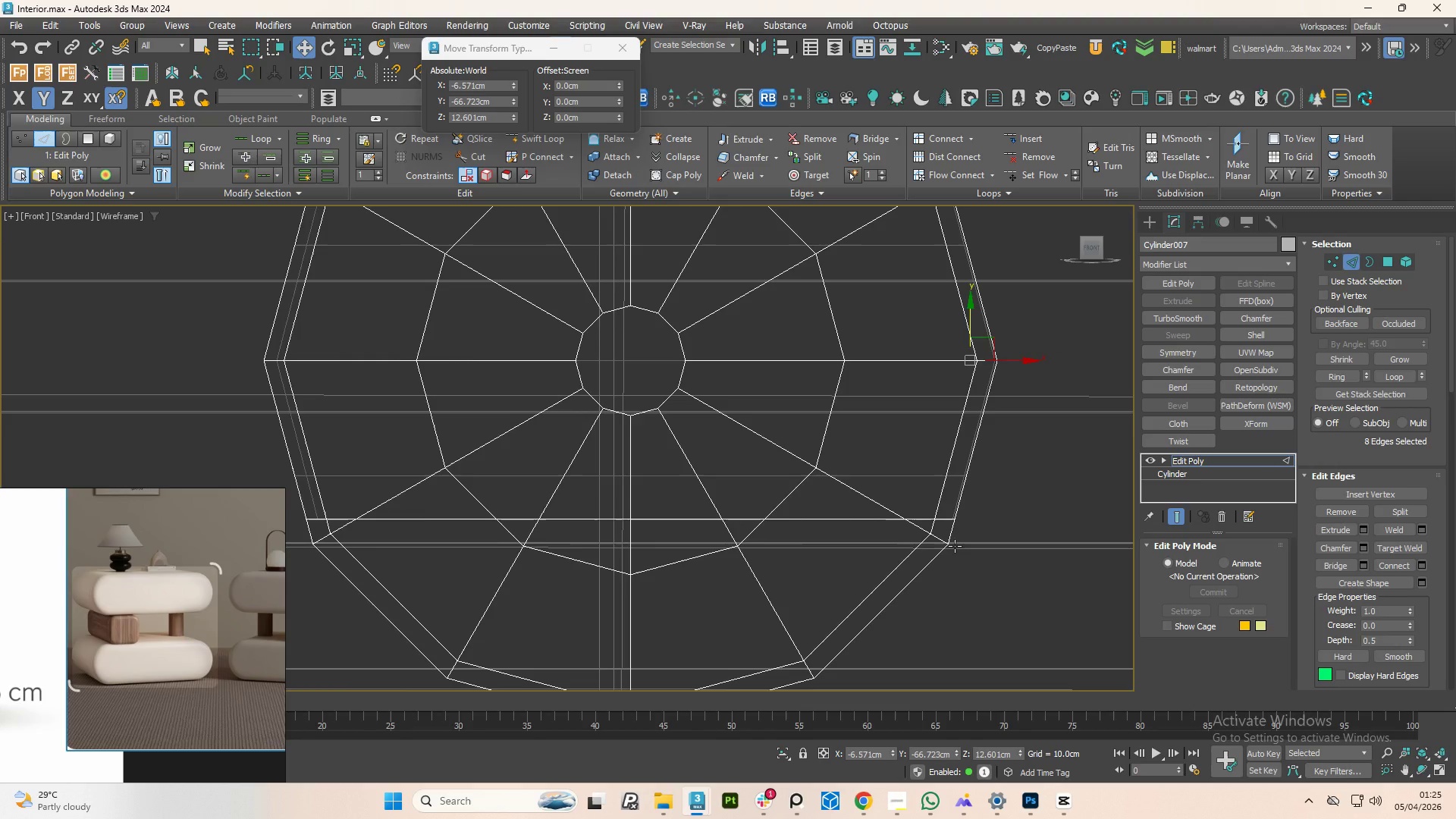 
scroll: coordinate [955, 546], scroll_direction: up, amount: 2.0
 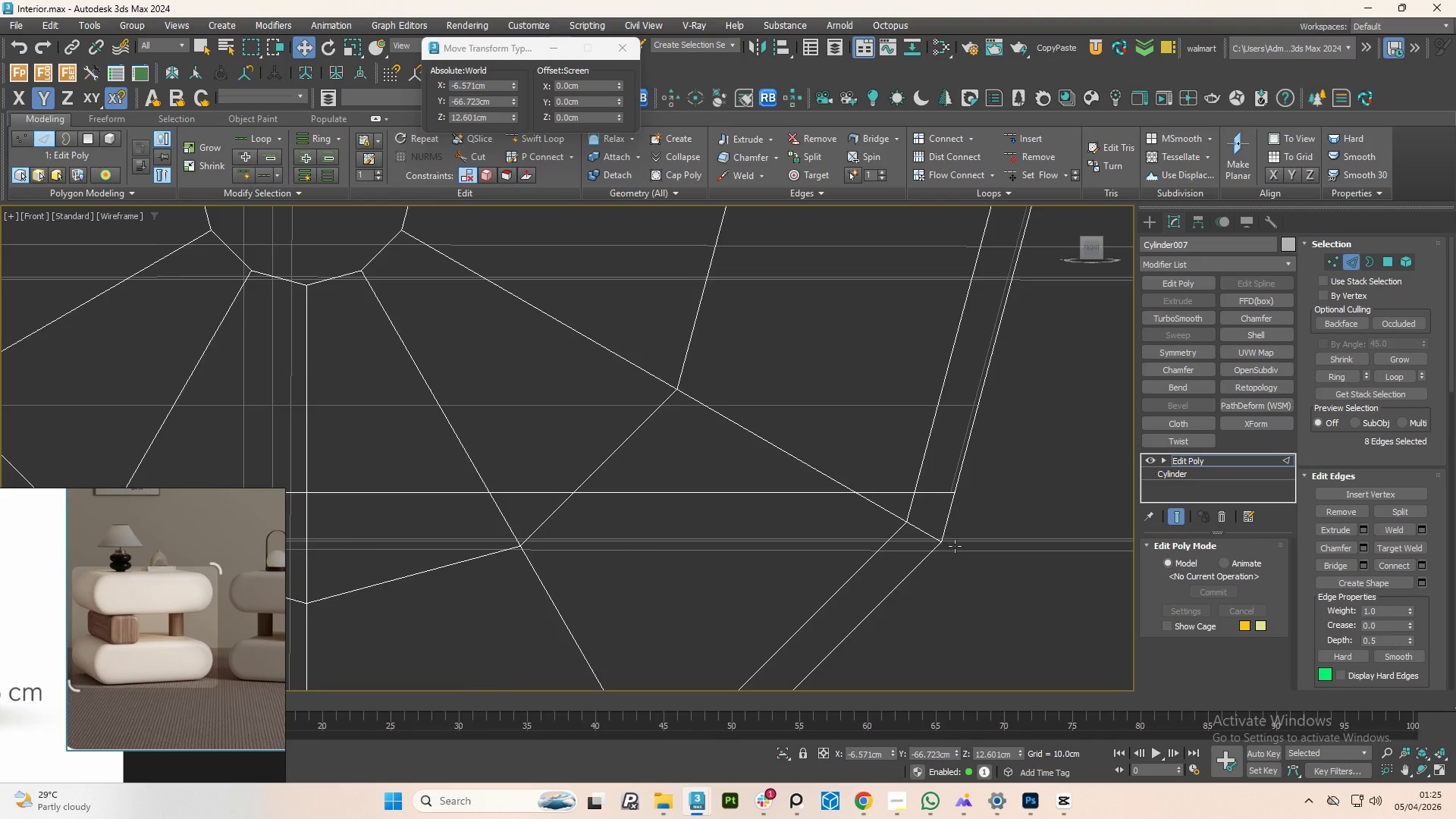 
scroll: coordinate [947, 380], scroll_direction: down, amount: 4.0
 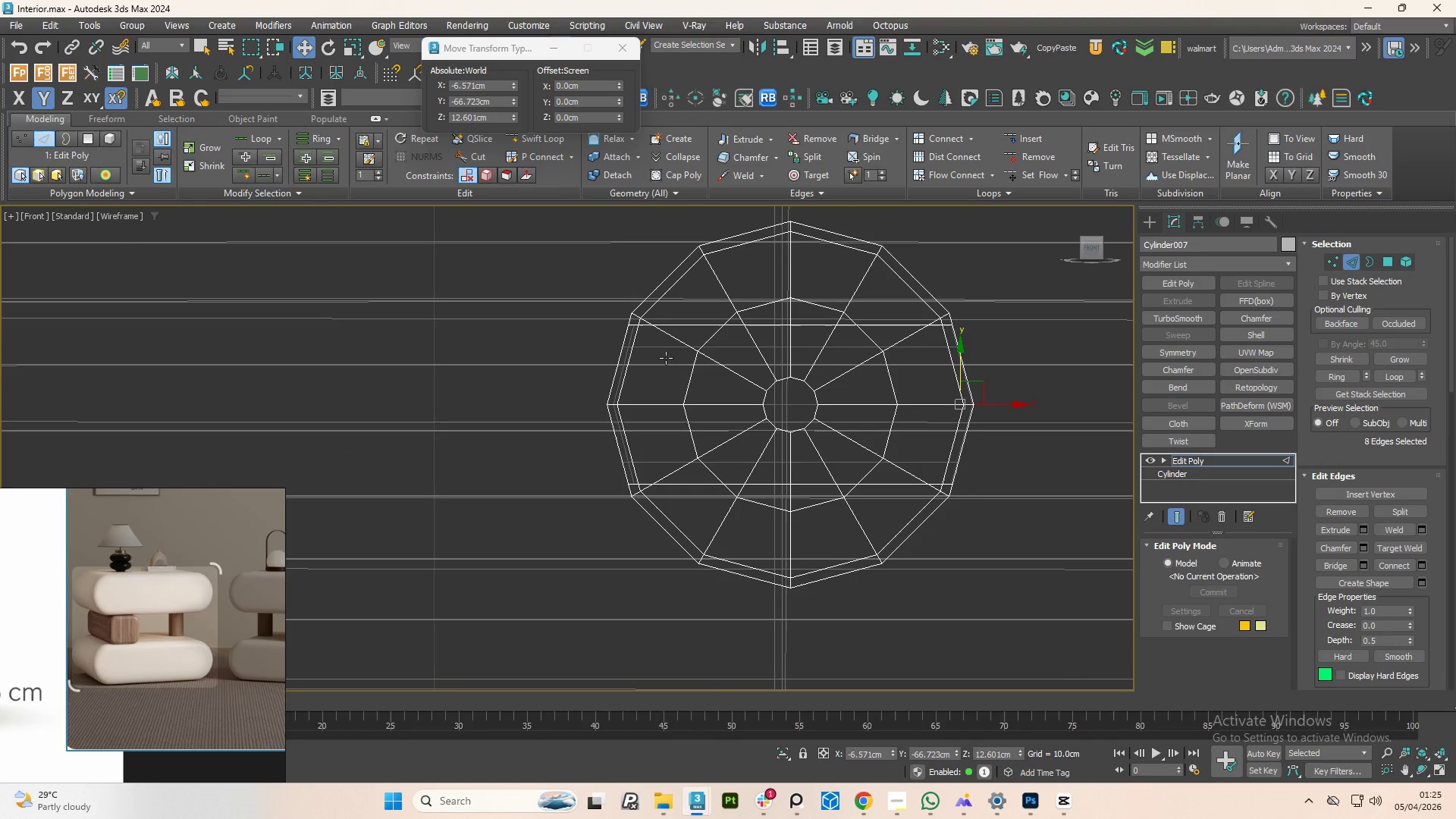 
scroll: coordinate [643, 552], scroll_direction: up, amount: 2.0
 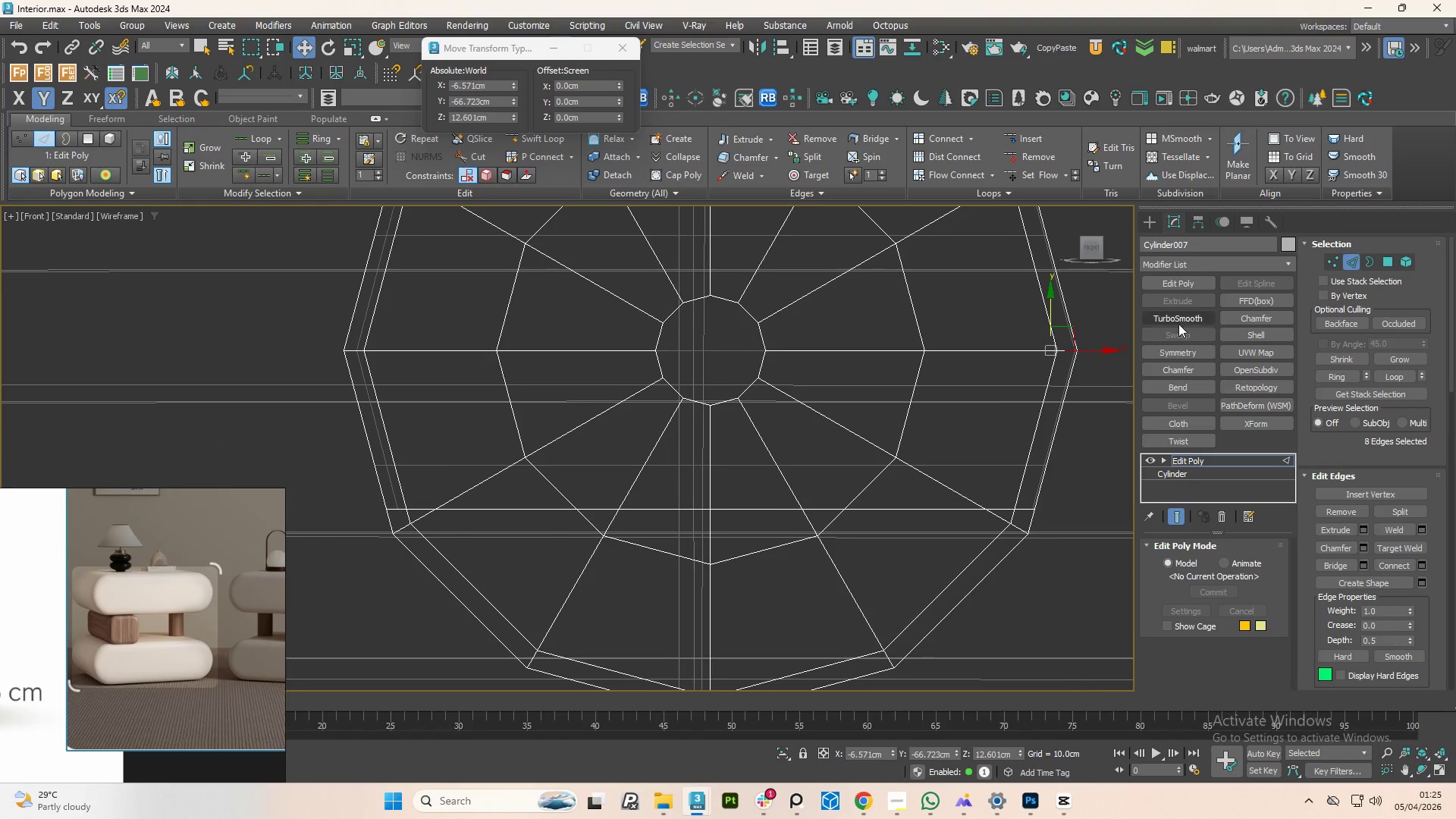 
left_click([1178, 318])
 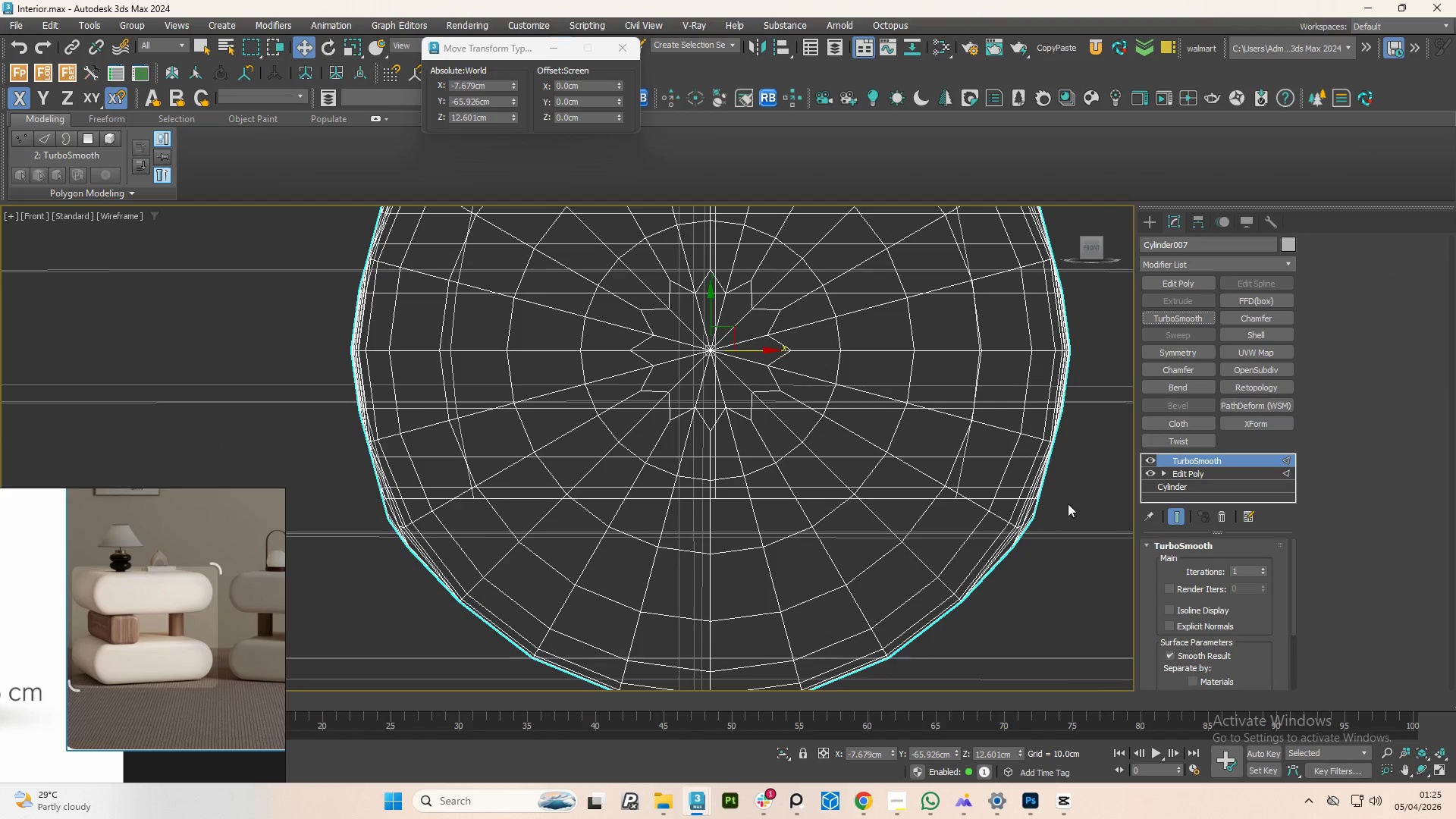 
scroll: coordinate [1049, 533], scroll_direction: up, amount: 4.0
 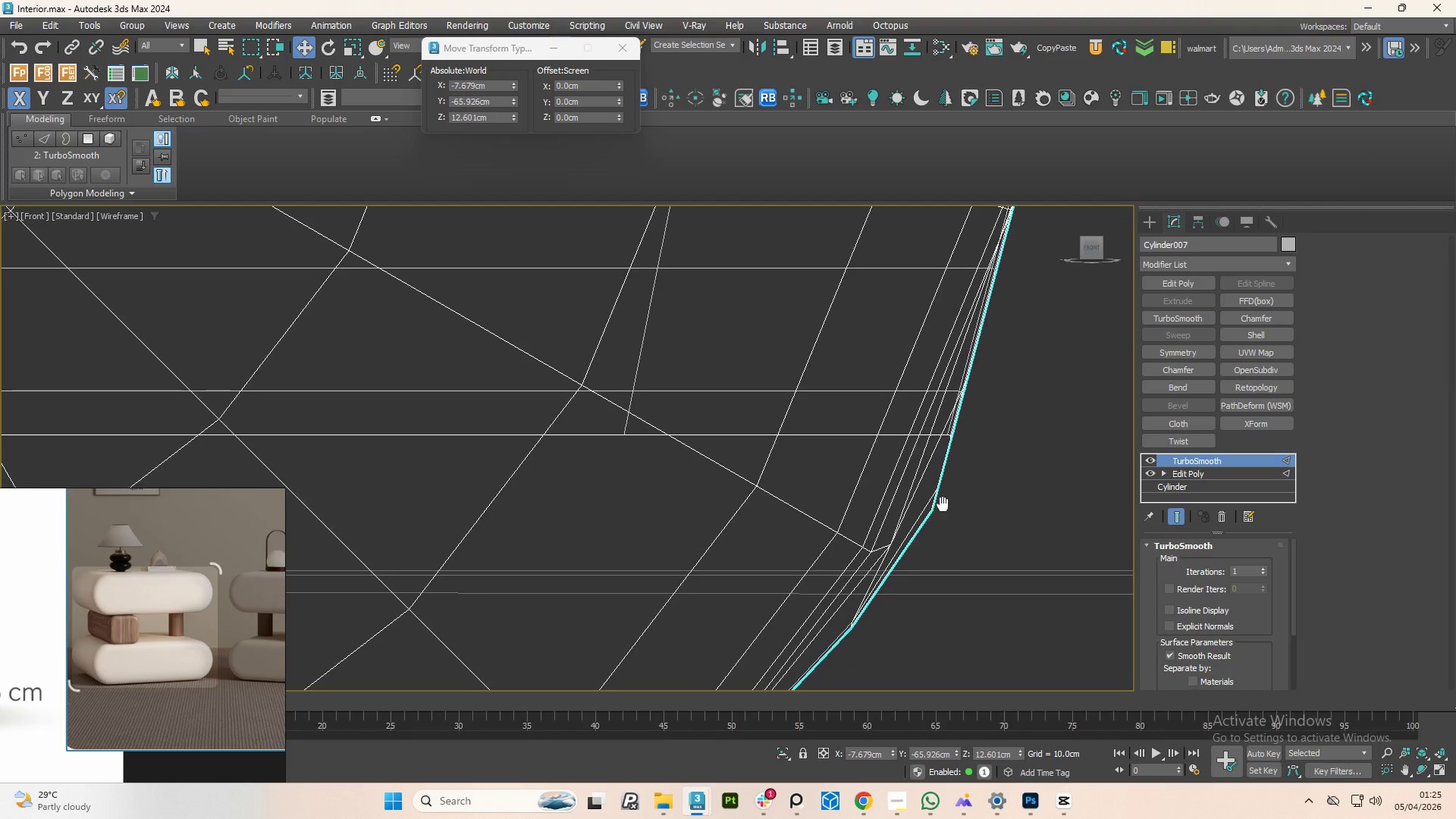 
scroll: coordinate [943, 504], scroll_direction: down, amount: 1.0
 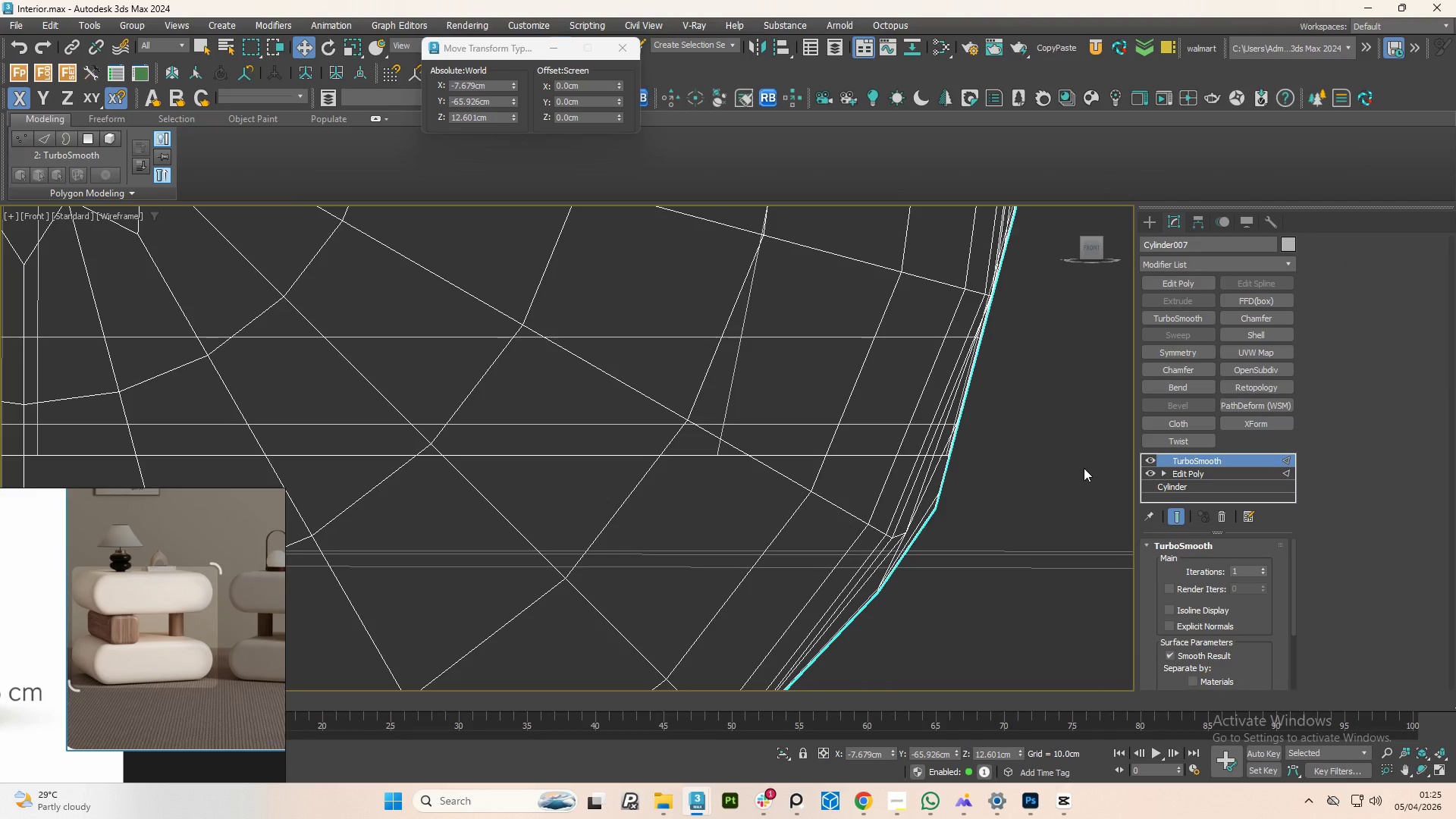 
key(Control+Z)
 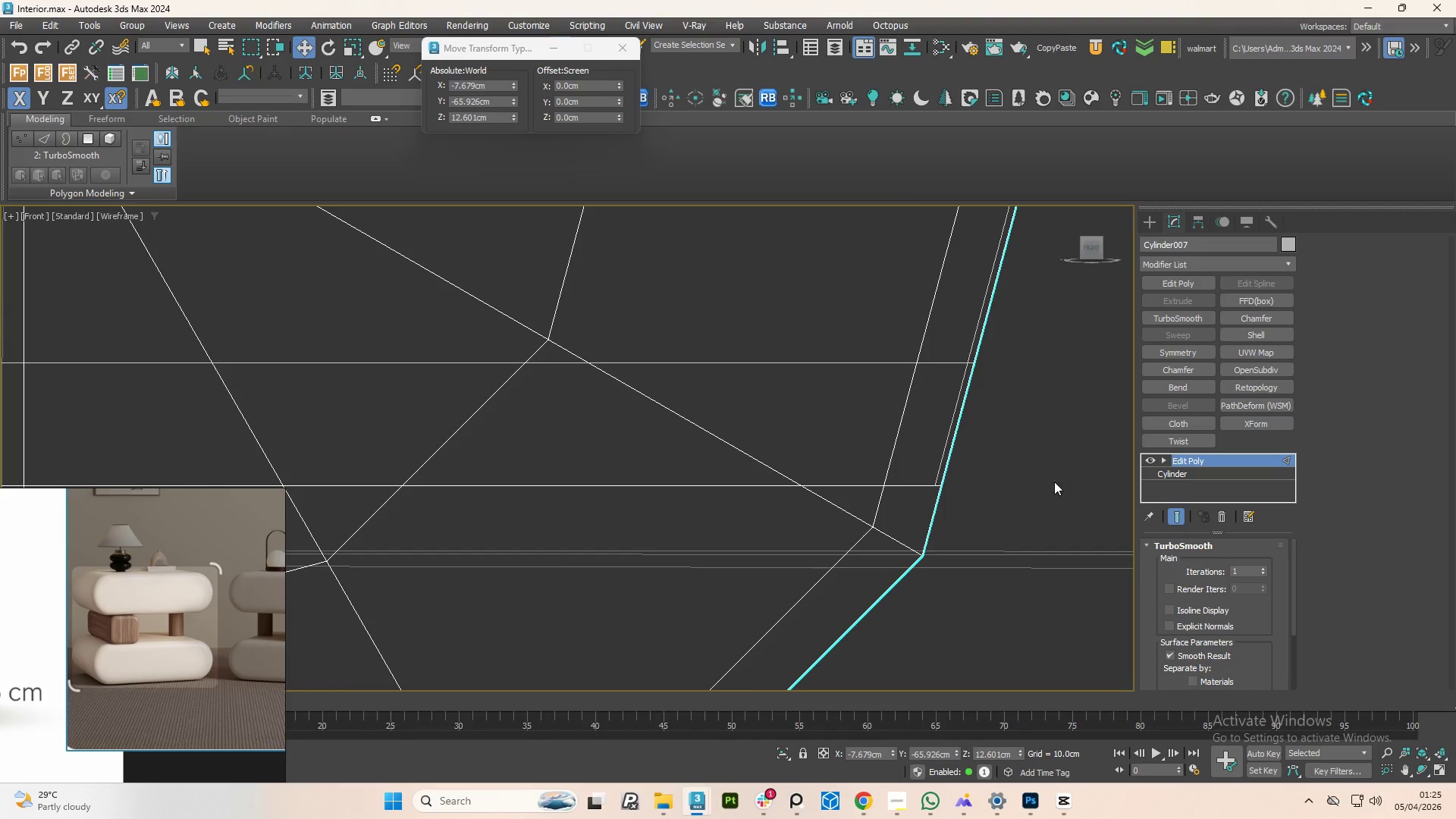 
hold_key(key=AltLeft, duration=1.52)
 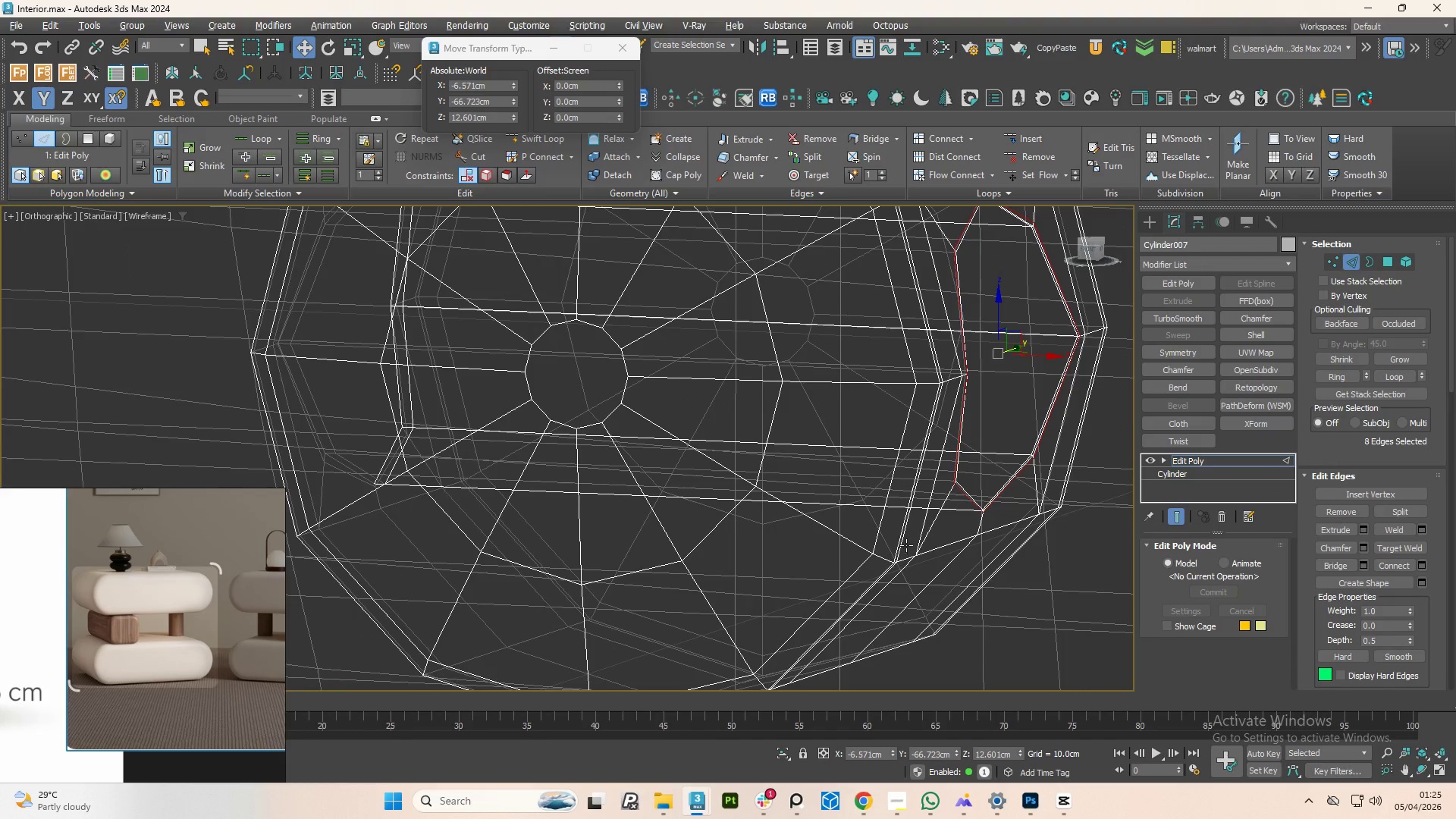 
scroll: coordinate [1023, 510], scroll_direction: down, amount: 4.0
 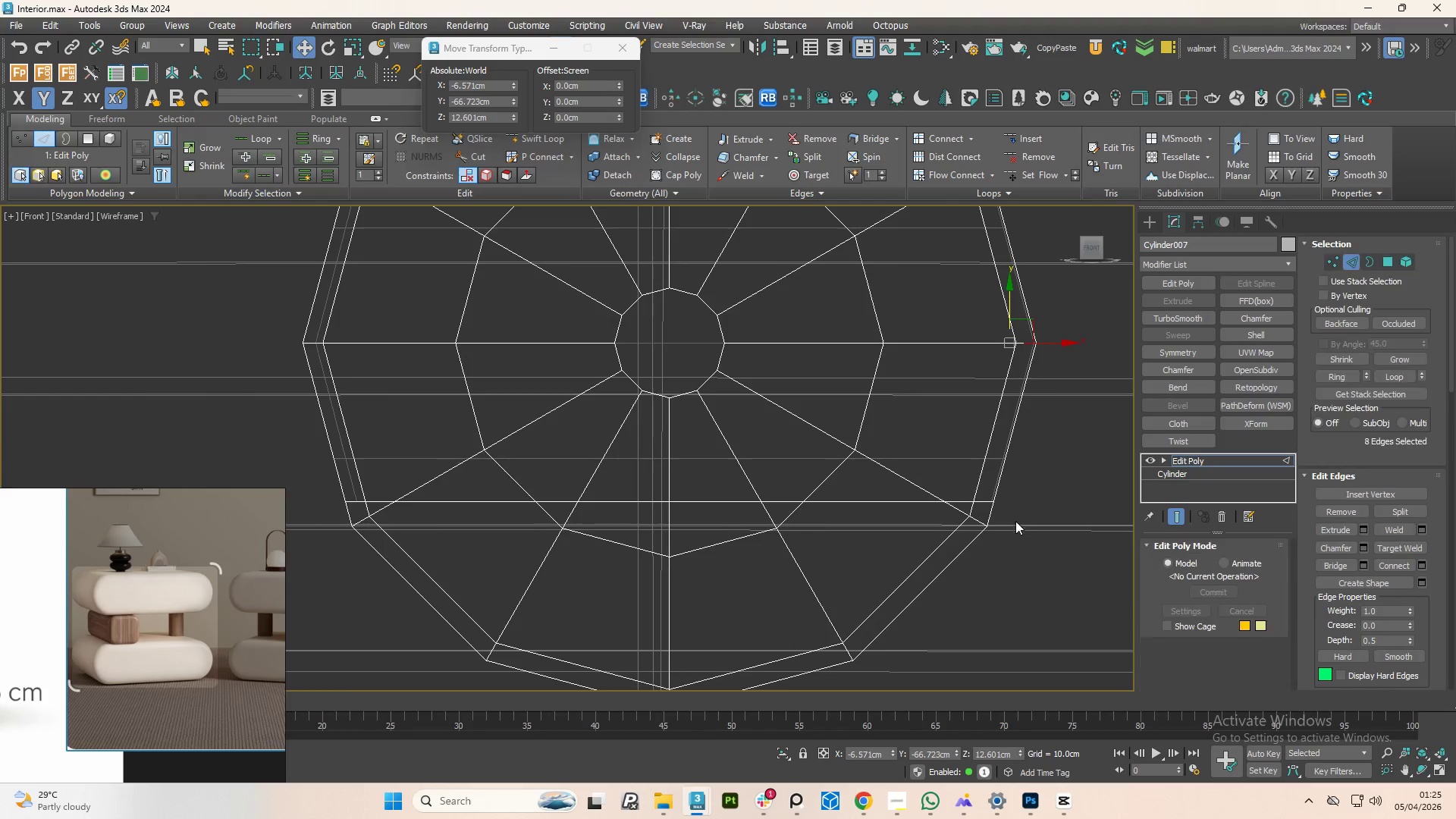 
hold_key(key=AltLeft, duration=0.61)
 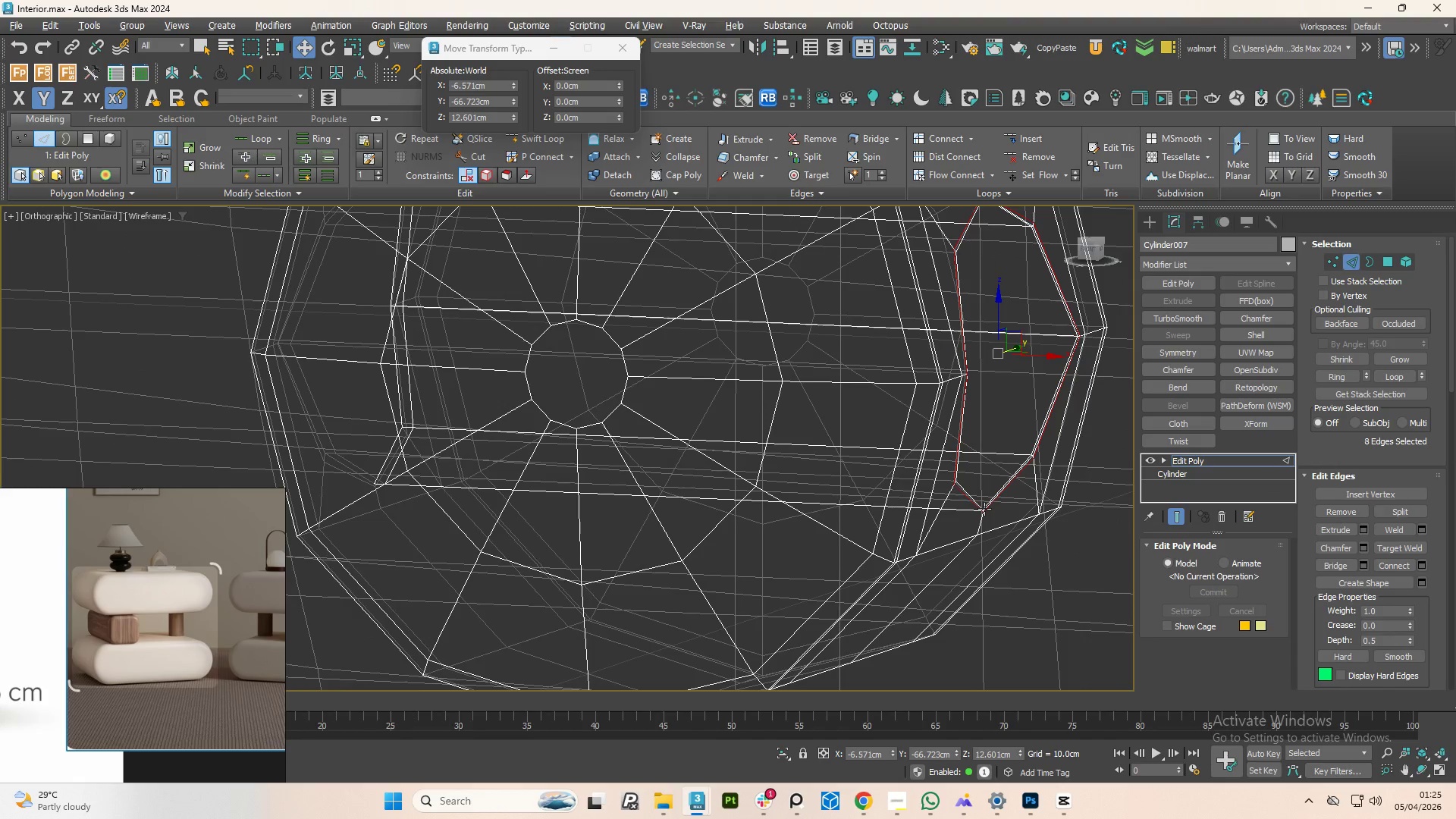 
hold_key(key=AltLeft, duration=0.73)
 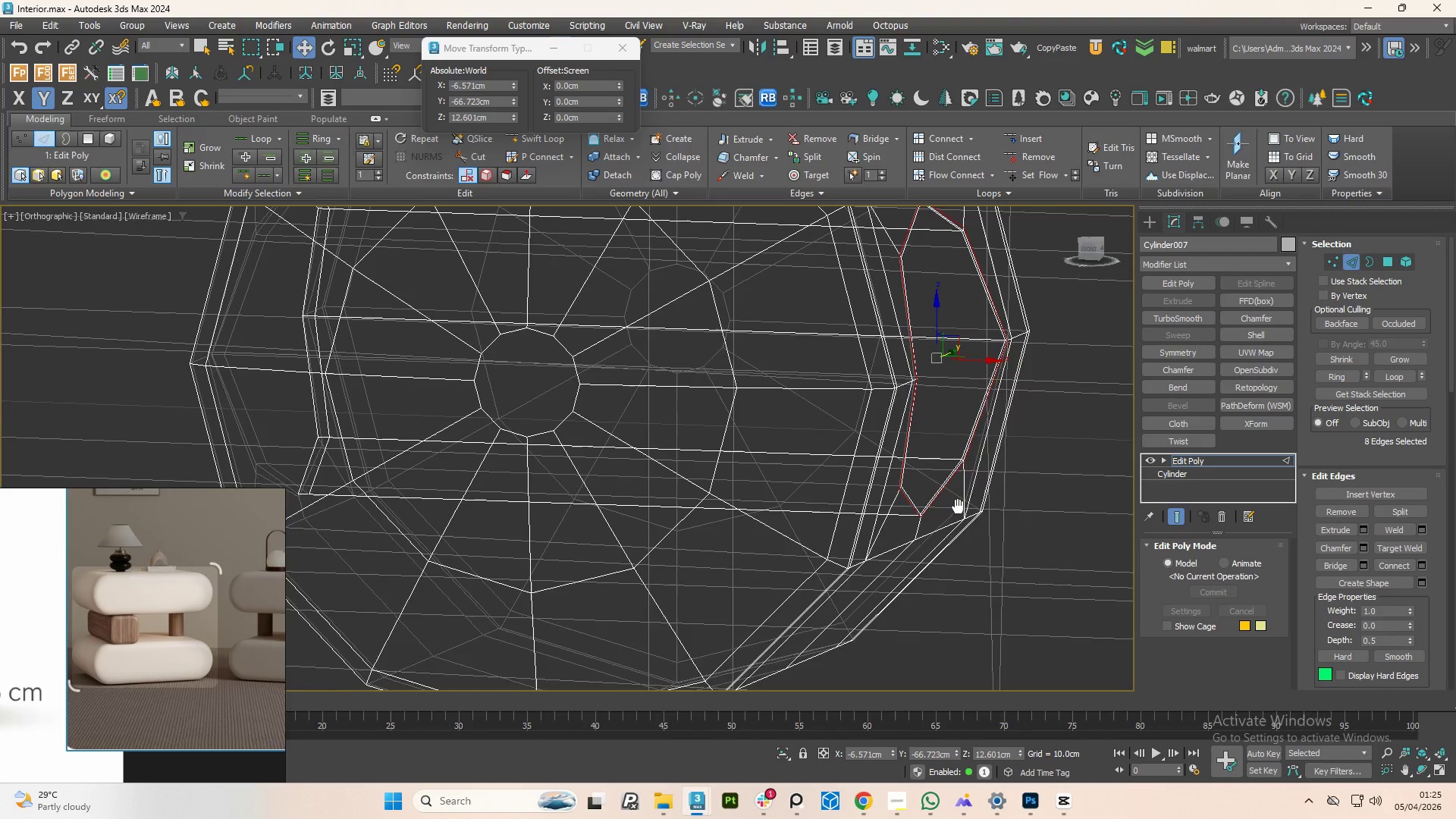 
key(F3)
 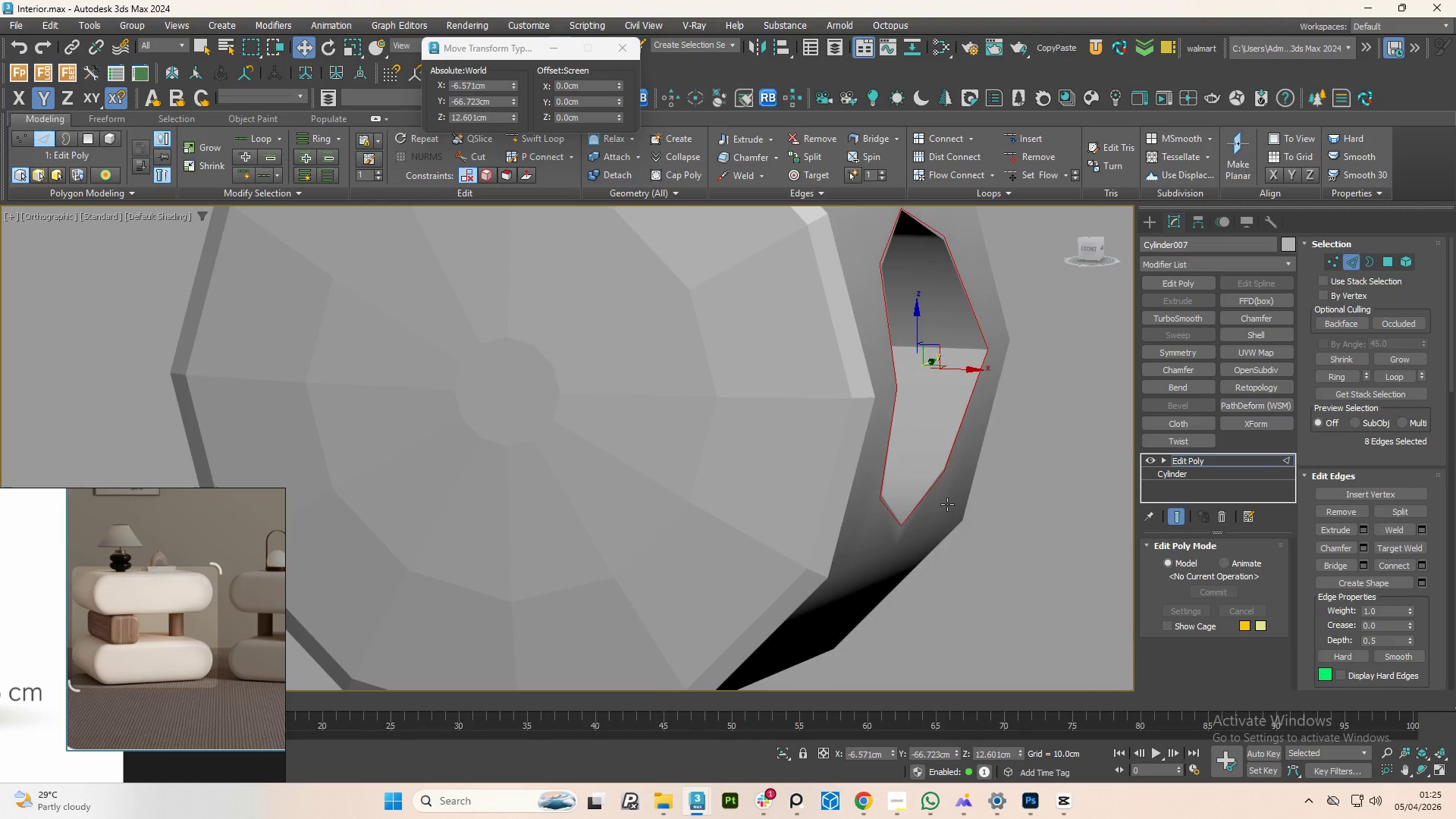 
hold_key(key=AltLeft, duration=1.5)
 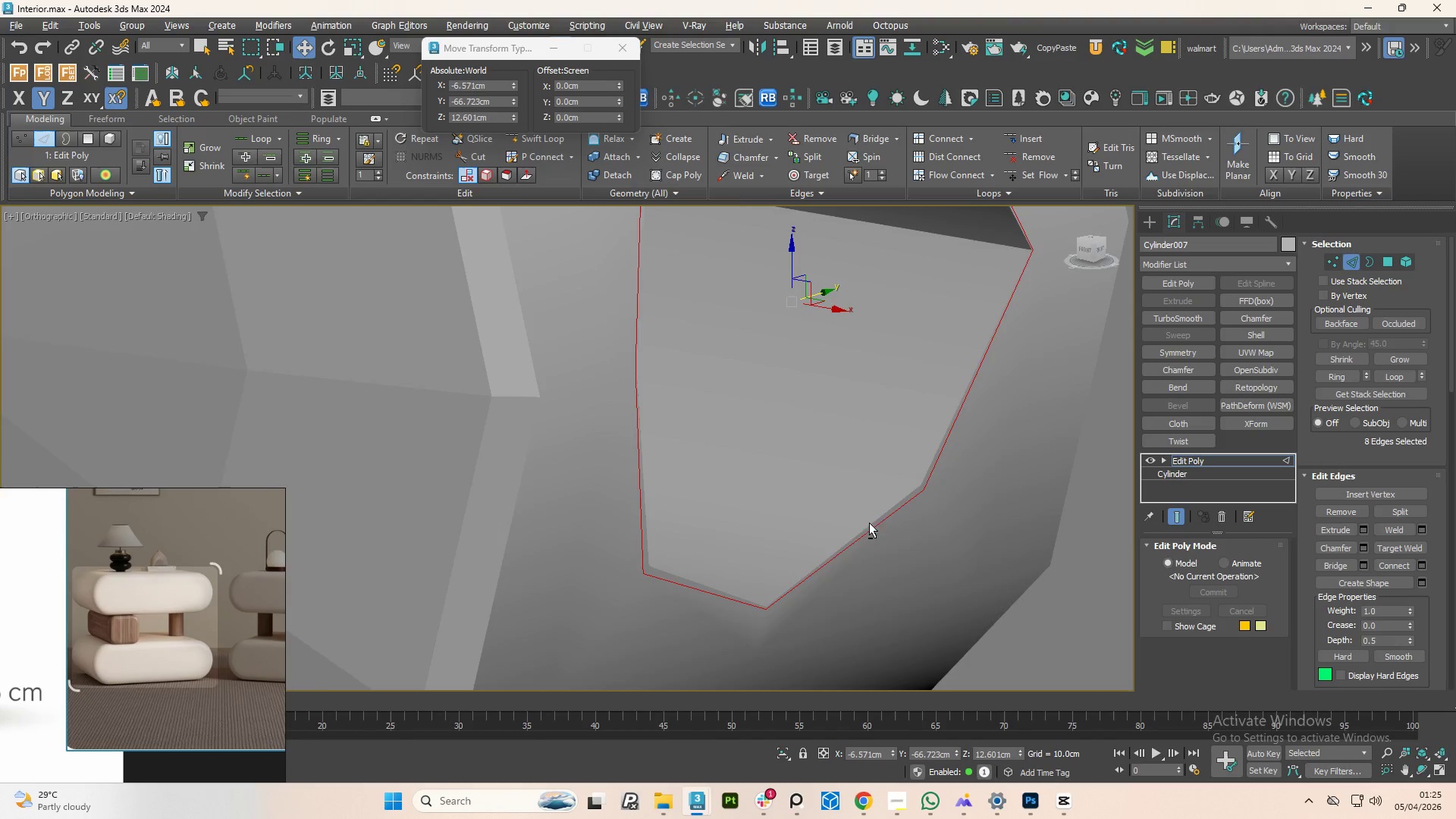 
scroll: coordinate [952, 497], scroll_direction: up, amount: 2.0
 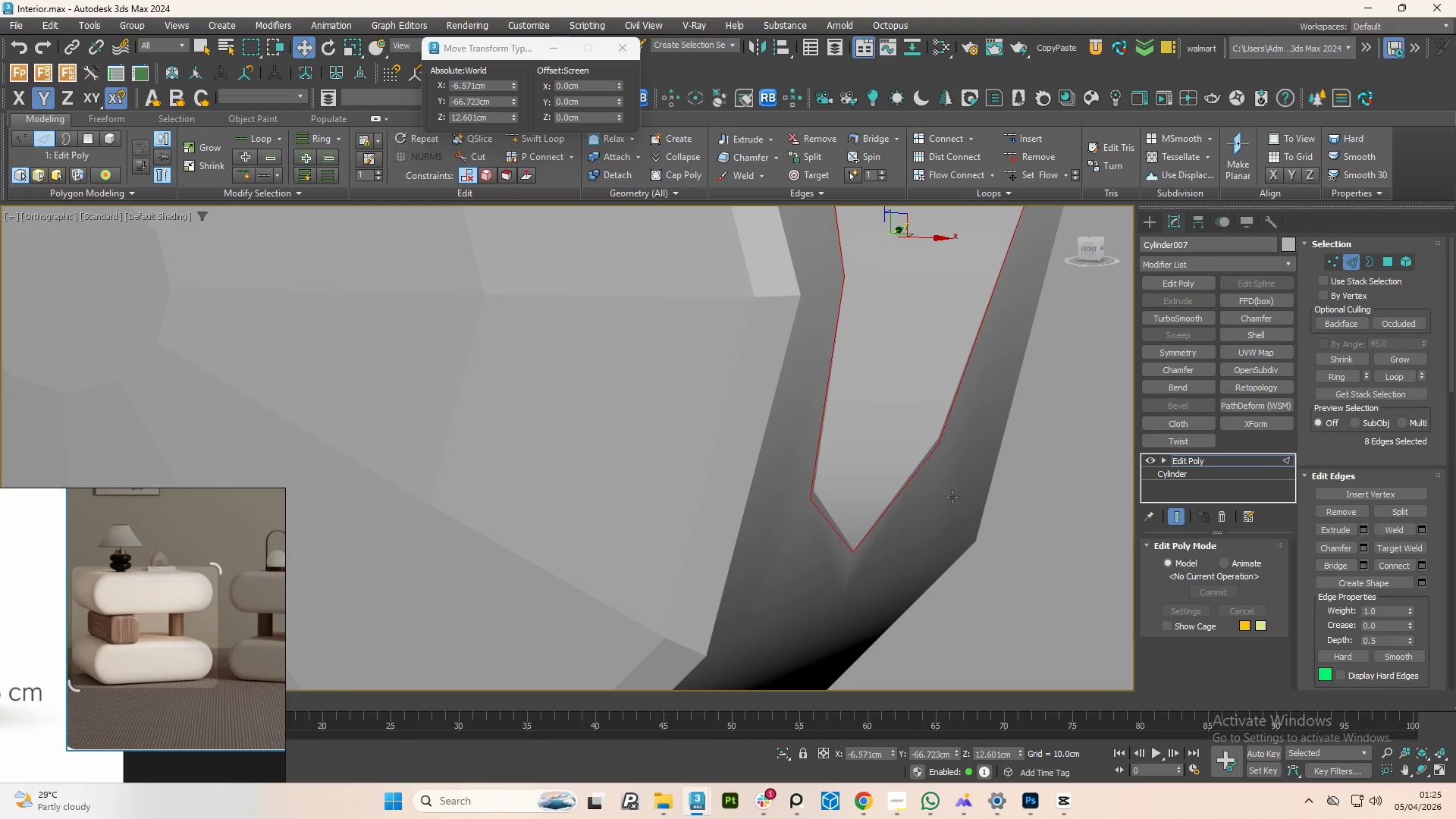 
hold_key(key=AltLeft, duration=0.58)
 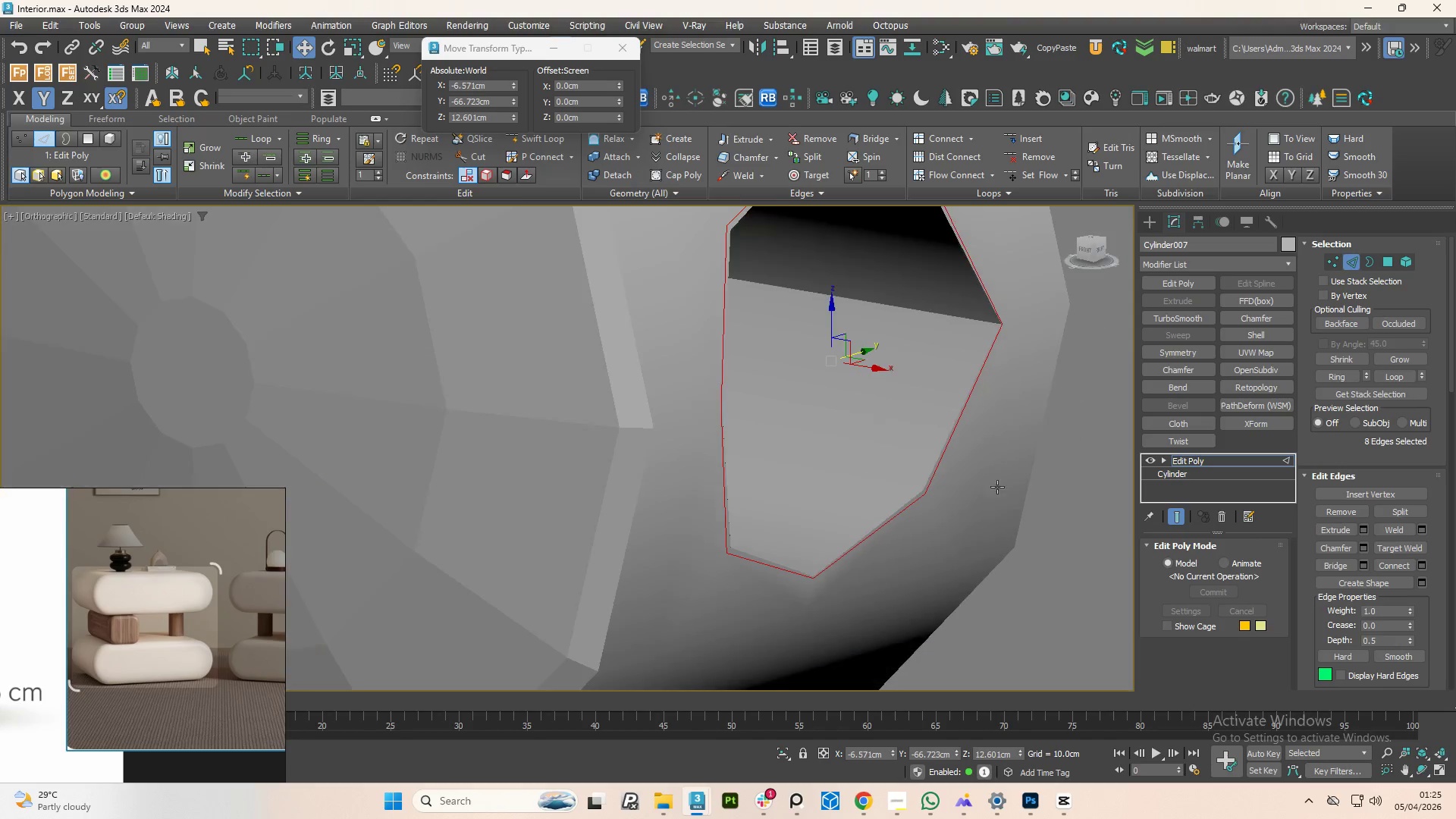 
scroll: coordinate [928, 504], scroll_direction: down, amount: 1.0
 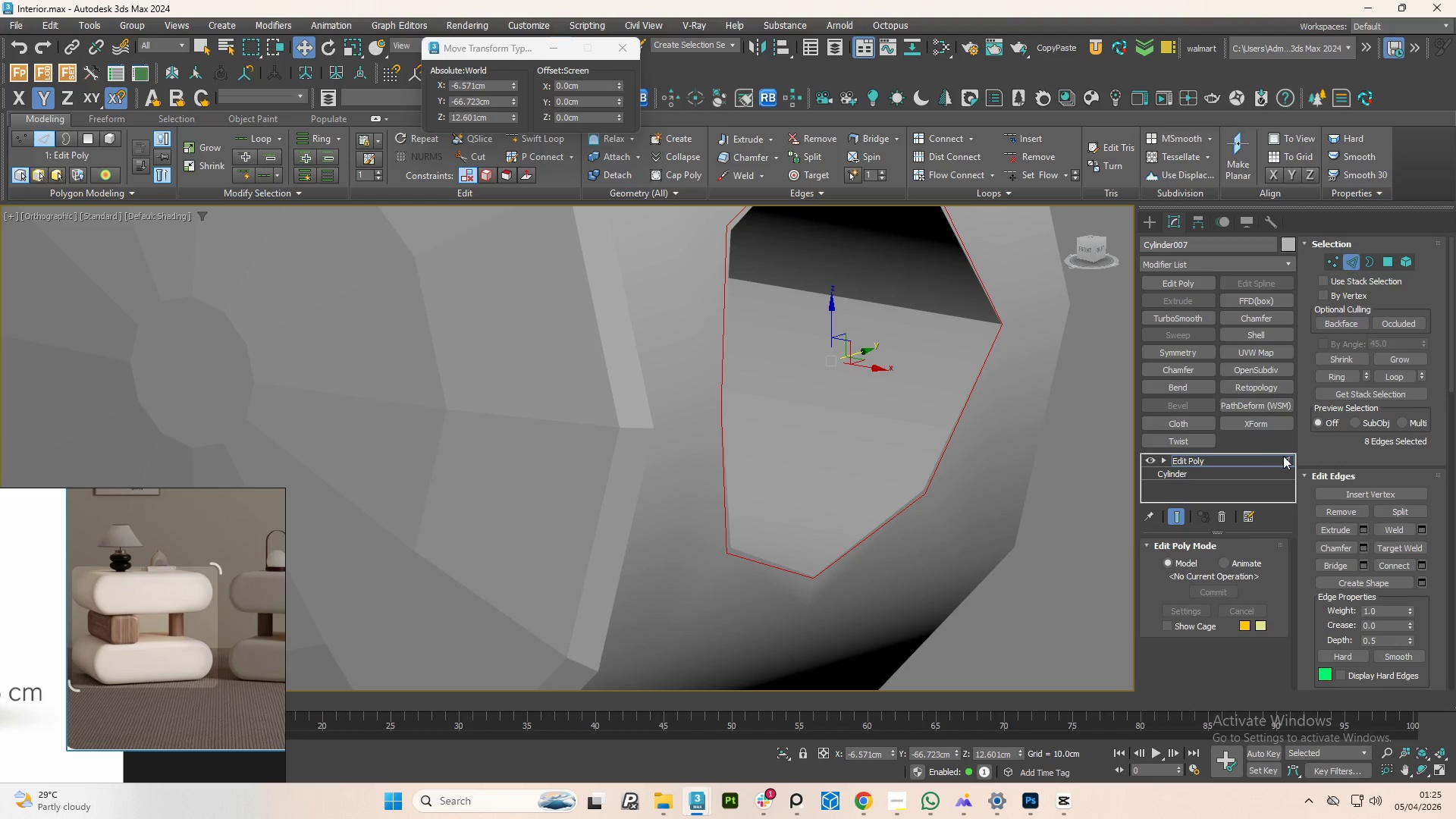 
left_click([1288, 457])
 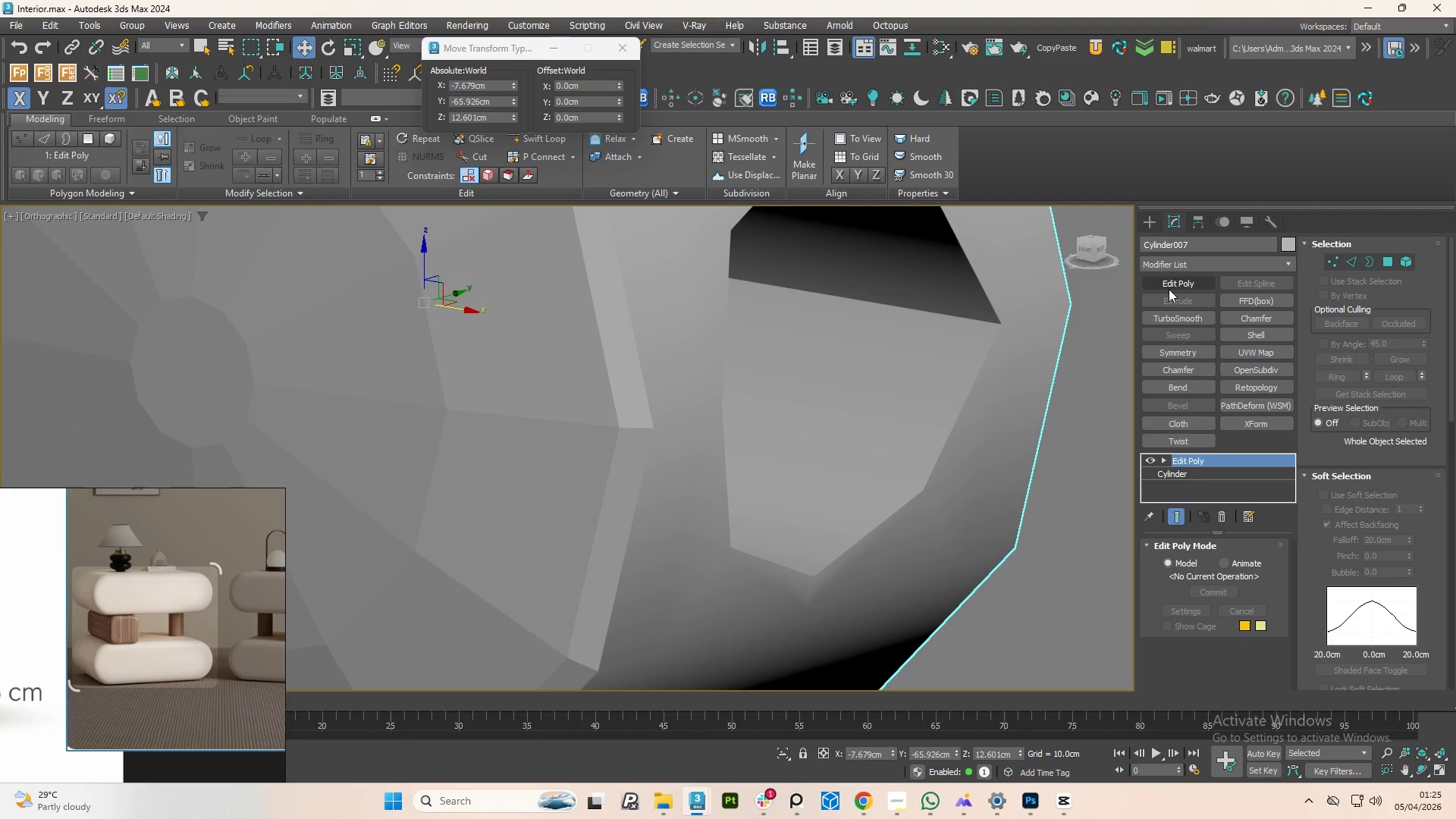 
left_click([1168, 314])
 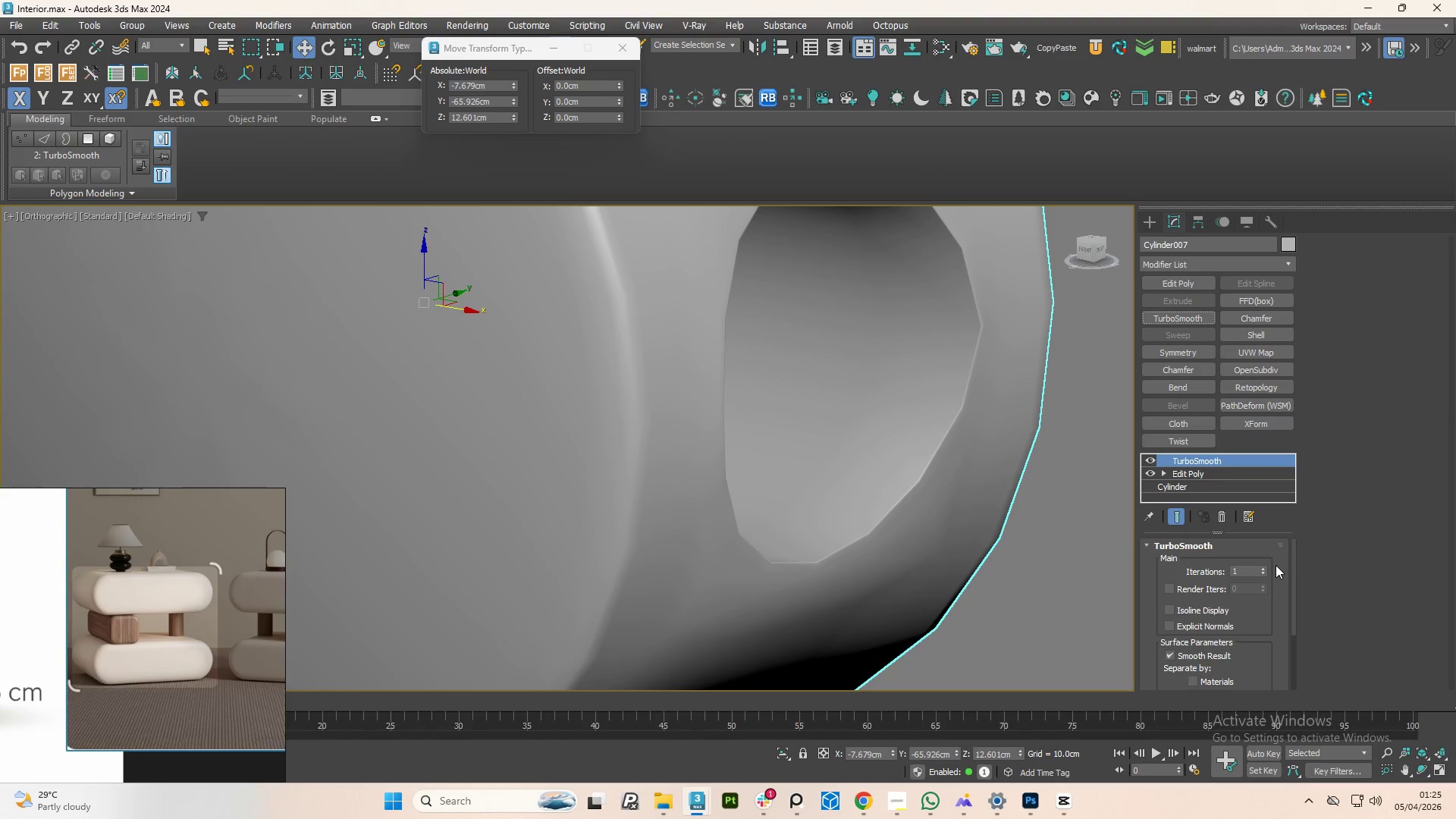 
left_click([1264, 566])
 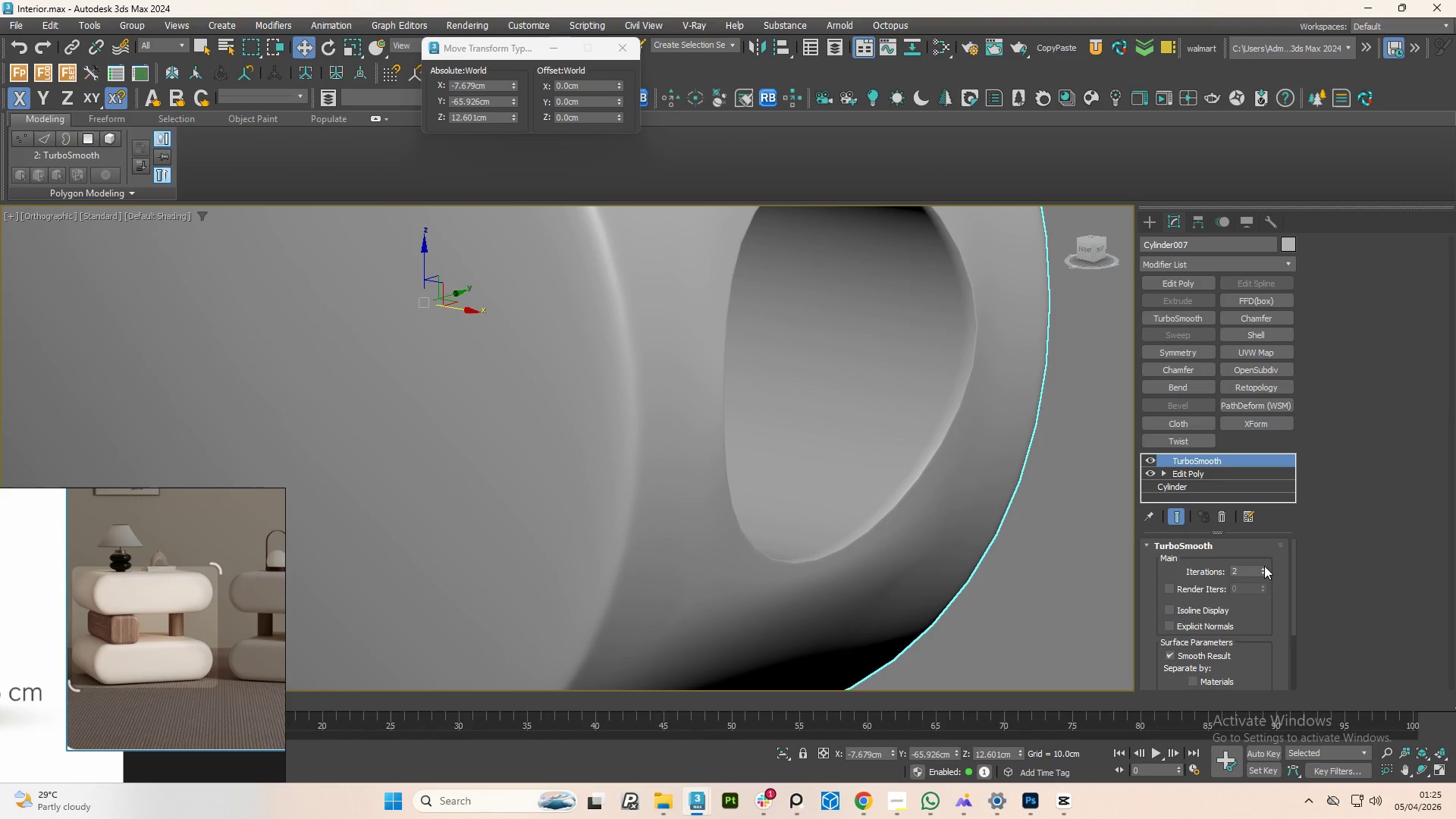 
left_click([1264, 566])
 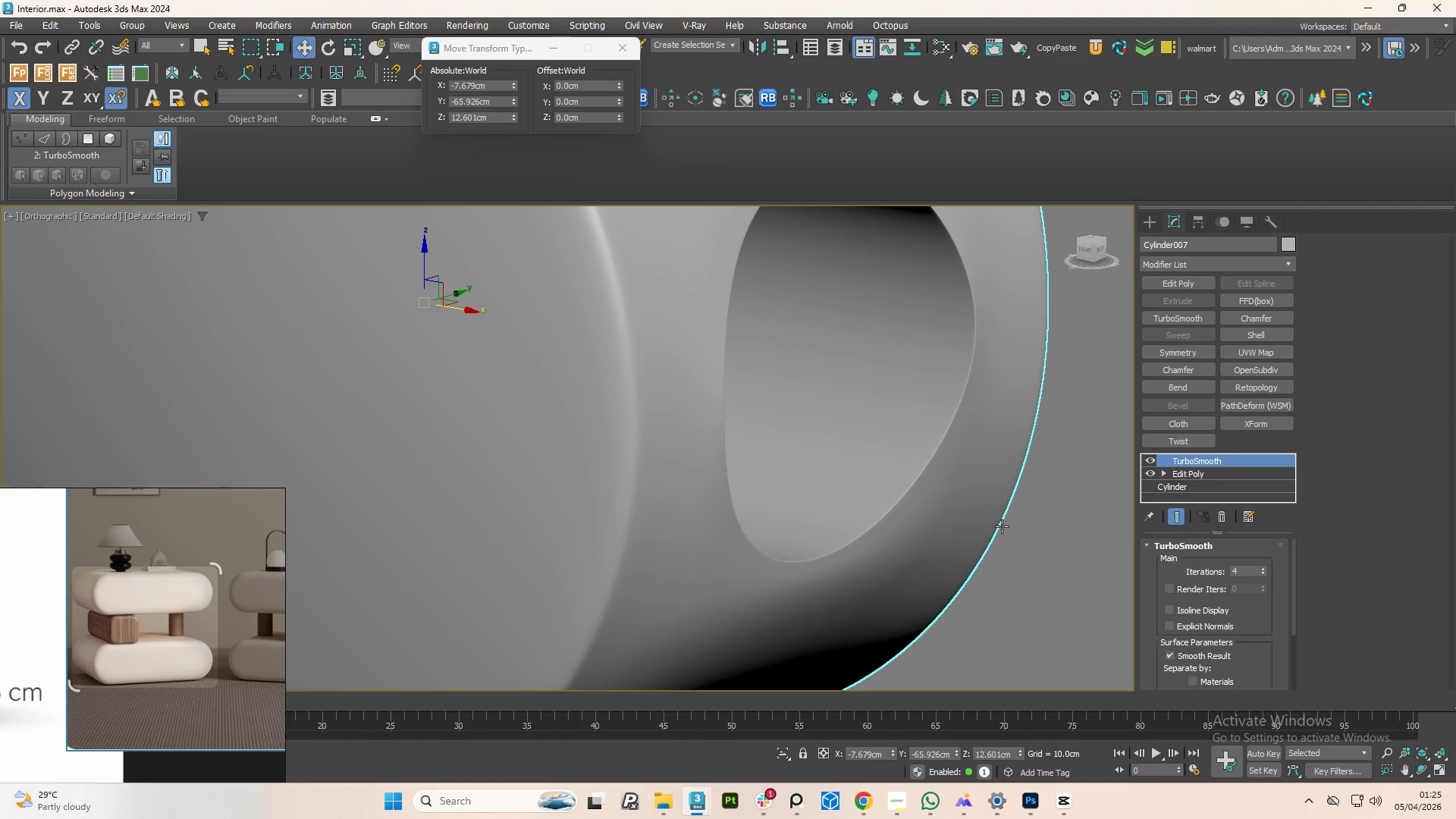 
hold_key(key=AltLeft, duration=1.5)
 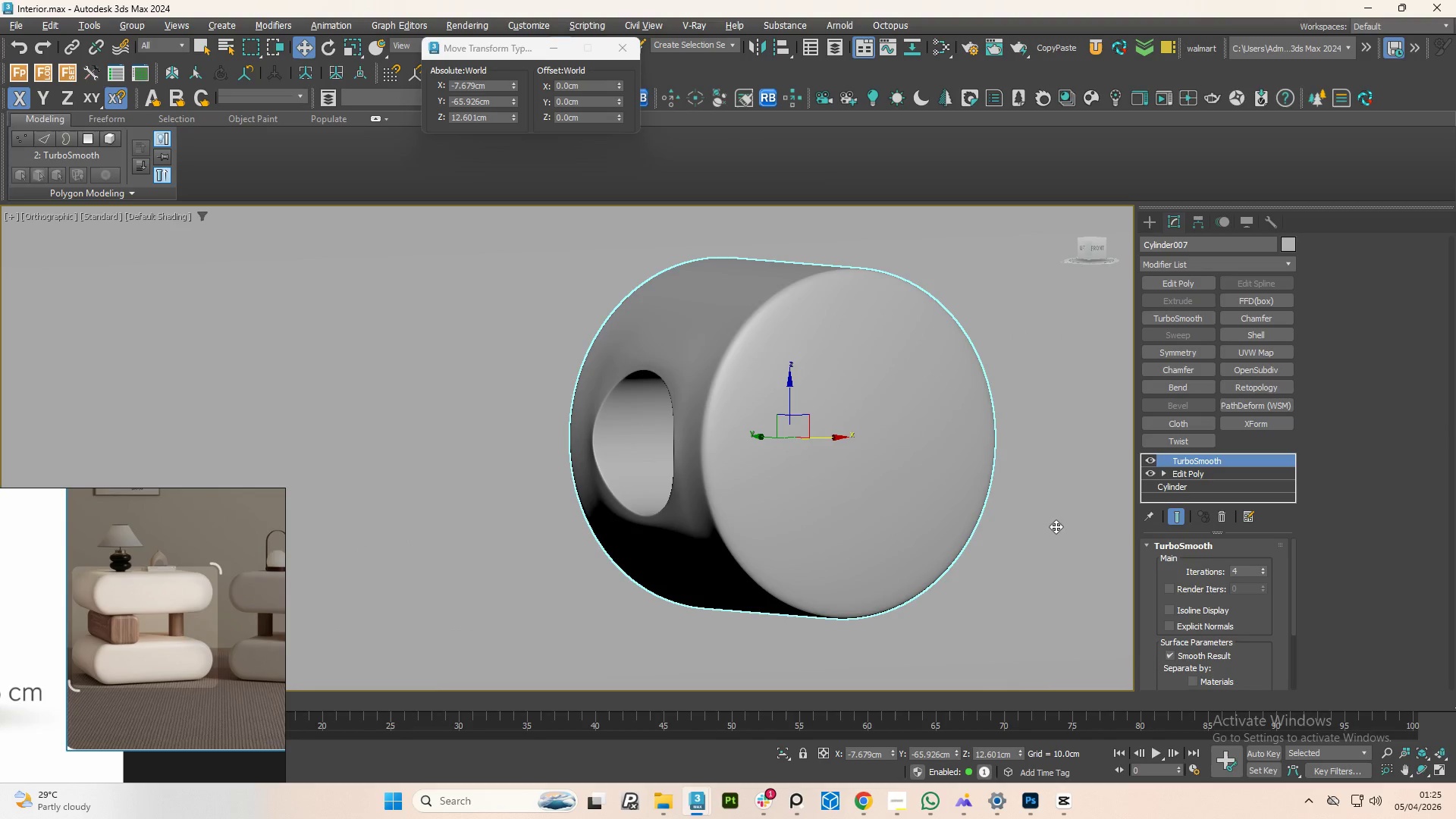 
scroll: coordinate [990, 513], scroll_direction: down, amount: 3.0
 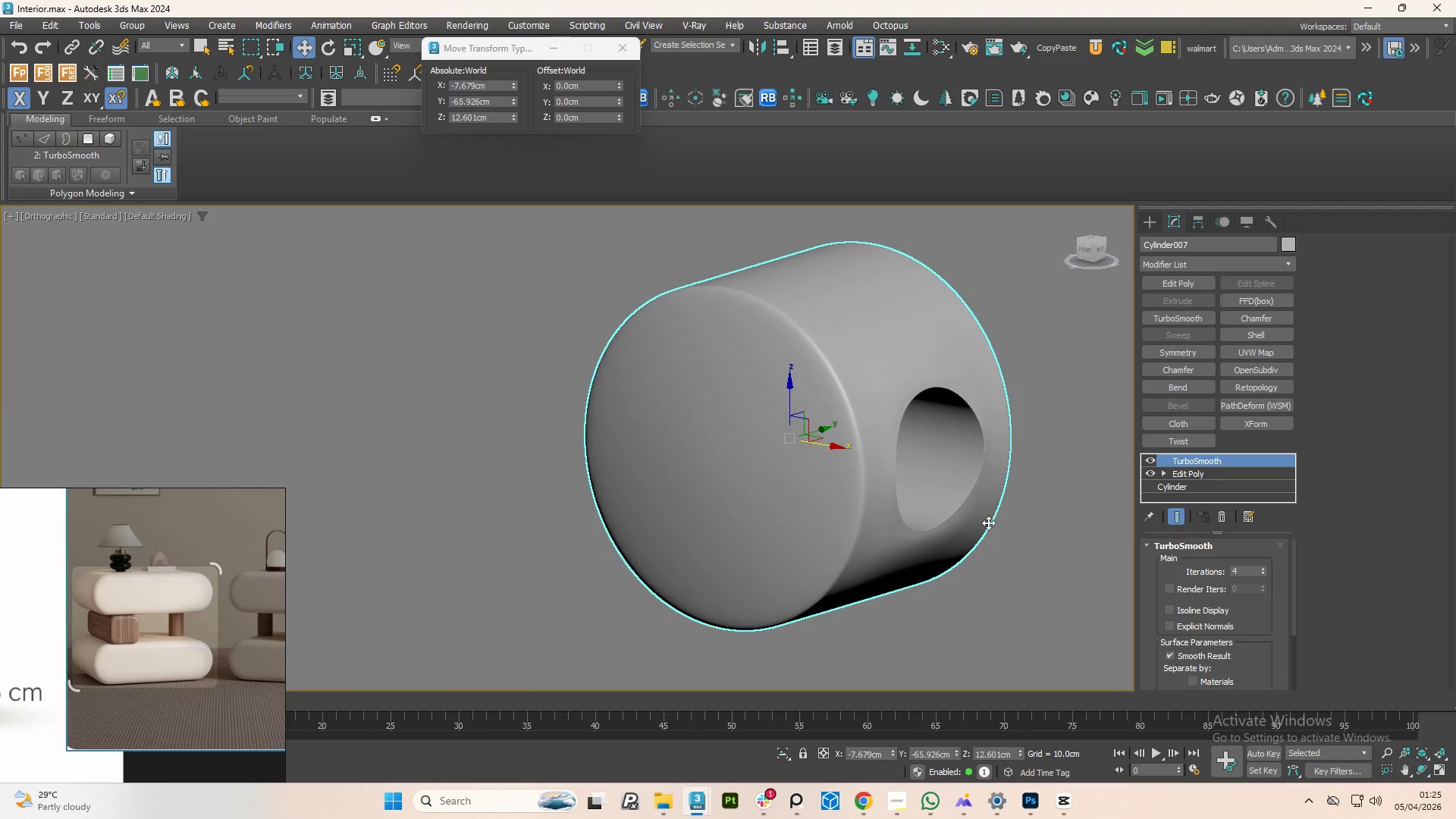 
hold_key(key=AltLeft, duration=1.5)
 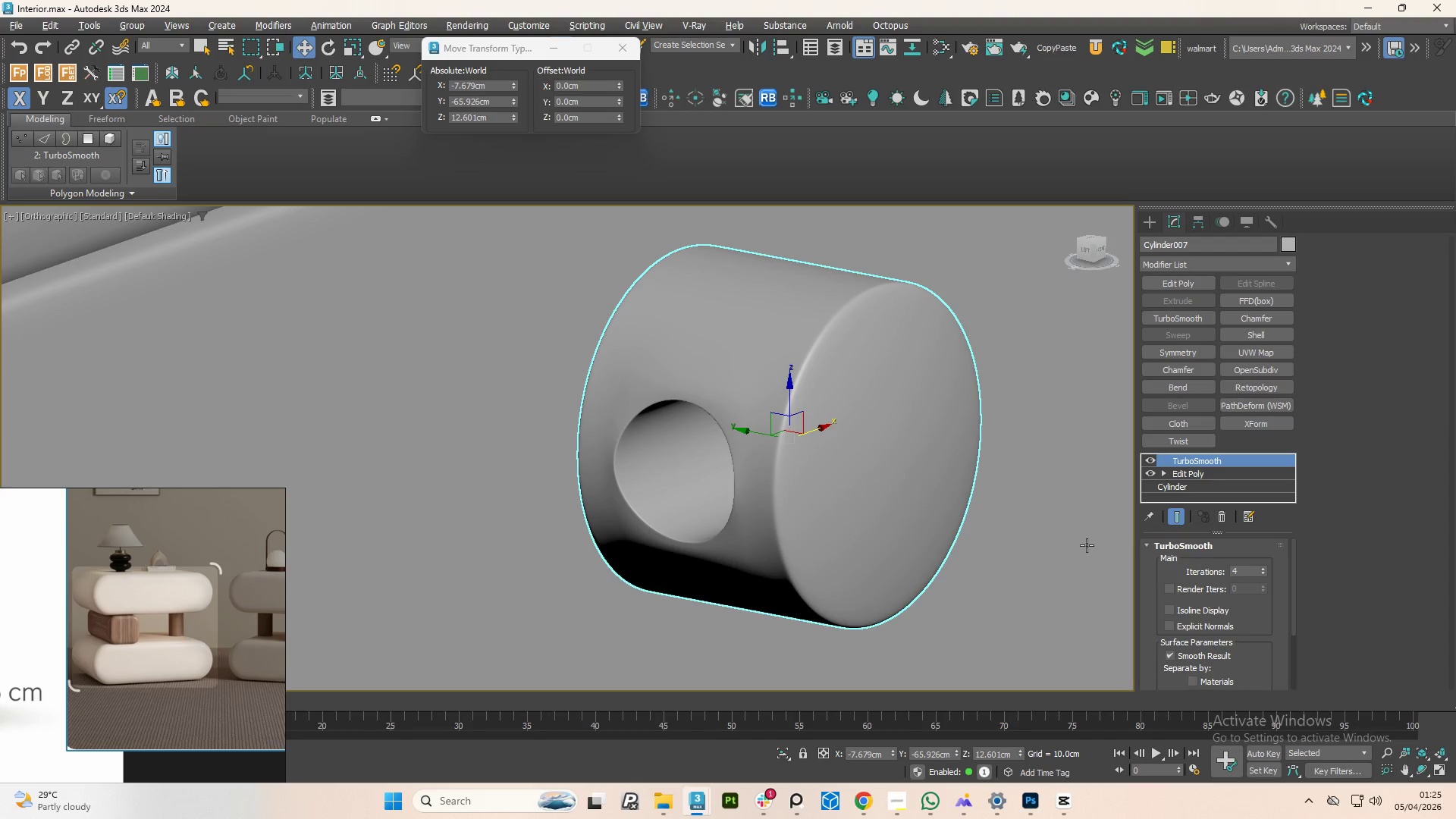 
hold_key(key=AltLeft, duration=0.45)
 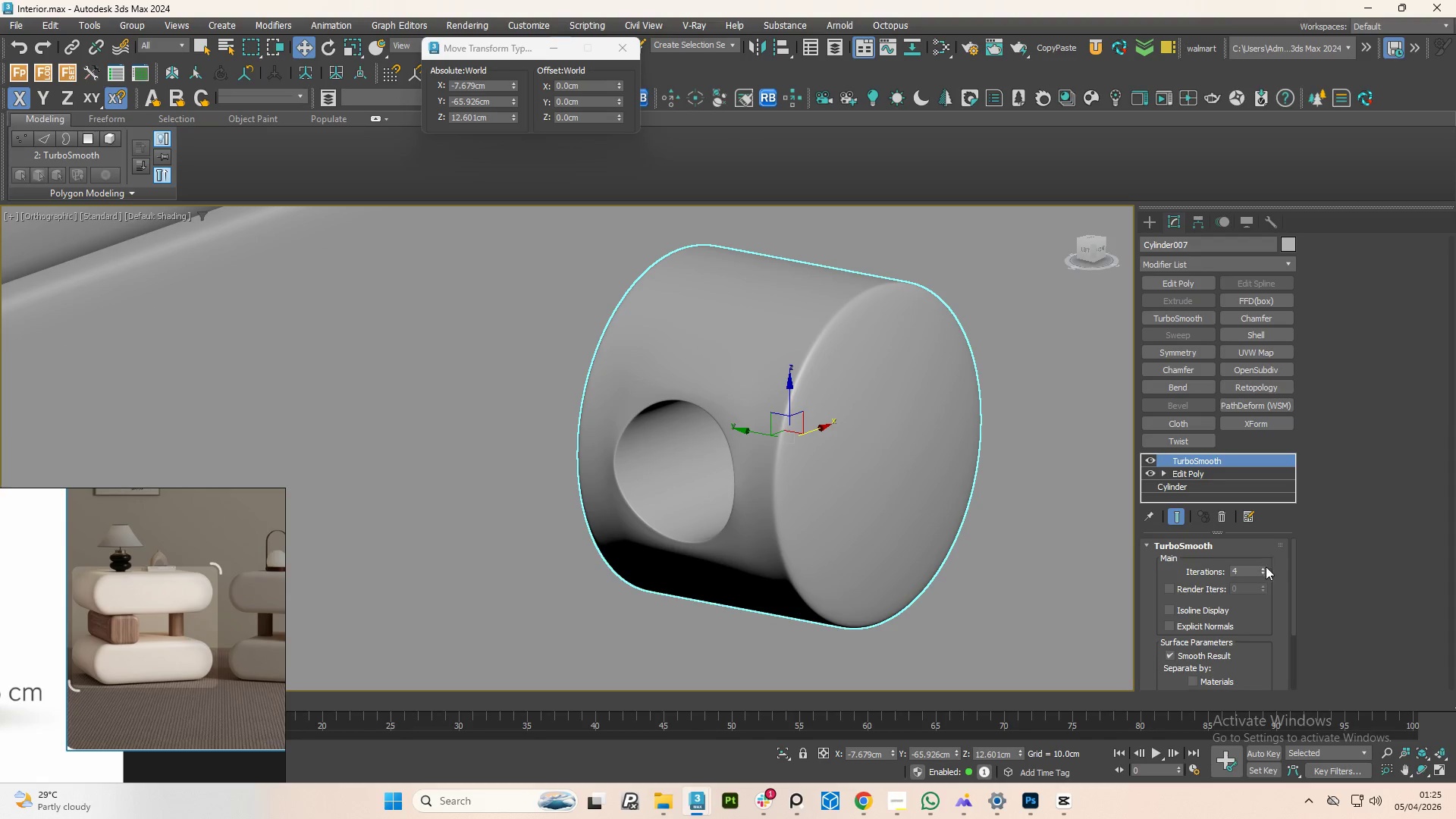 
key(Control+Z)
 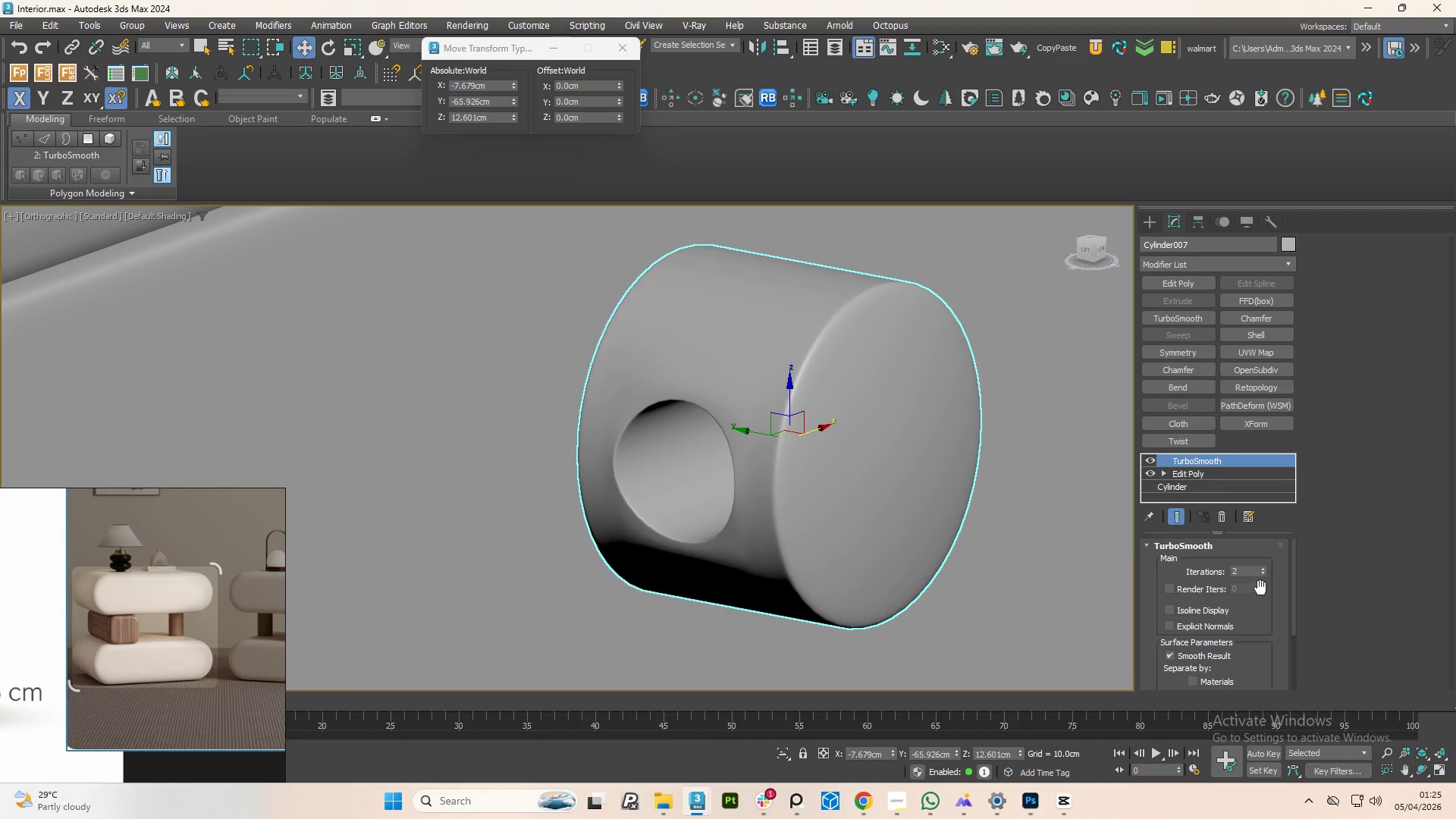 
key(Control+Z)
 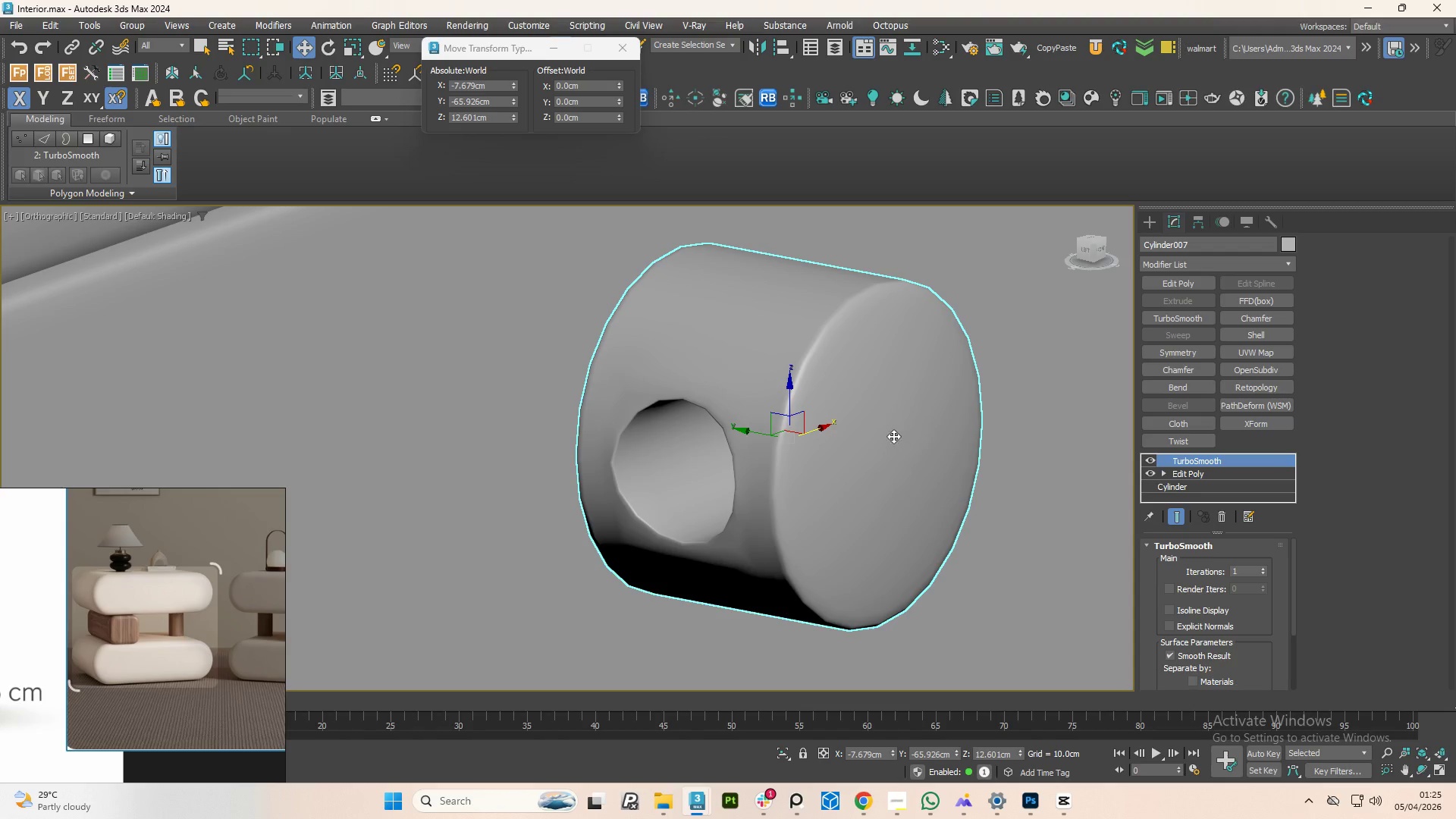 
right_click([893, 436])
 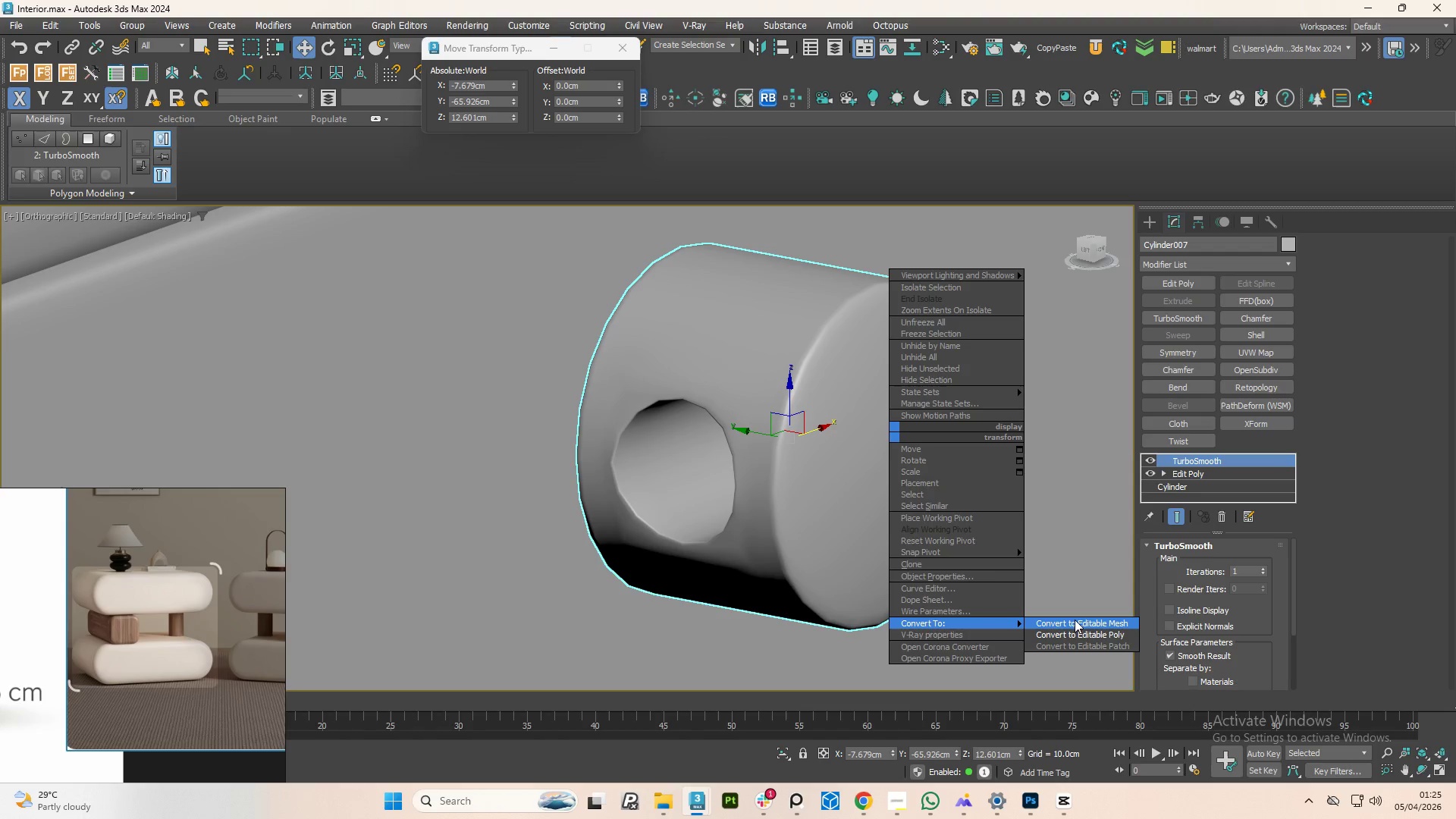 
left_click([1075, 633])
 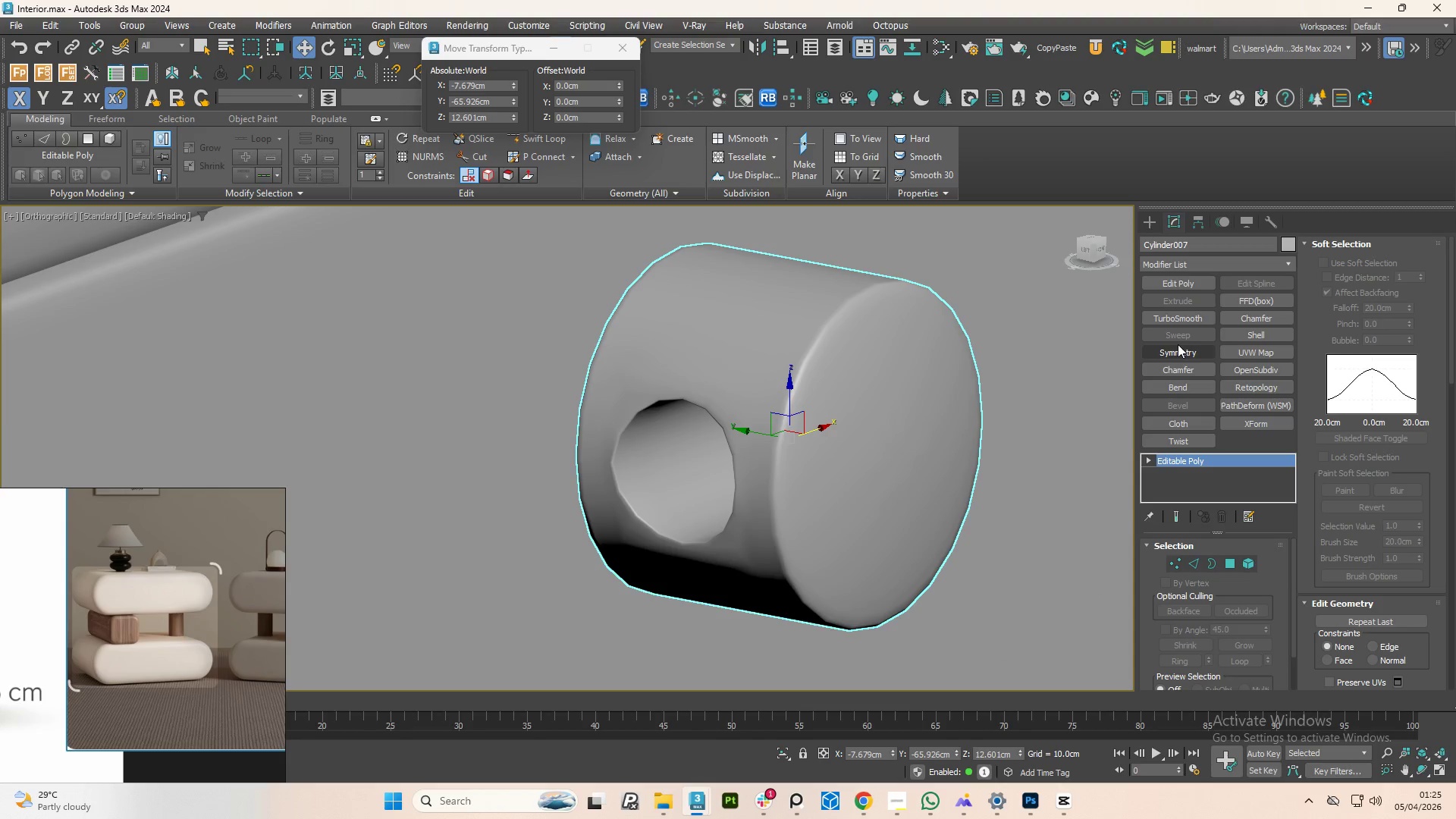 
left_click([1179, 320])
 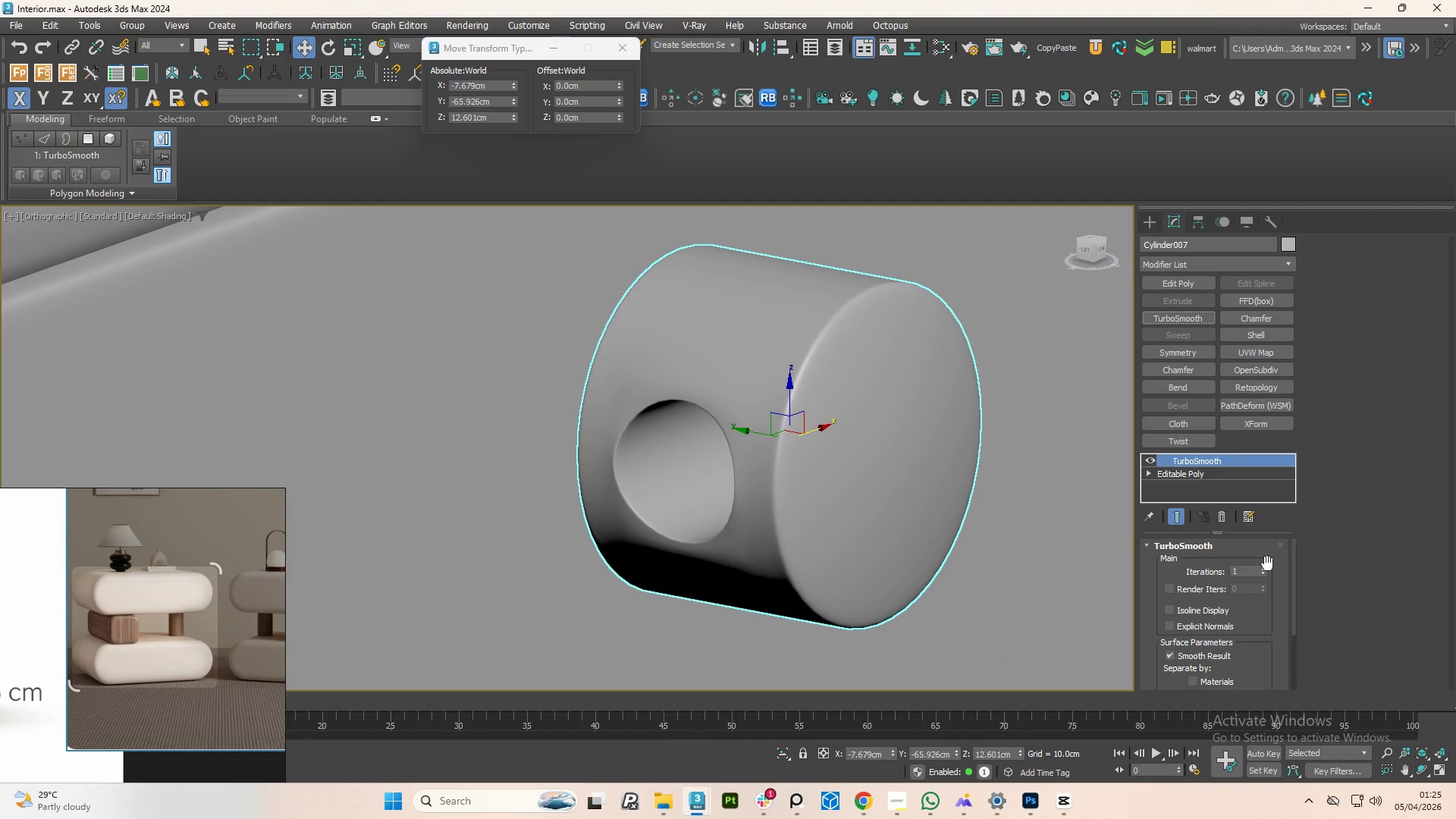 
left_click([1265, 566])
 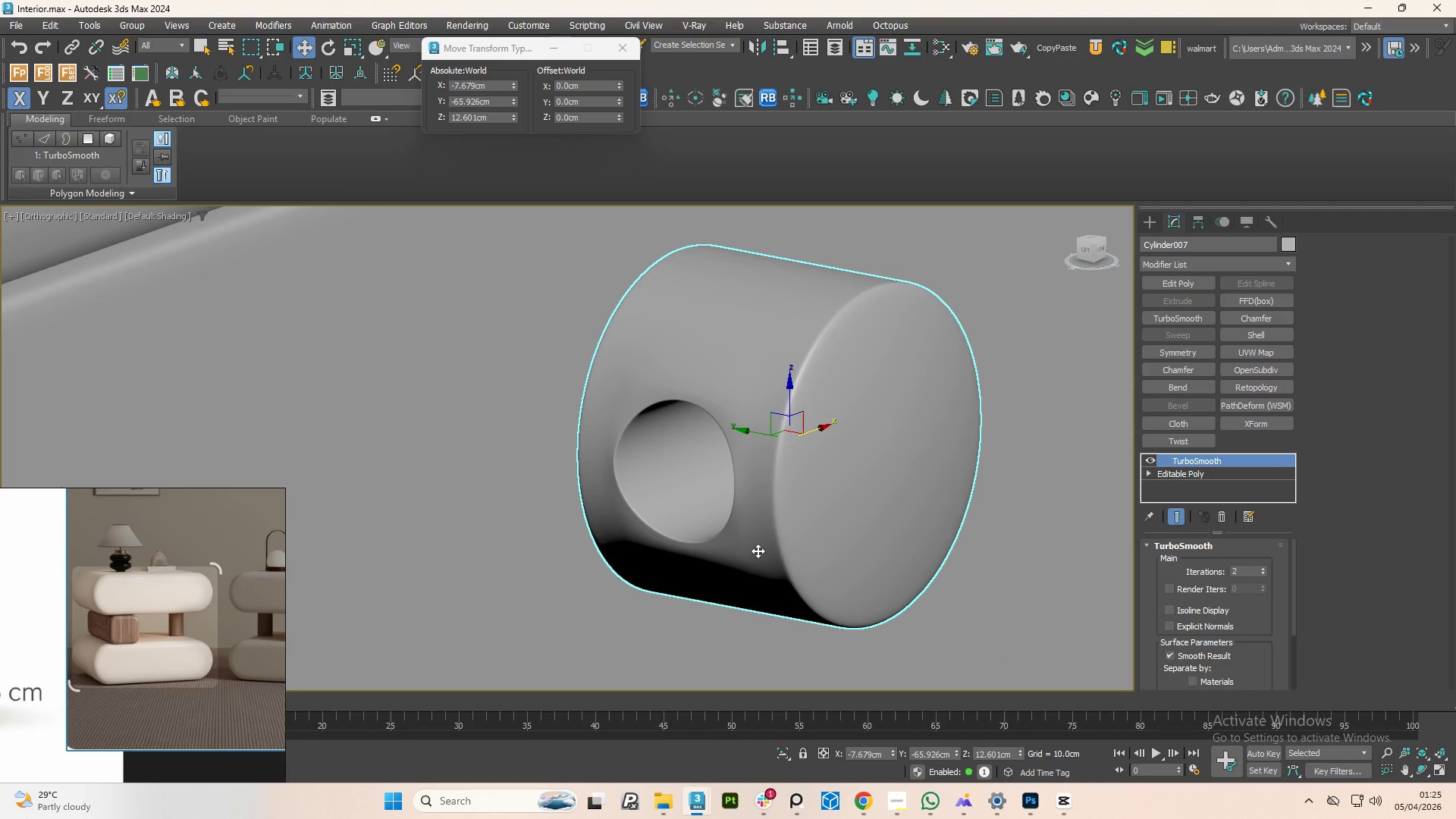 
hold_key(key=AltLeft, duration=1.53)
 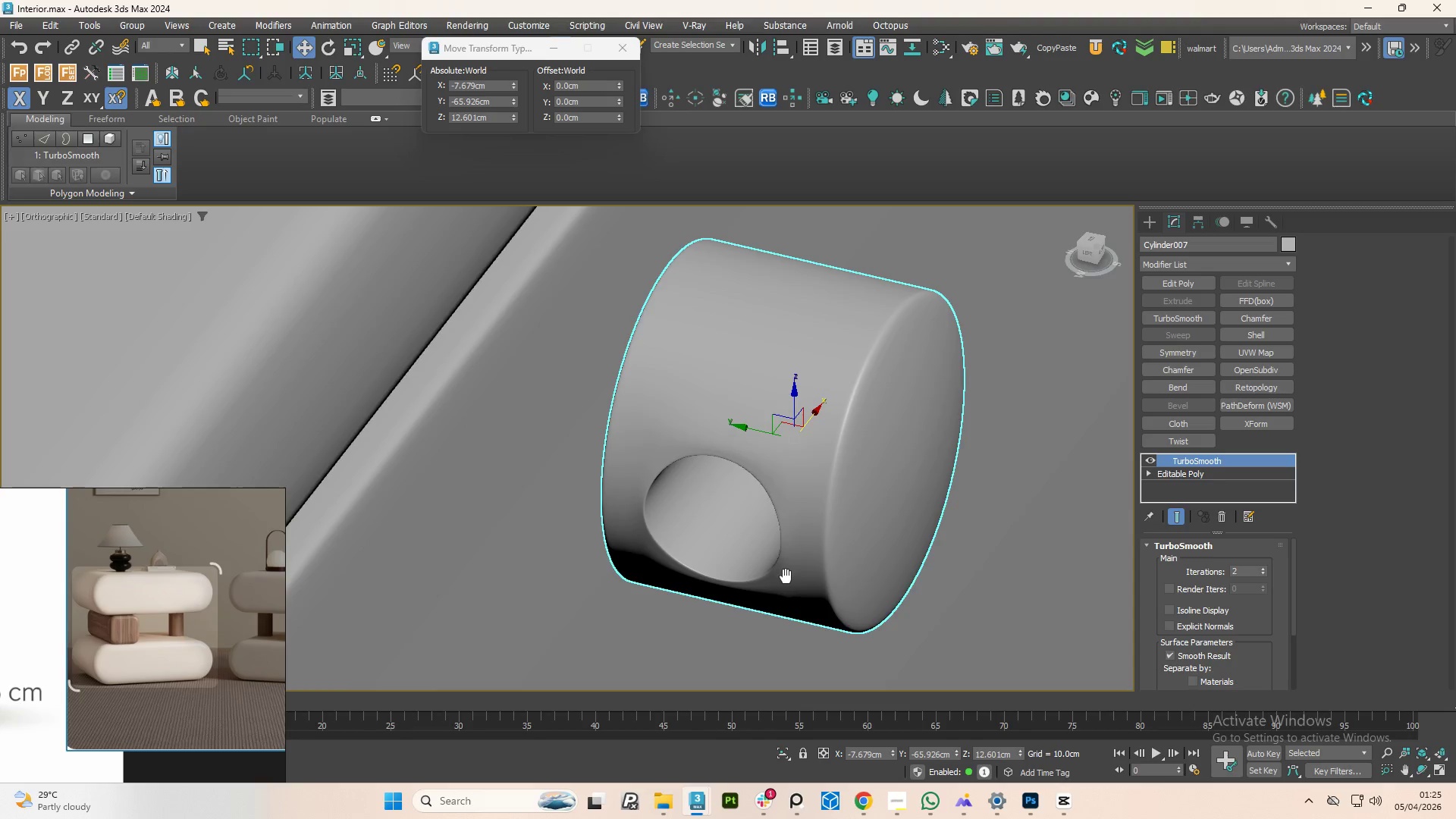 
hold_key(key=AltLeft, duration=0.73)
 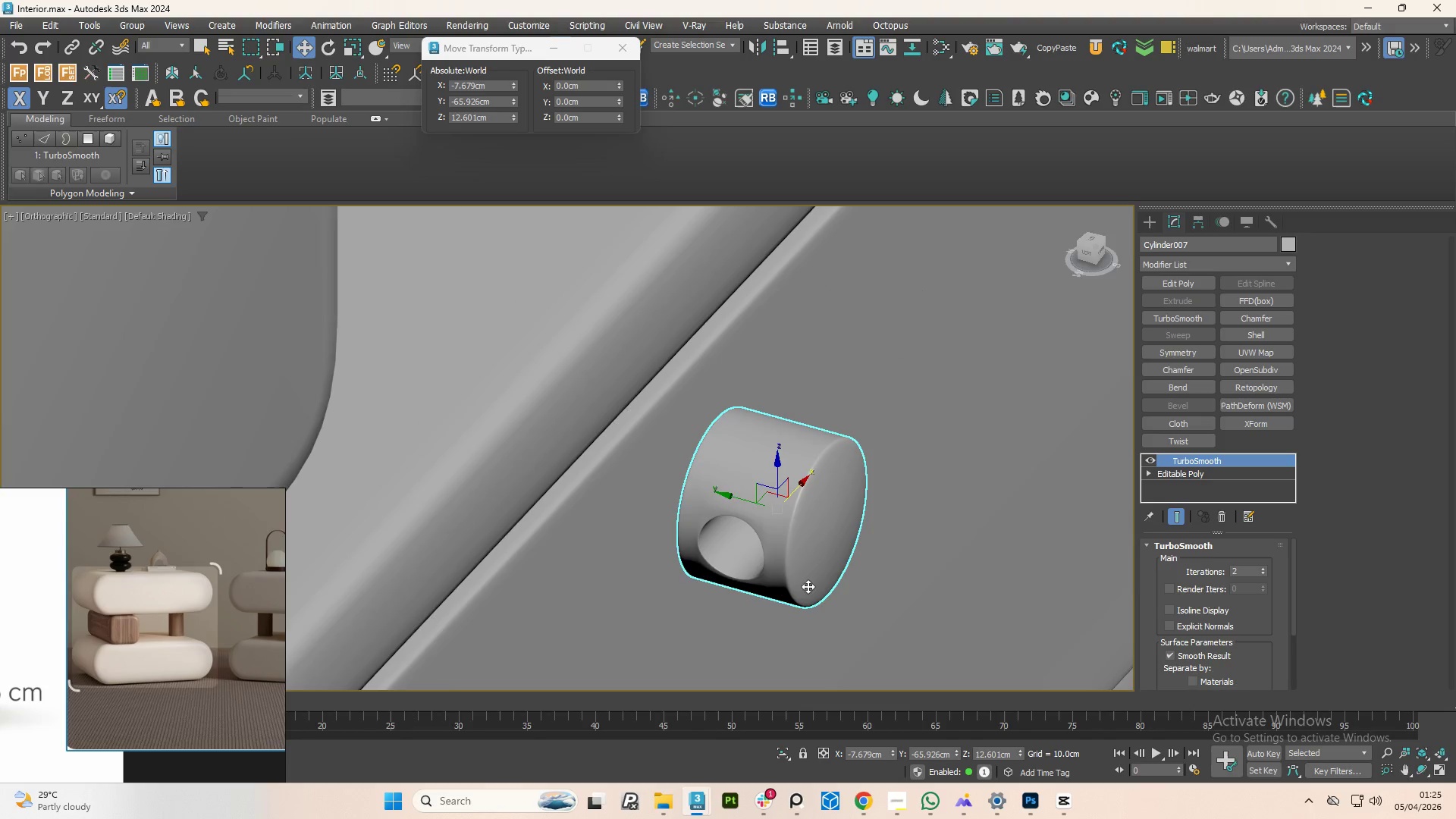 
hold_key(key=AltLeft, duration=1.5)
scroll: coordinate [761, 579], scroll_direction: down, amount: 2.0
 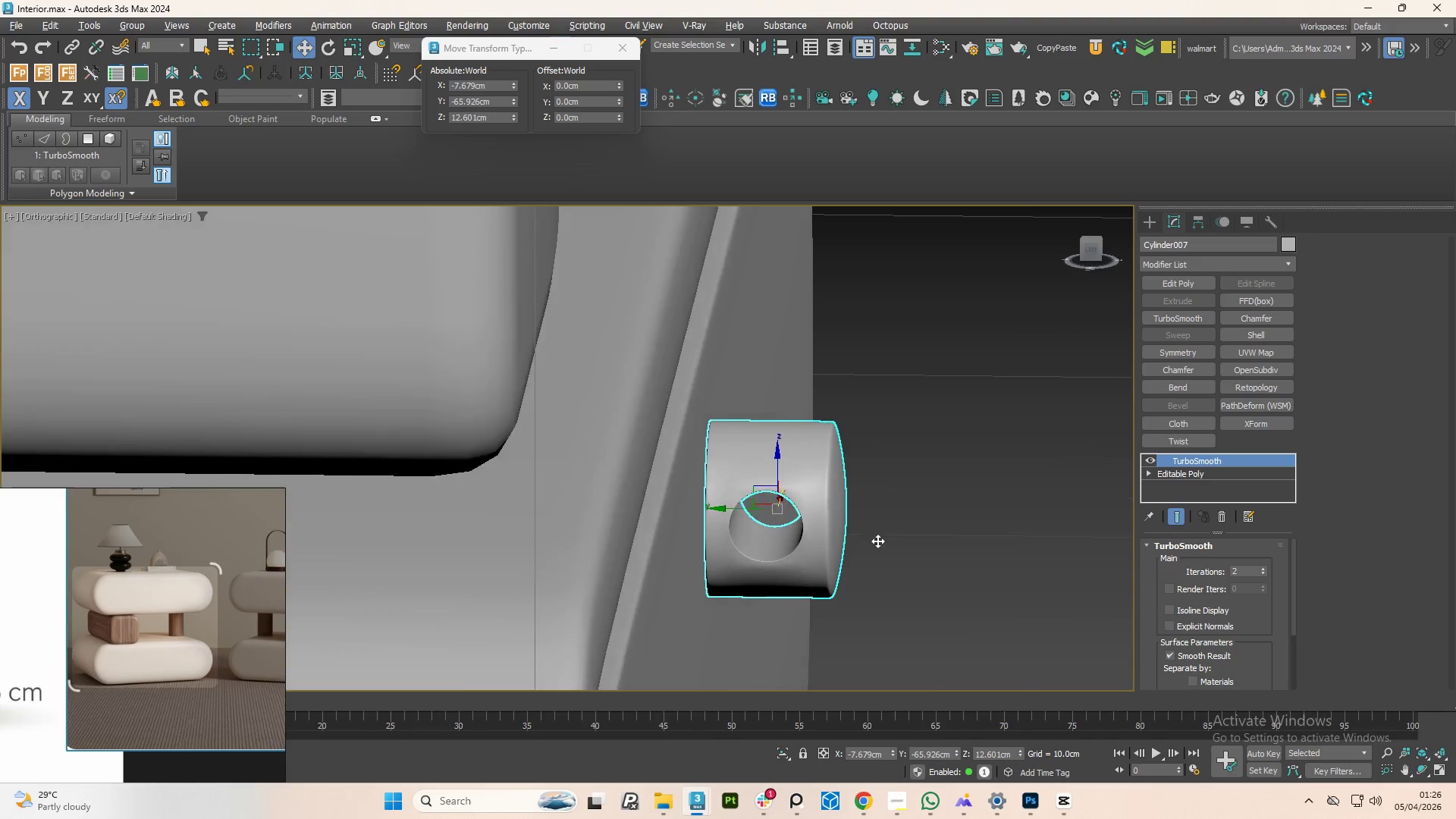 
hold_key(key=AltLeft, duration=0.64)
 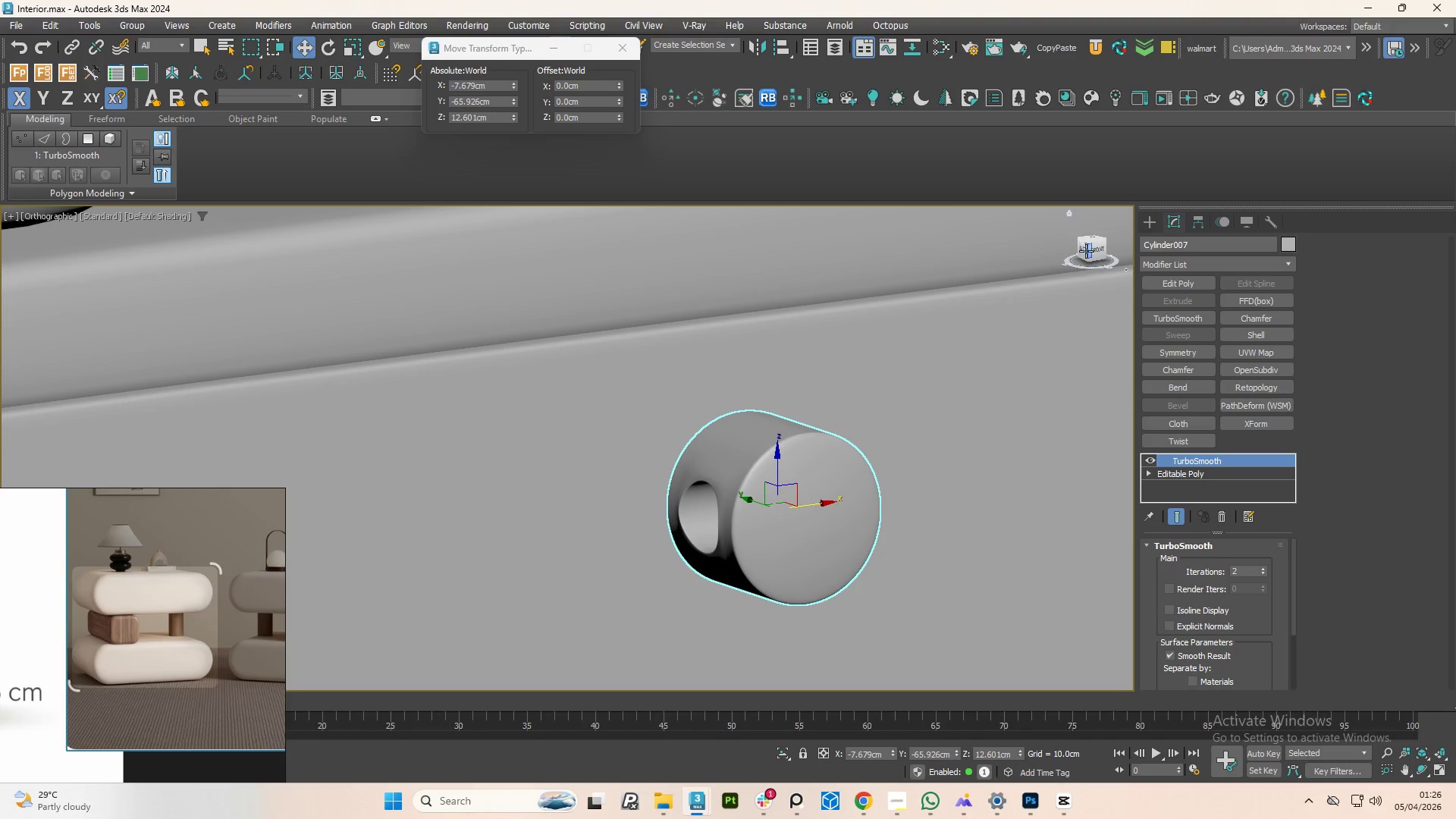 
left_click([1096, 253])
 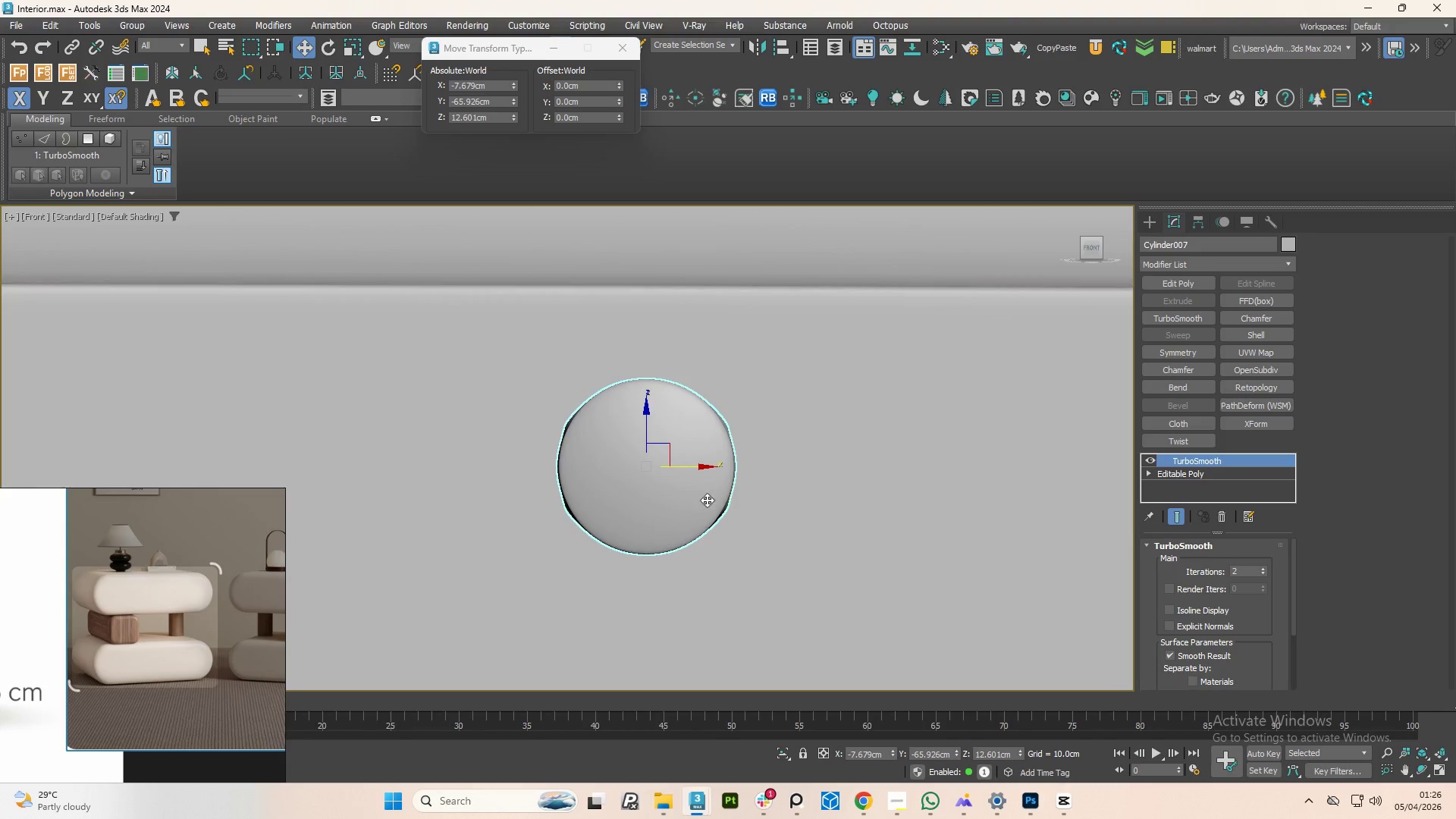 
scroll: coordinate [677, 474], scroll_direction: up, amount: 2.0
 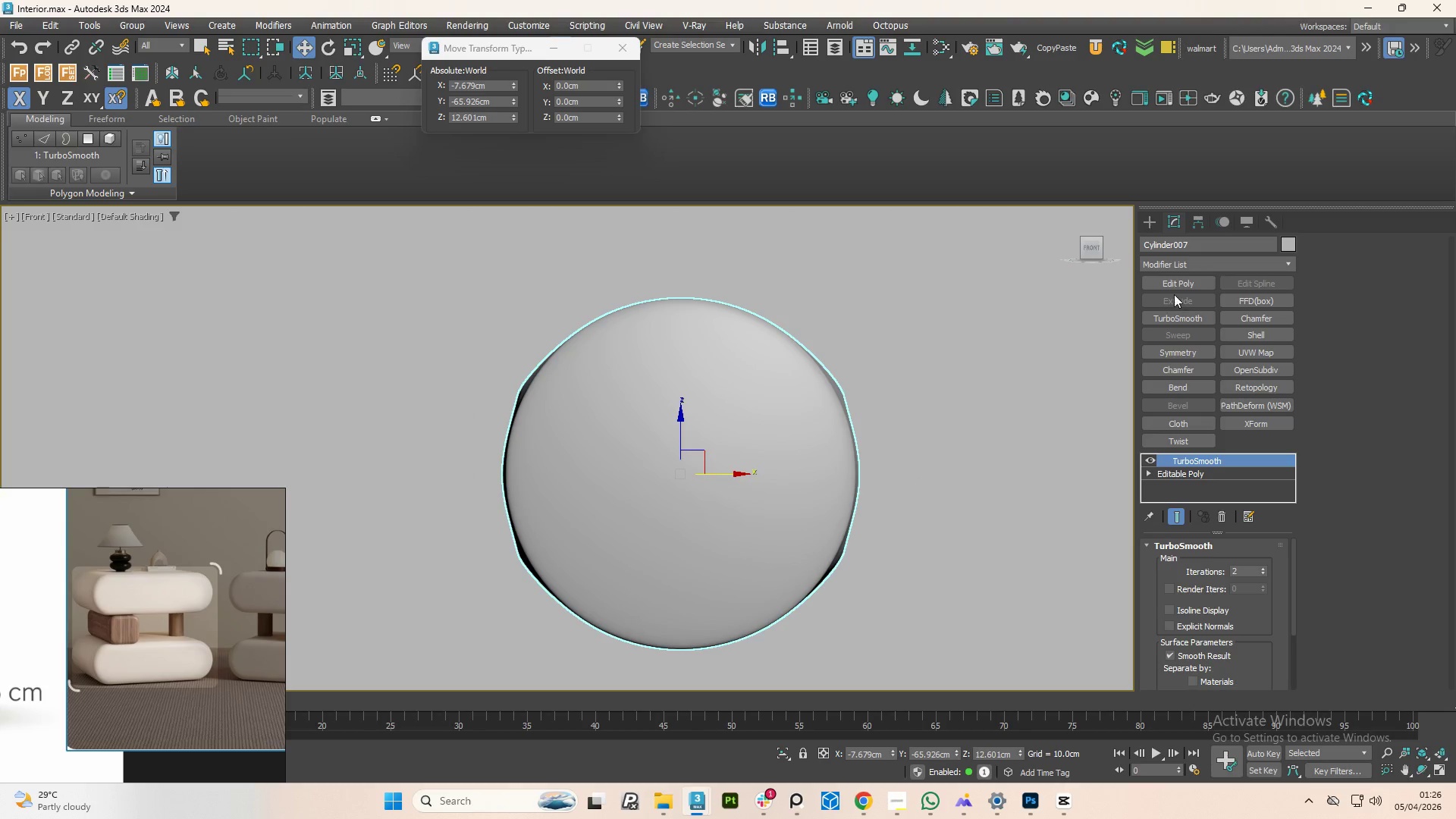 
left_click([1149, 228])
 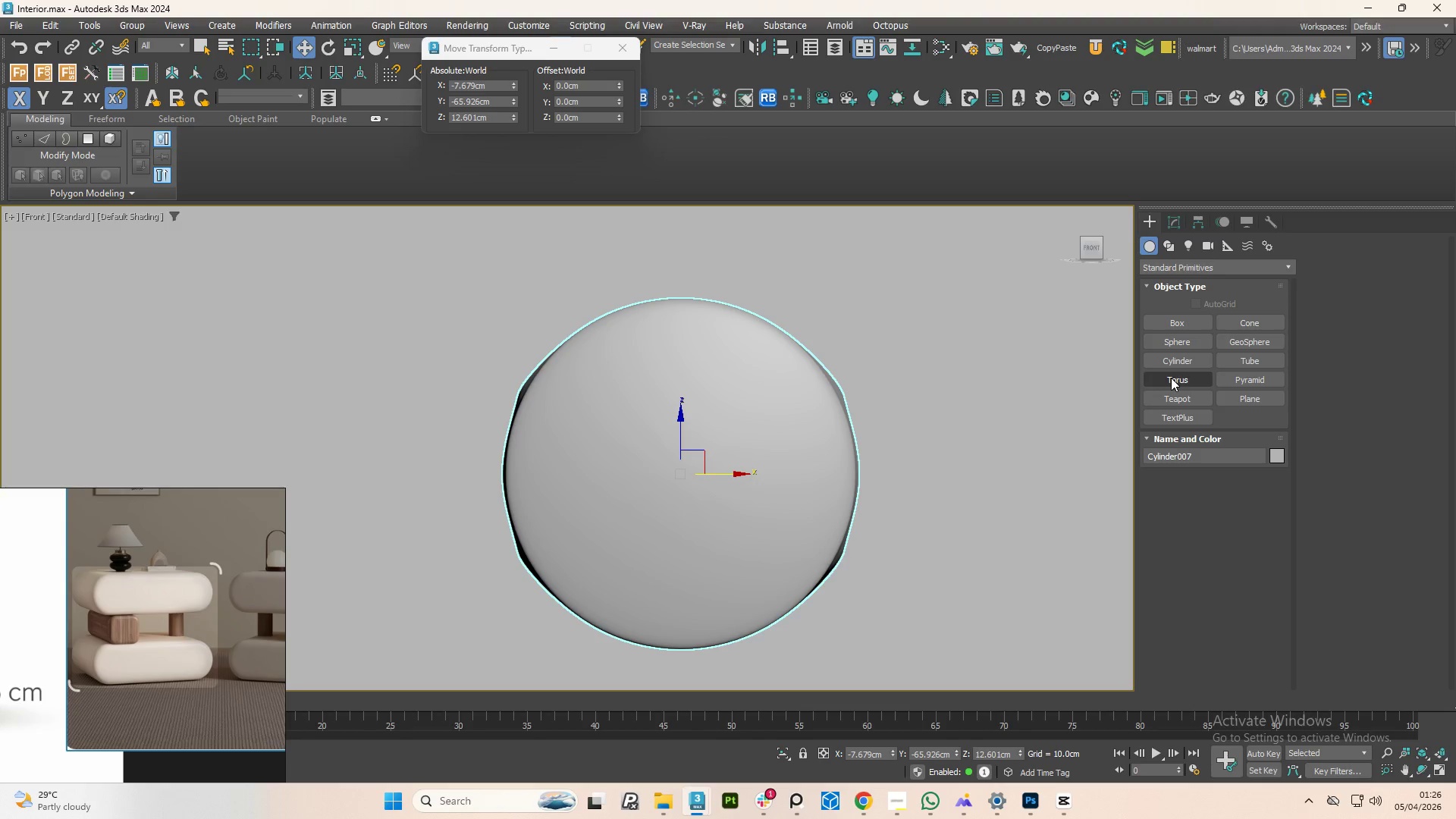 
wait(7.56)
 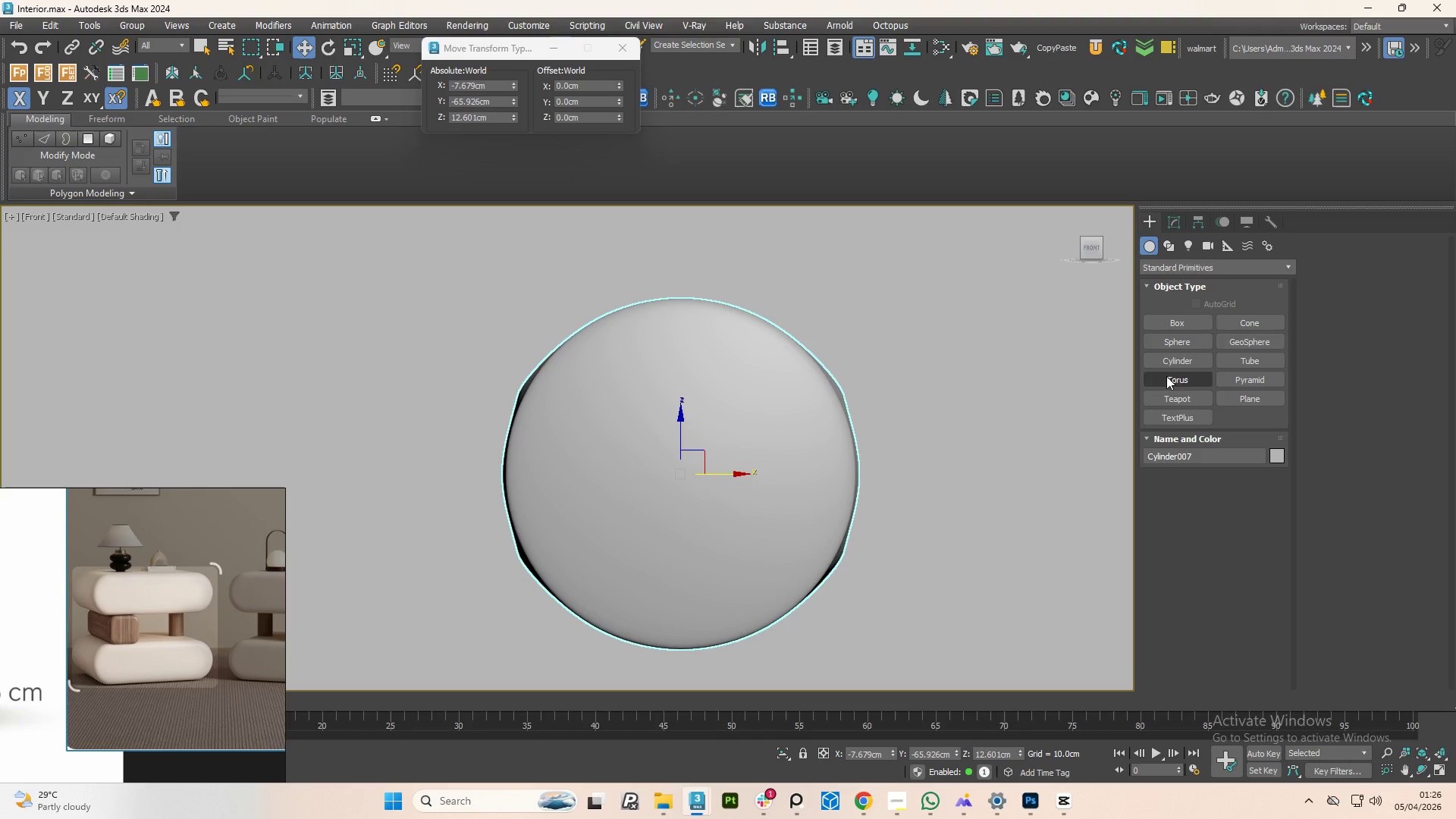 
left_click([1147, 225])
 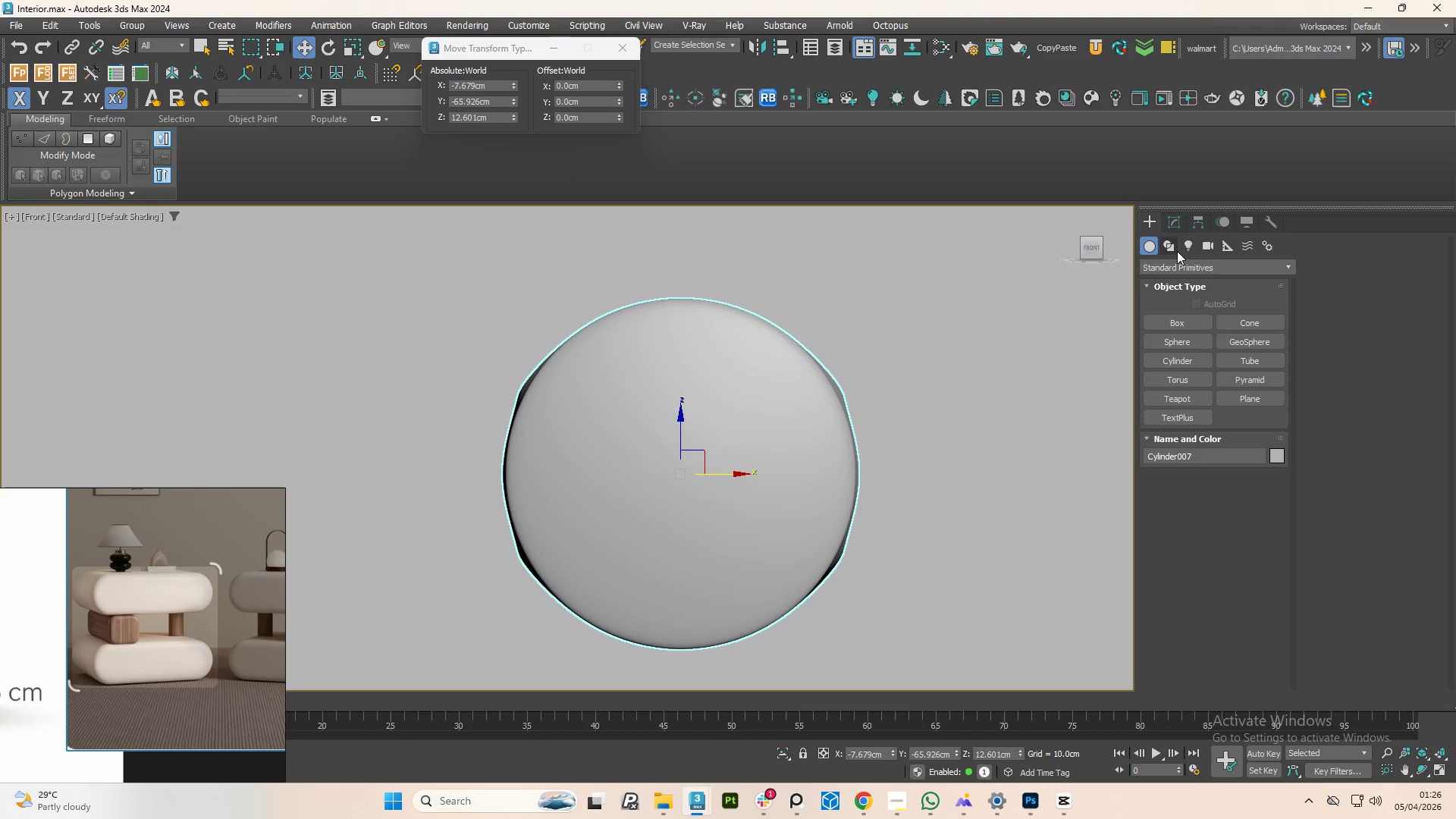 
left_click([1168, 249])
 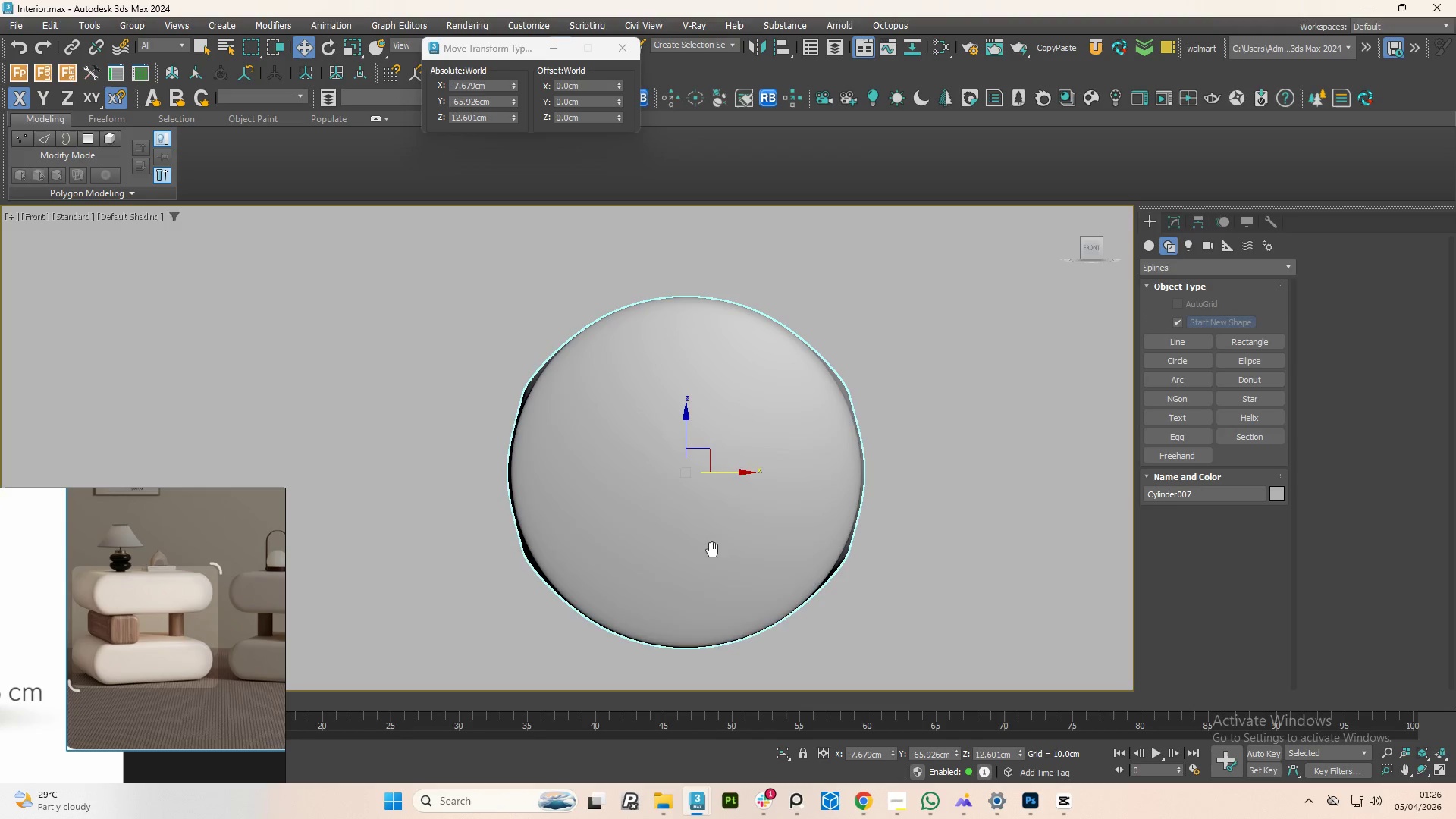 
key(F3)
 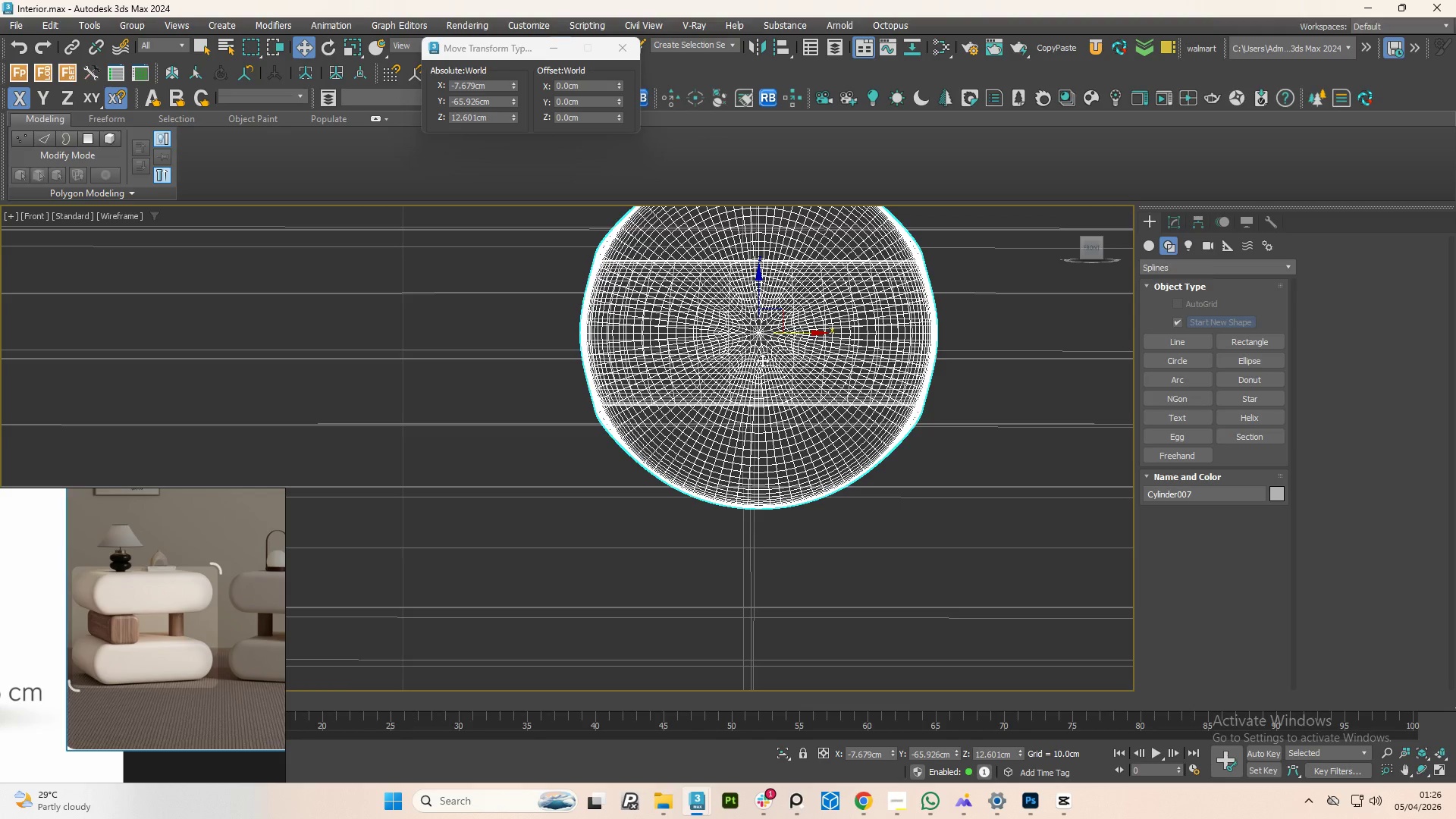 
left_click_drag(start_coordinate=[754, 359], to_coordinate=[752, 570])
 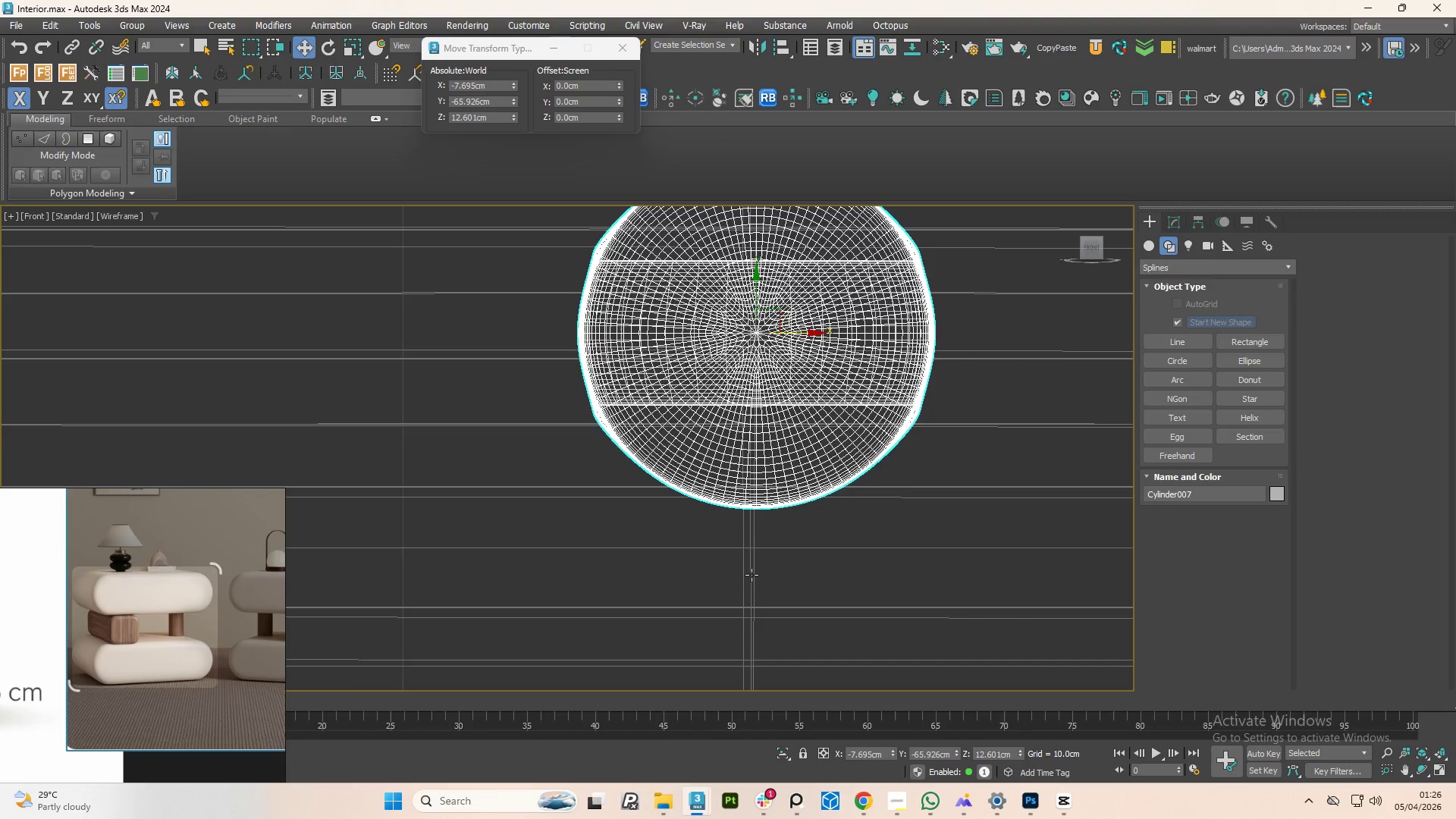 
key(Control+Z)
 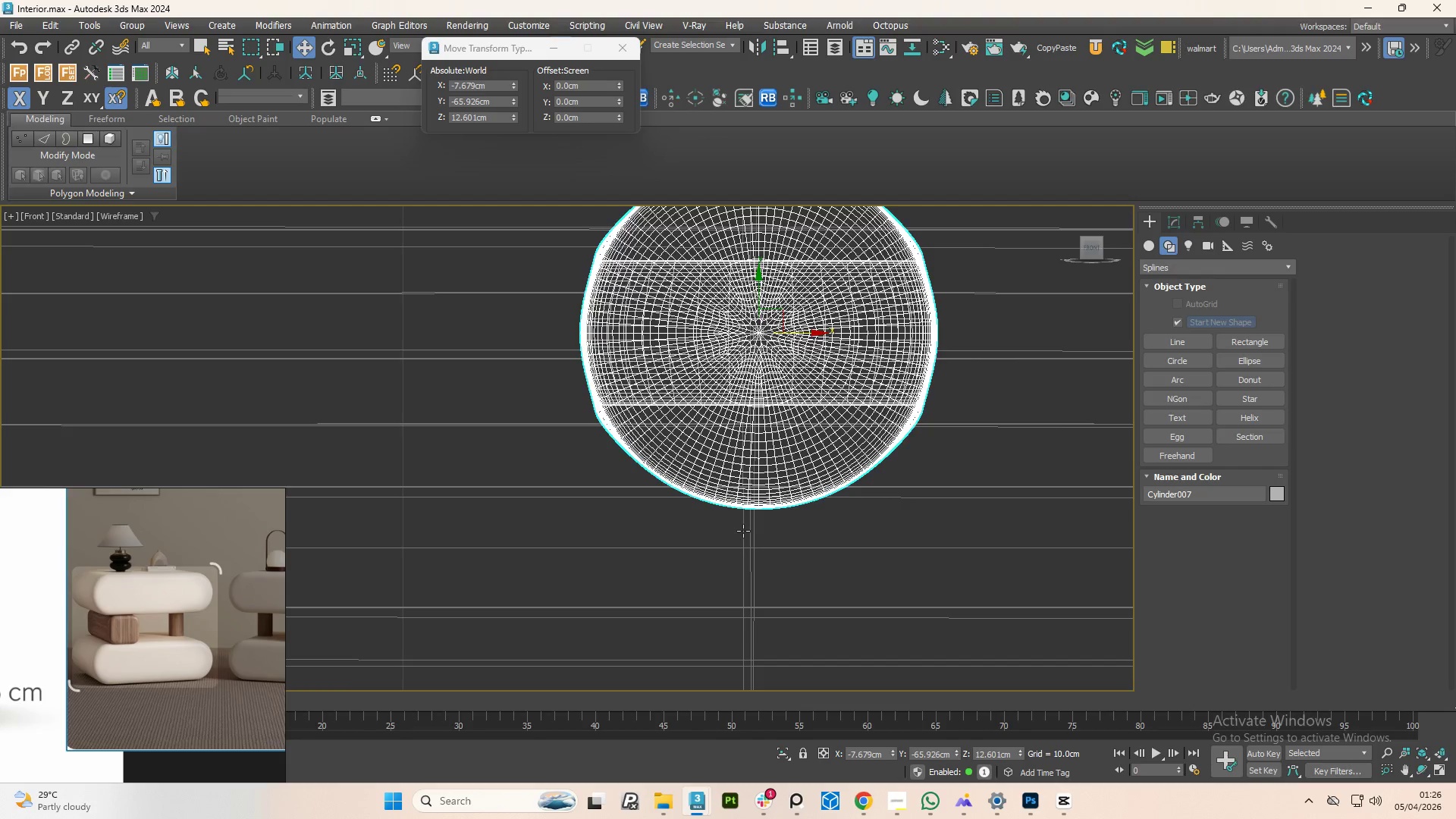 
scroll: coordinate [743, 531], scroll_direction: down, amount: 2.0
 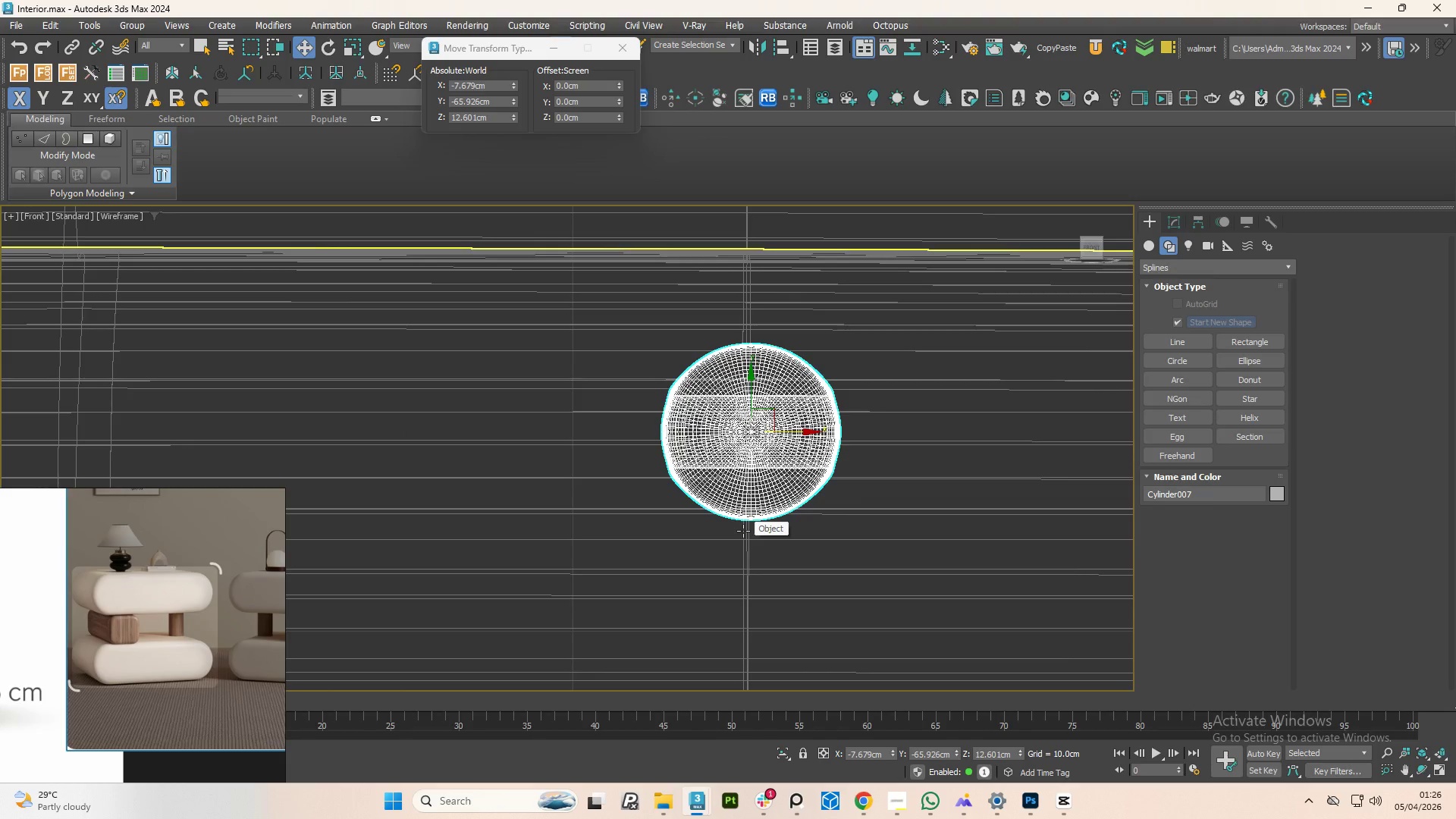 
type(fz)
 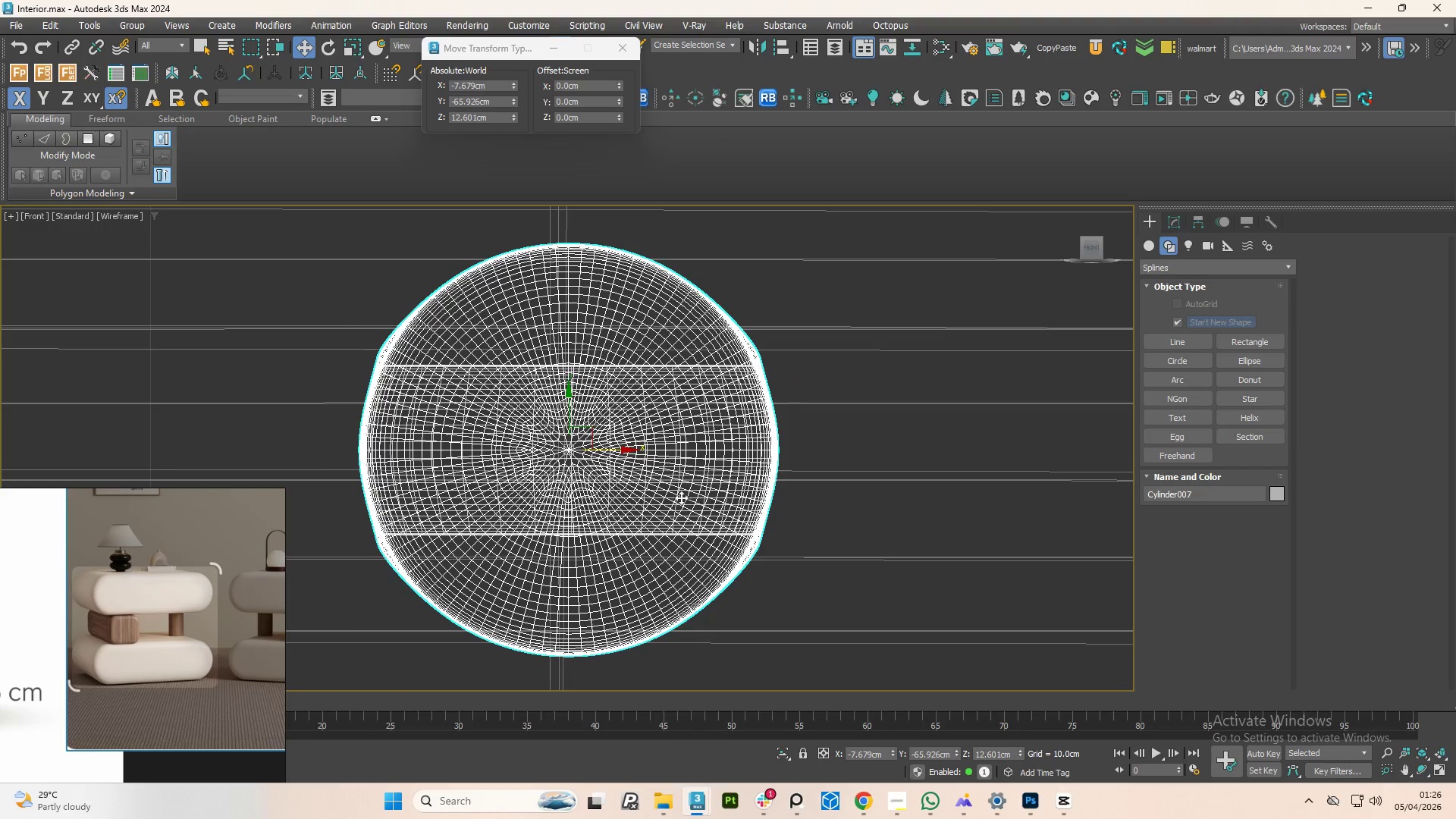 
scroll: coordinate [749, 511], scroll_direction: down, amount: 2.0
 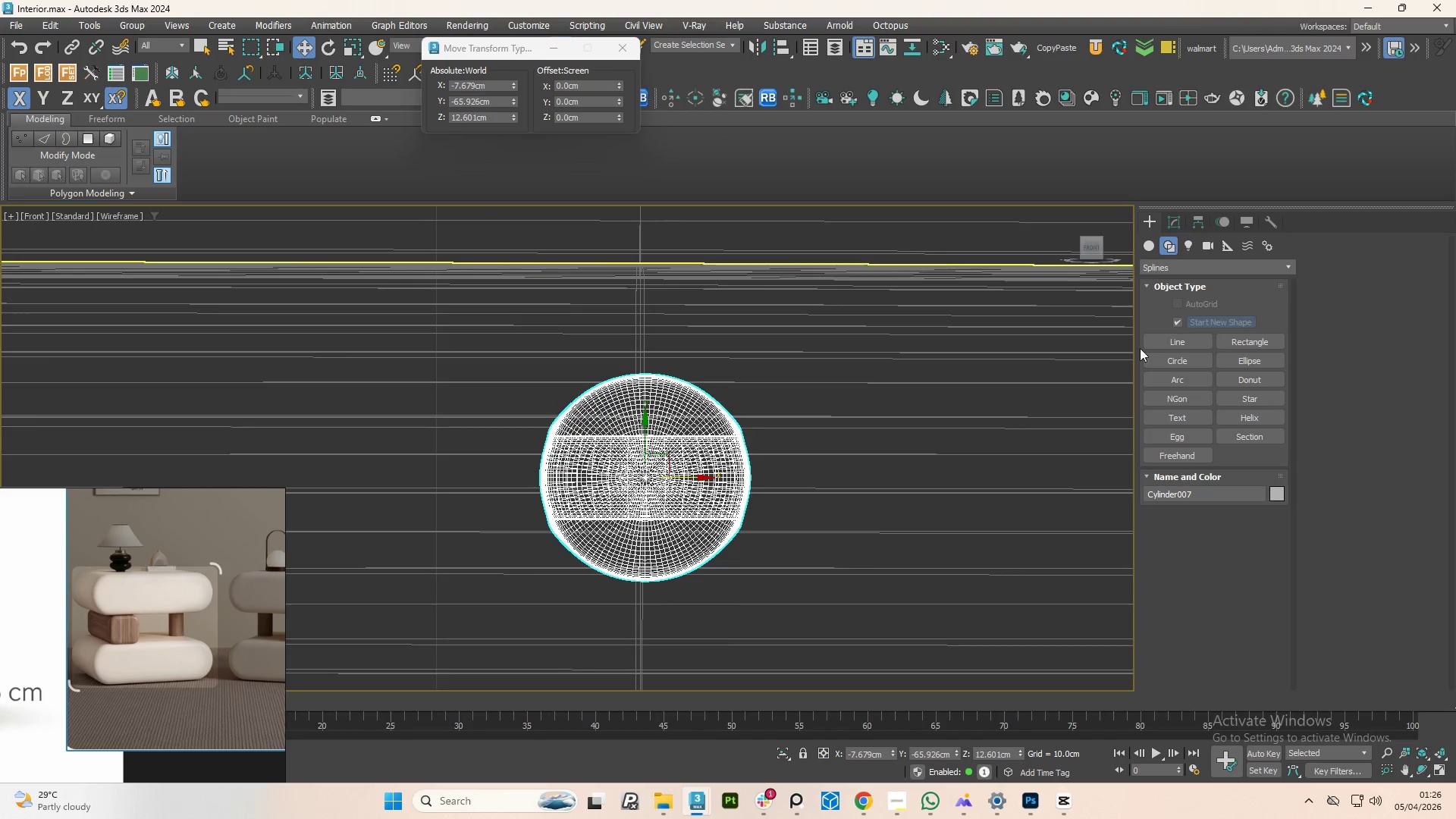 
left_click([1169, 340])
 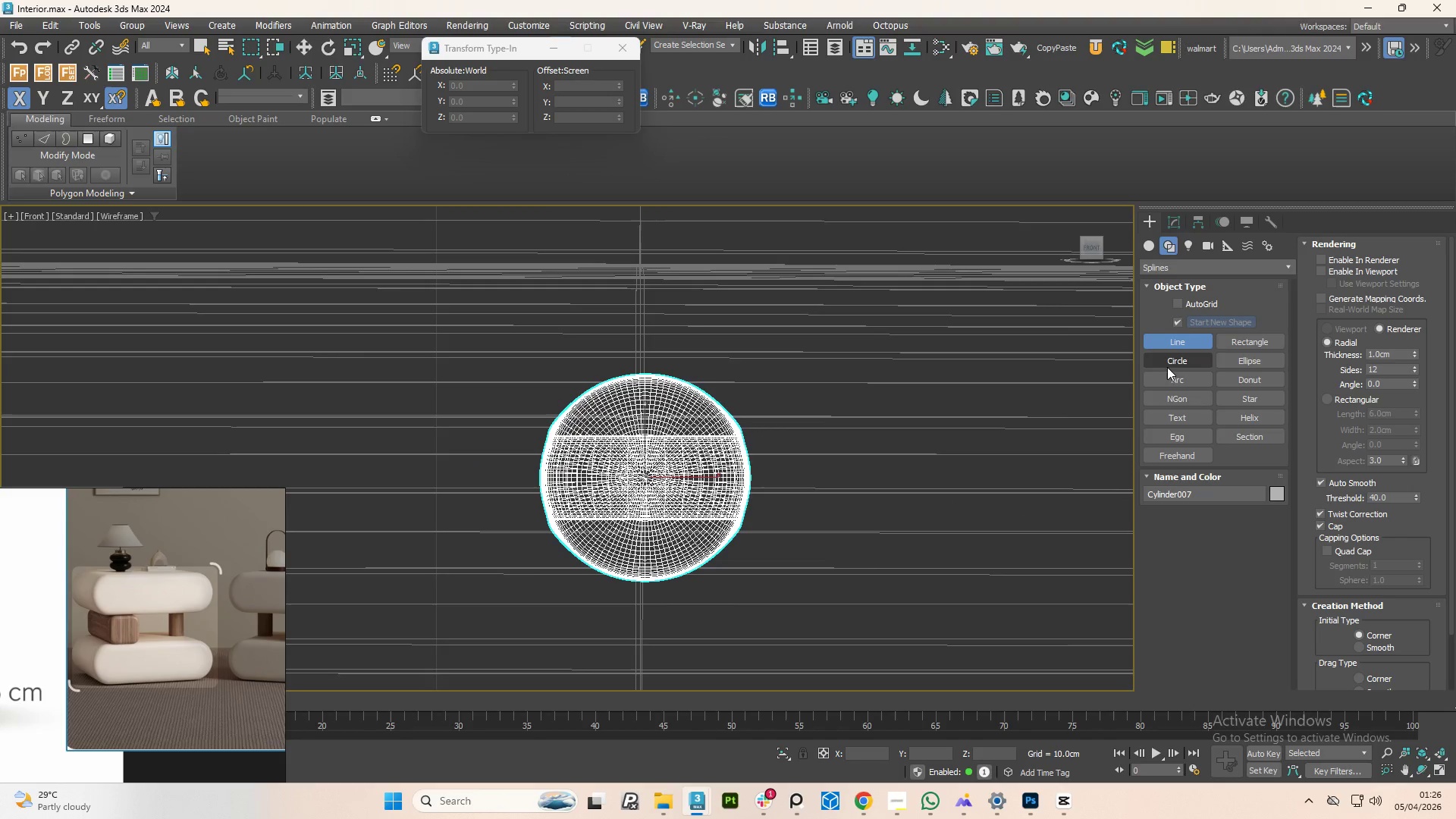 
left_click([1167, 366])
 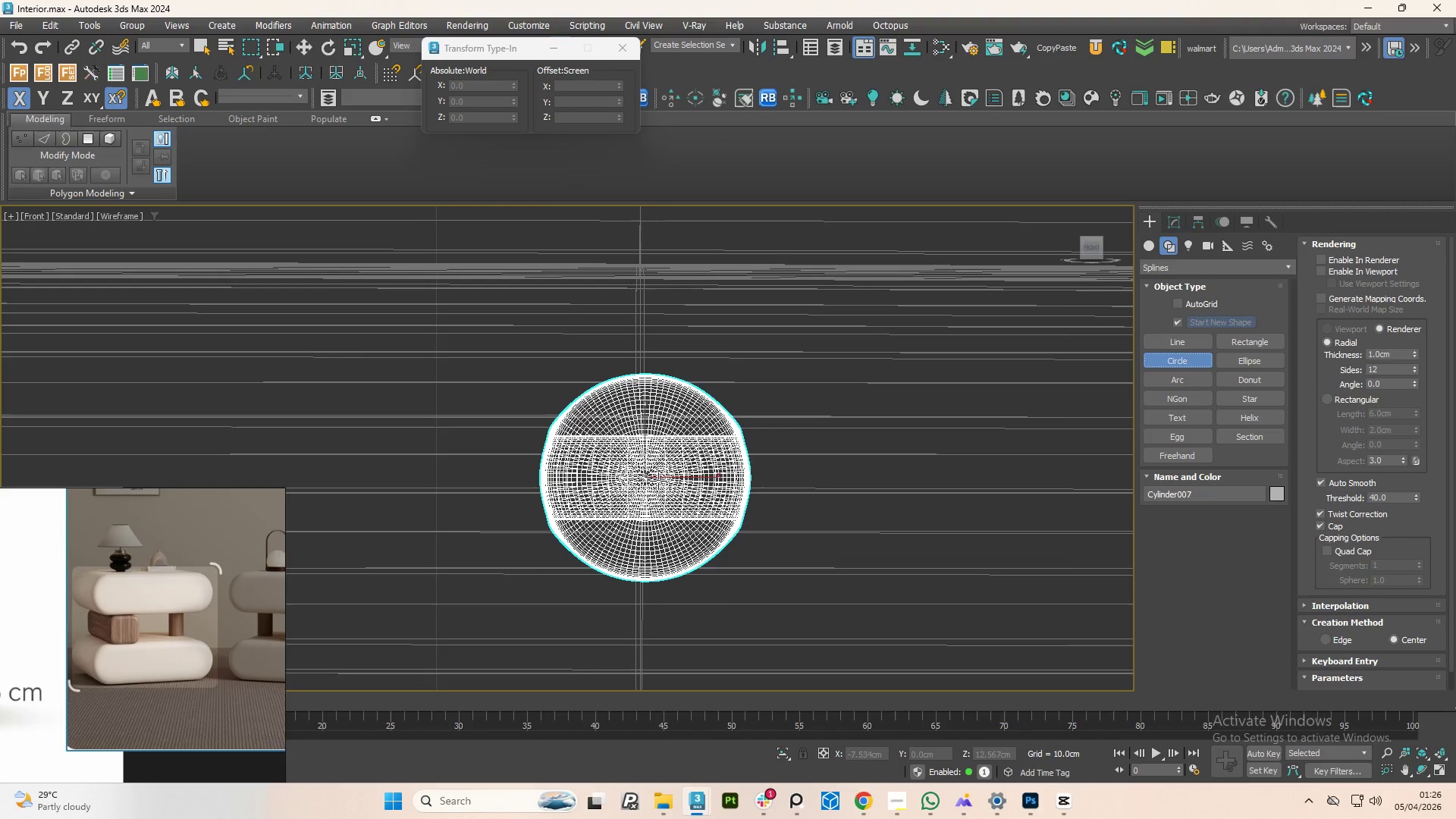 
left_click_drag(start_coordinate=[647, 485], to_coordinate=[647, 624])
 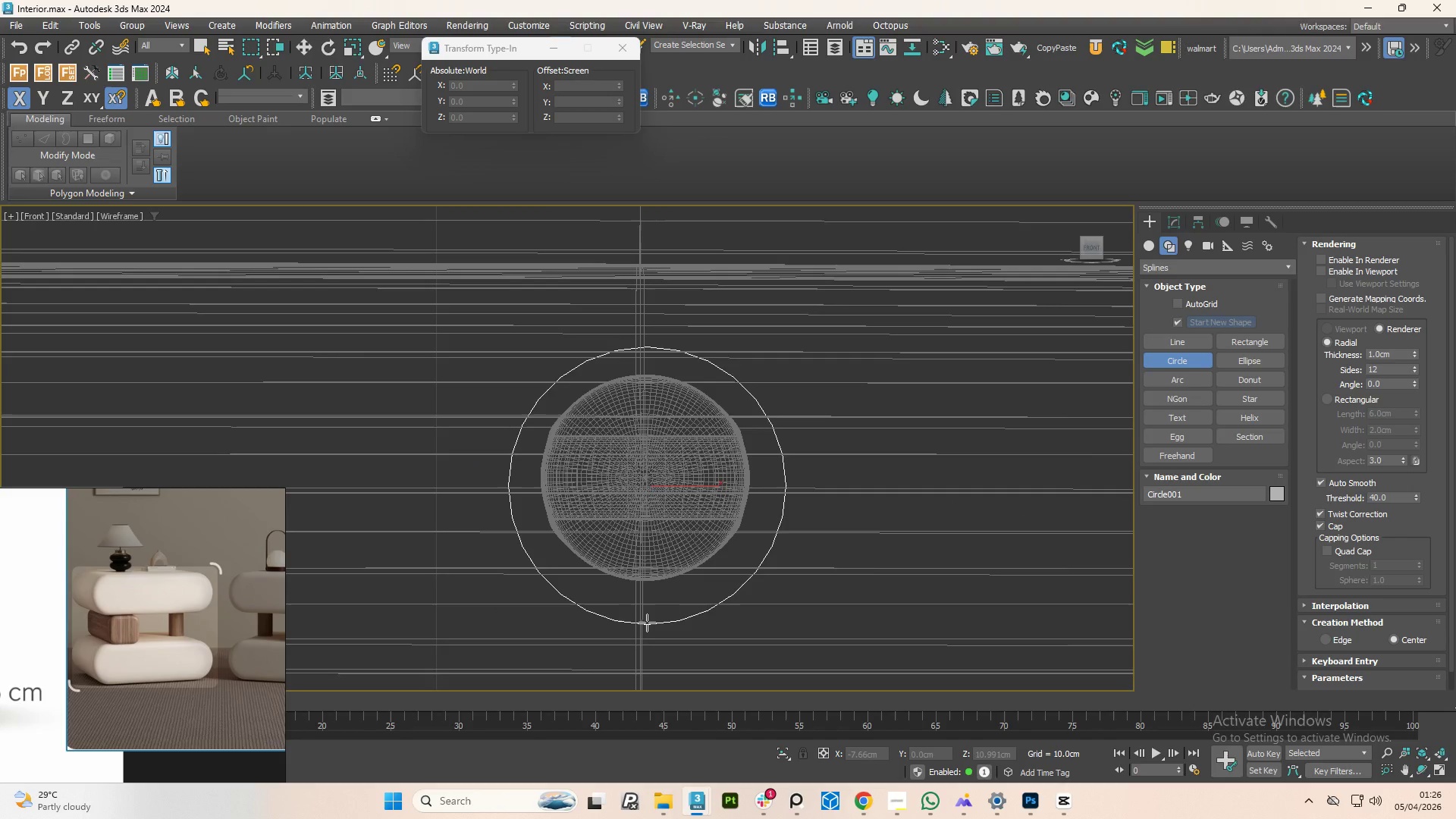 
left_click([647, 623])
 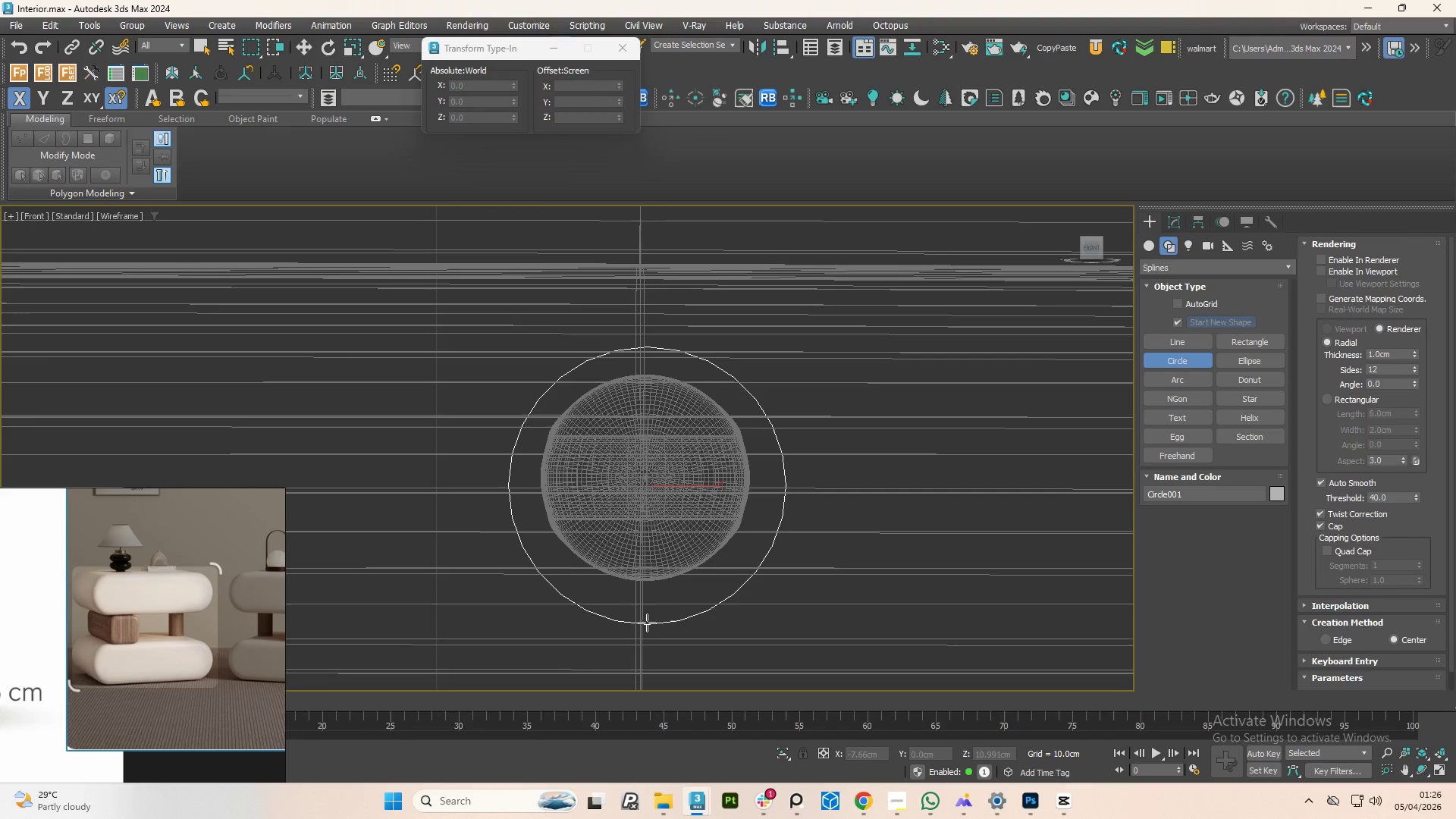 
right_click([647, 623])
 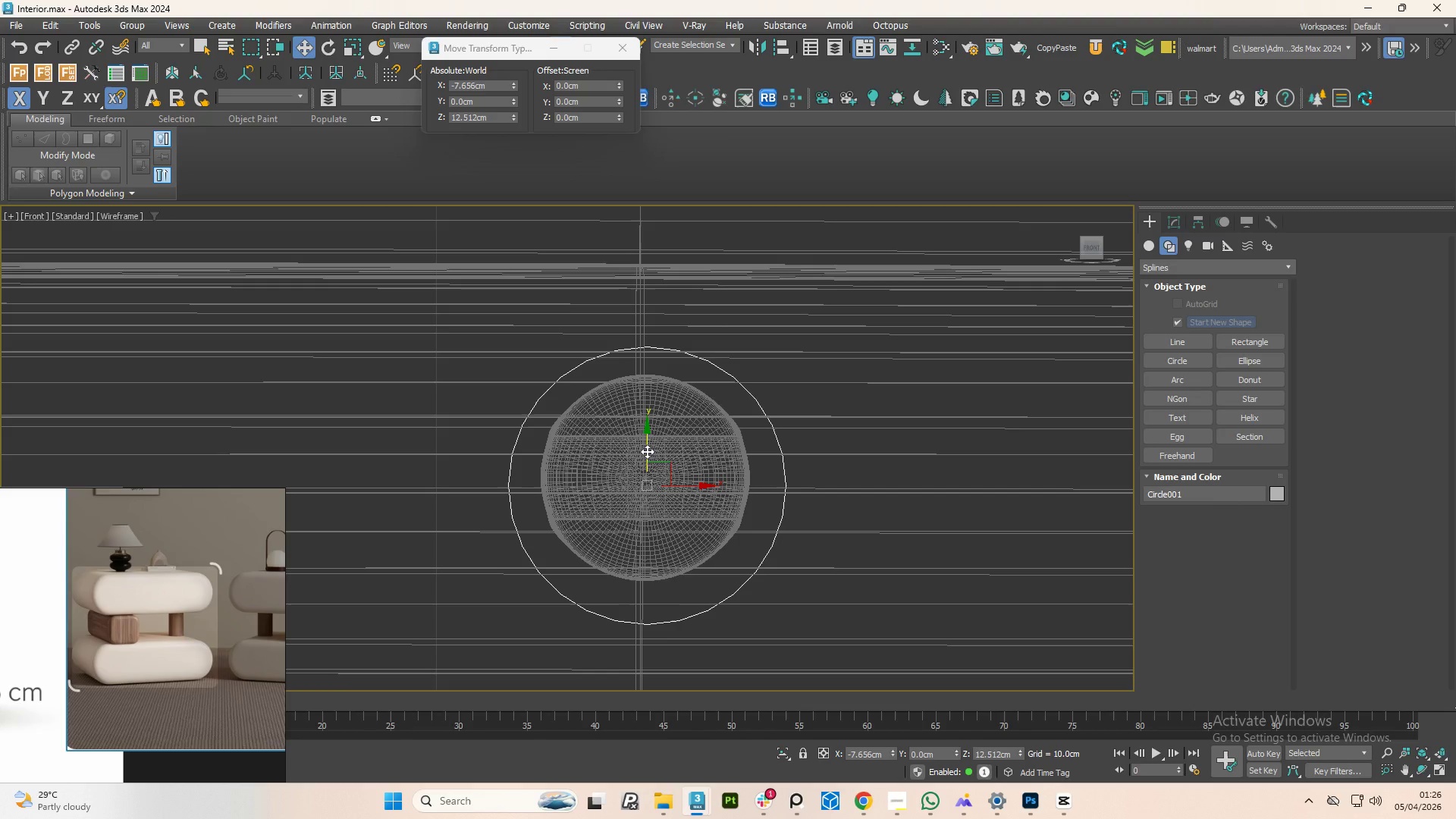 
left_click_drag(start_coordinate=[647, 451], to_coordinate=[637, 555])
 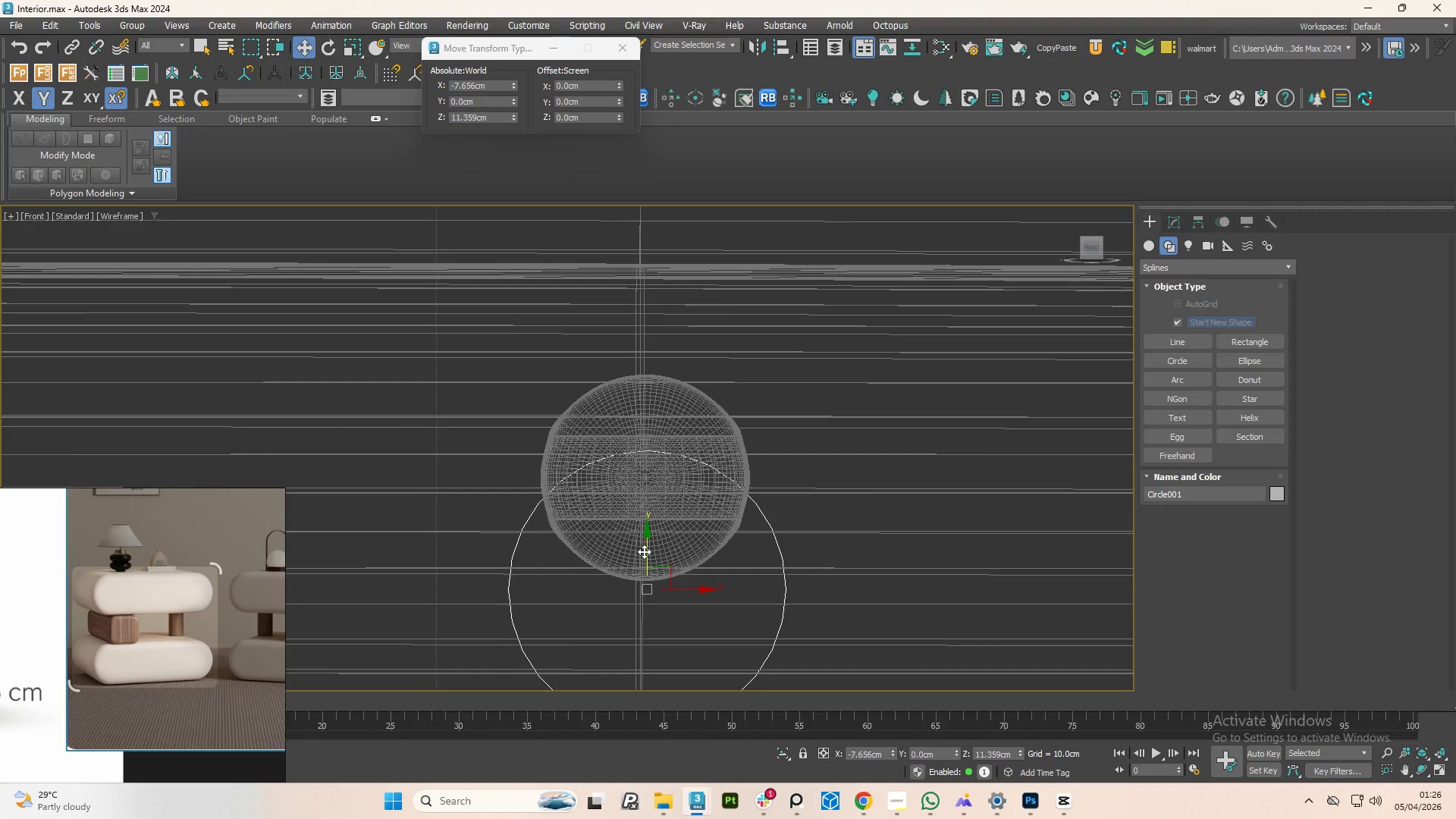 
hold_key(key=Z, duration=0.62)
 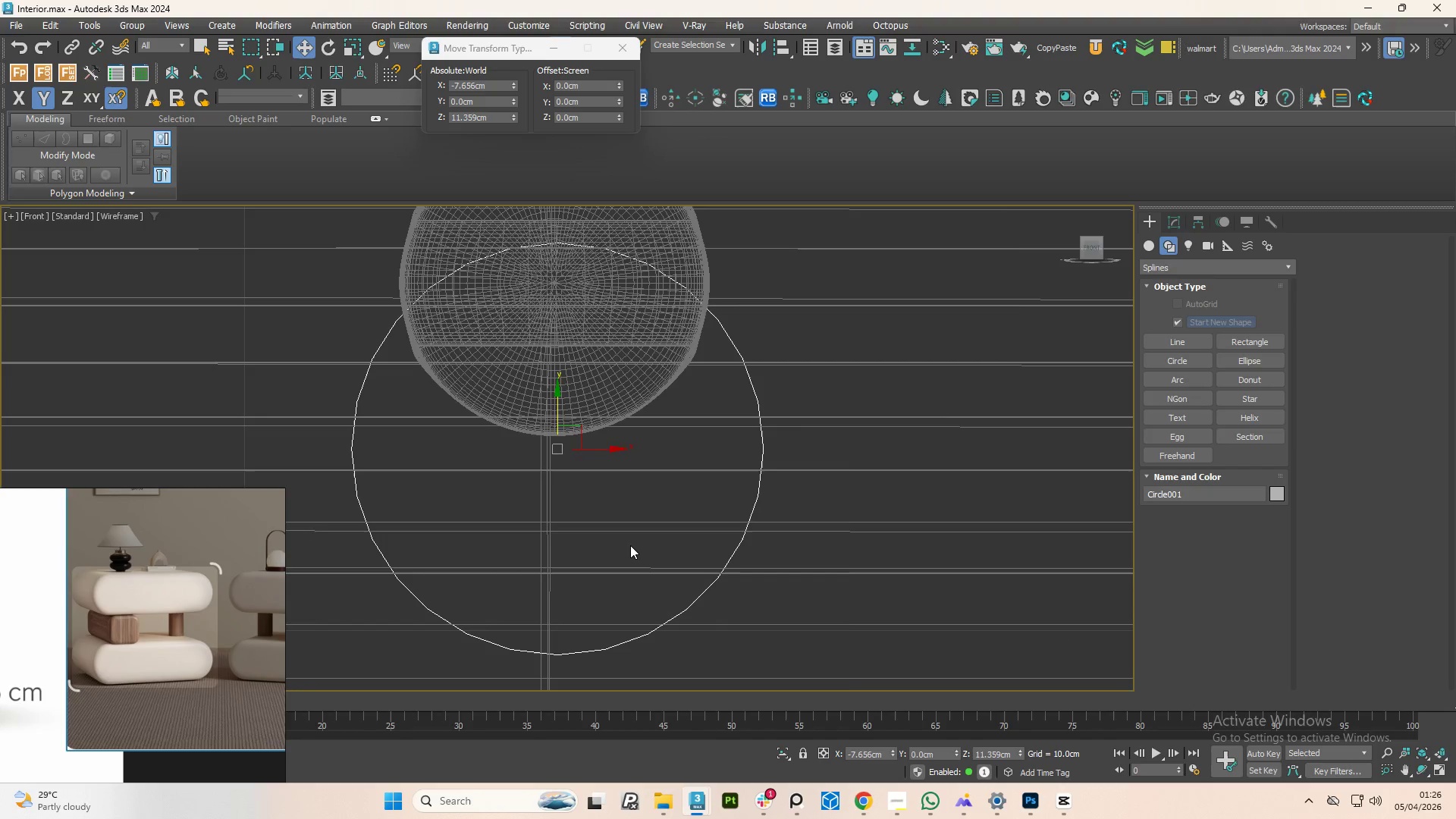 
scroll: coordinate [644, 551], scroll_direction: down, amount: 2.0
 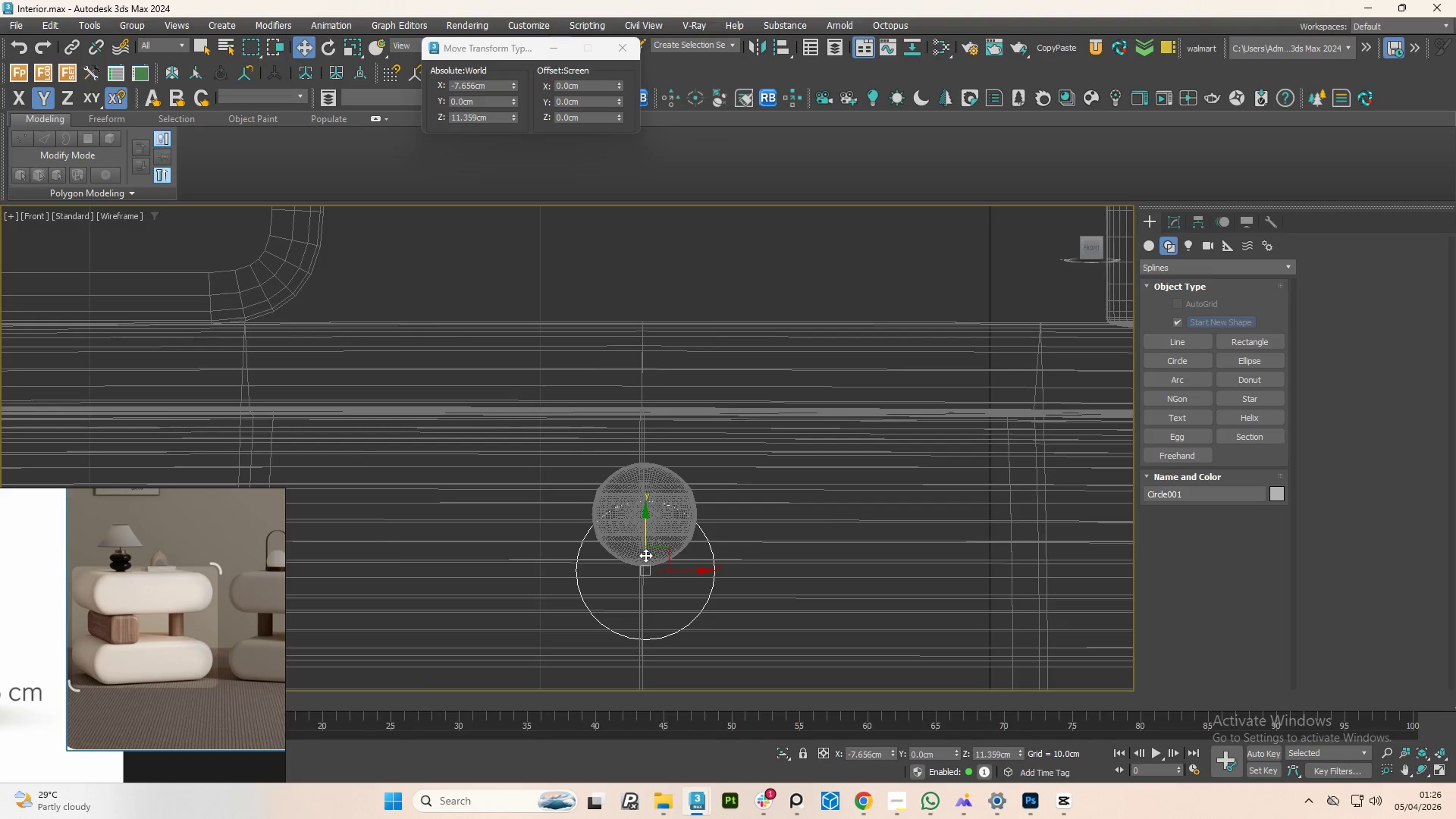 
hold_key(key=AltLeft, duration=0.75)
 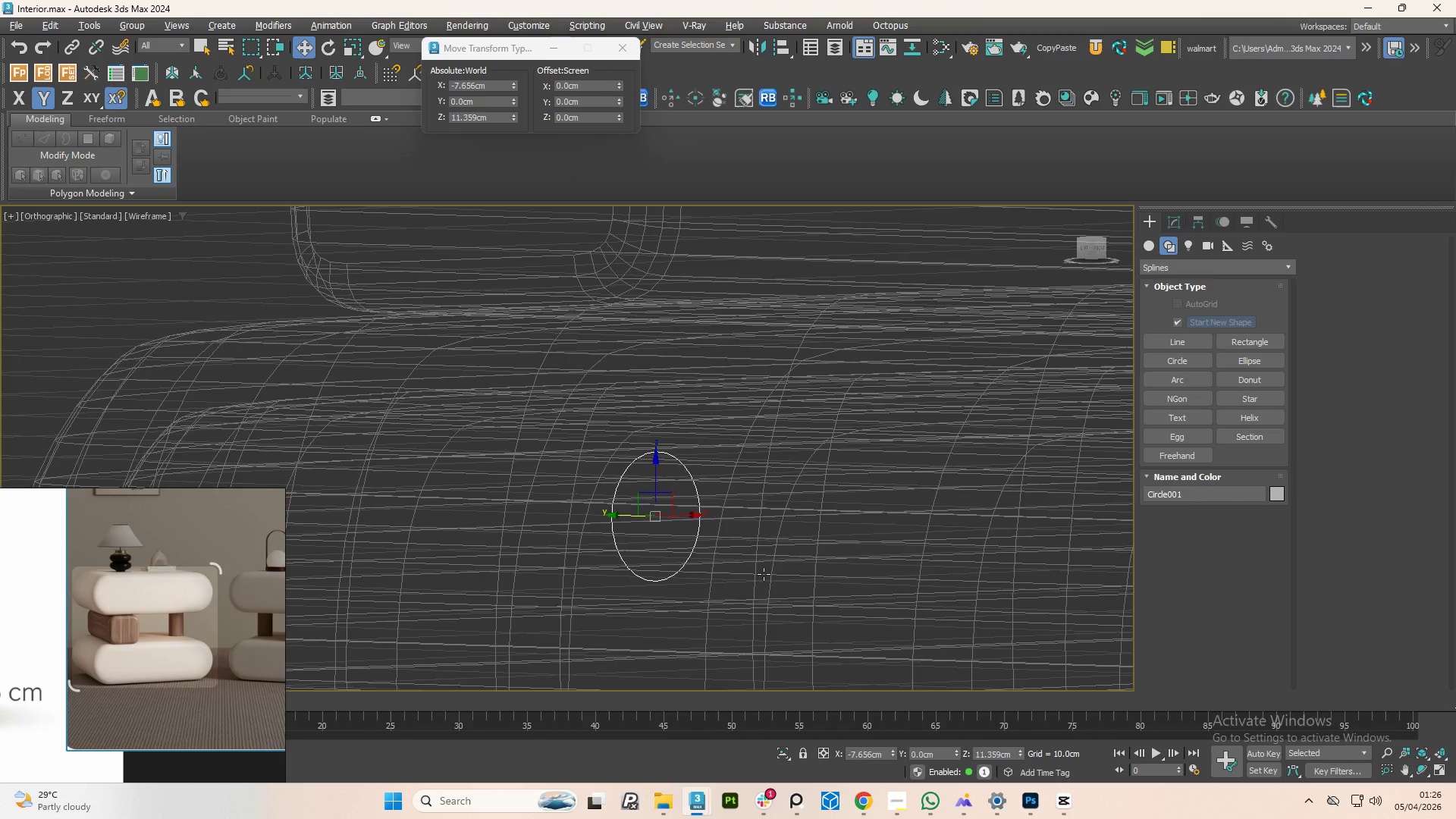 
hold_key(key=AltLeft, duration=0.52)
 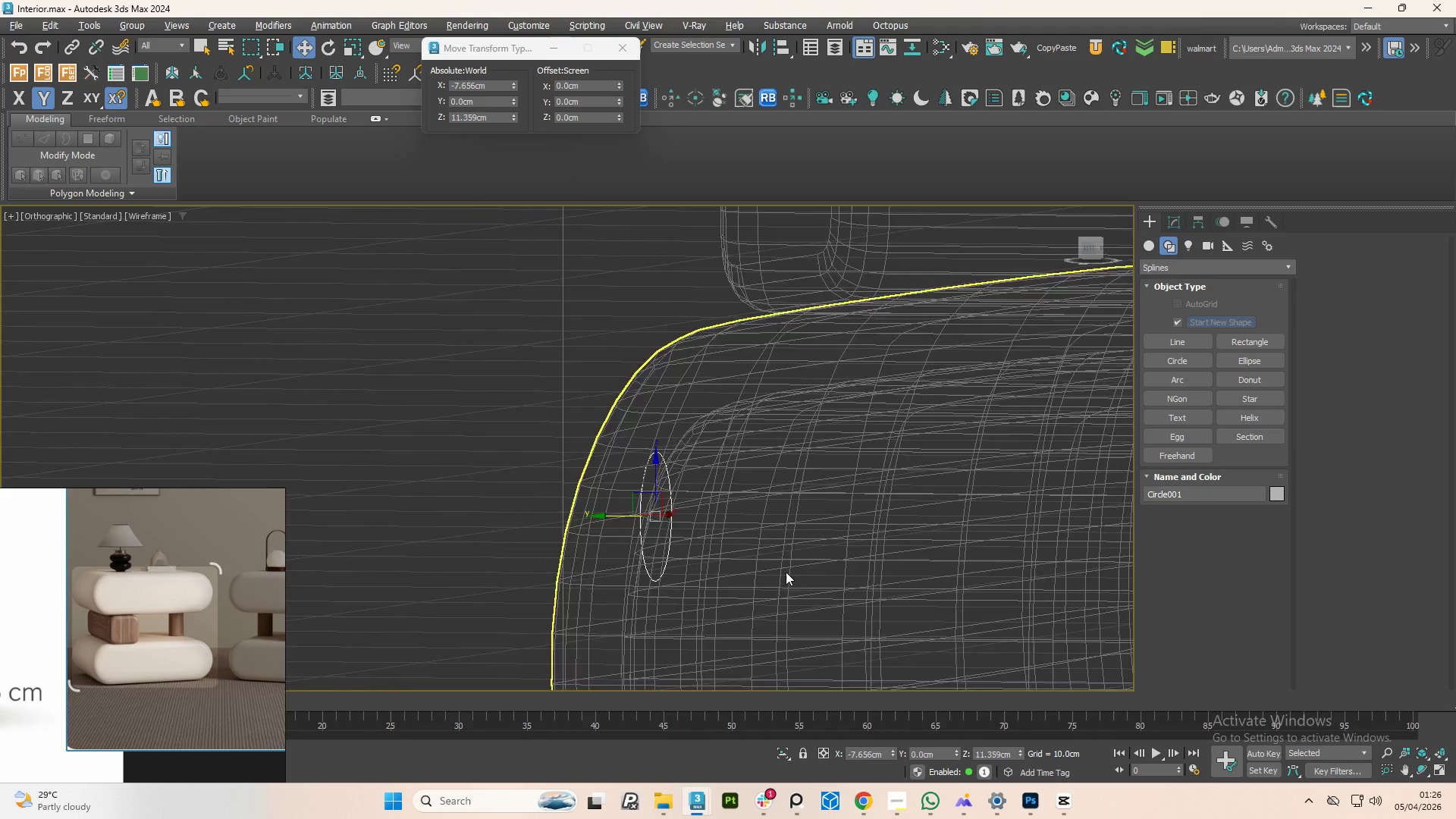 
scroll: coordinate [786, 569], scroll_direction: down, amount: 8.0
 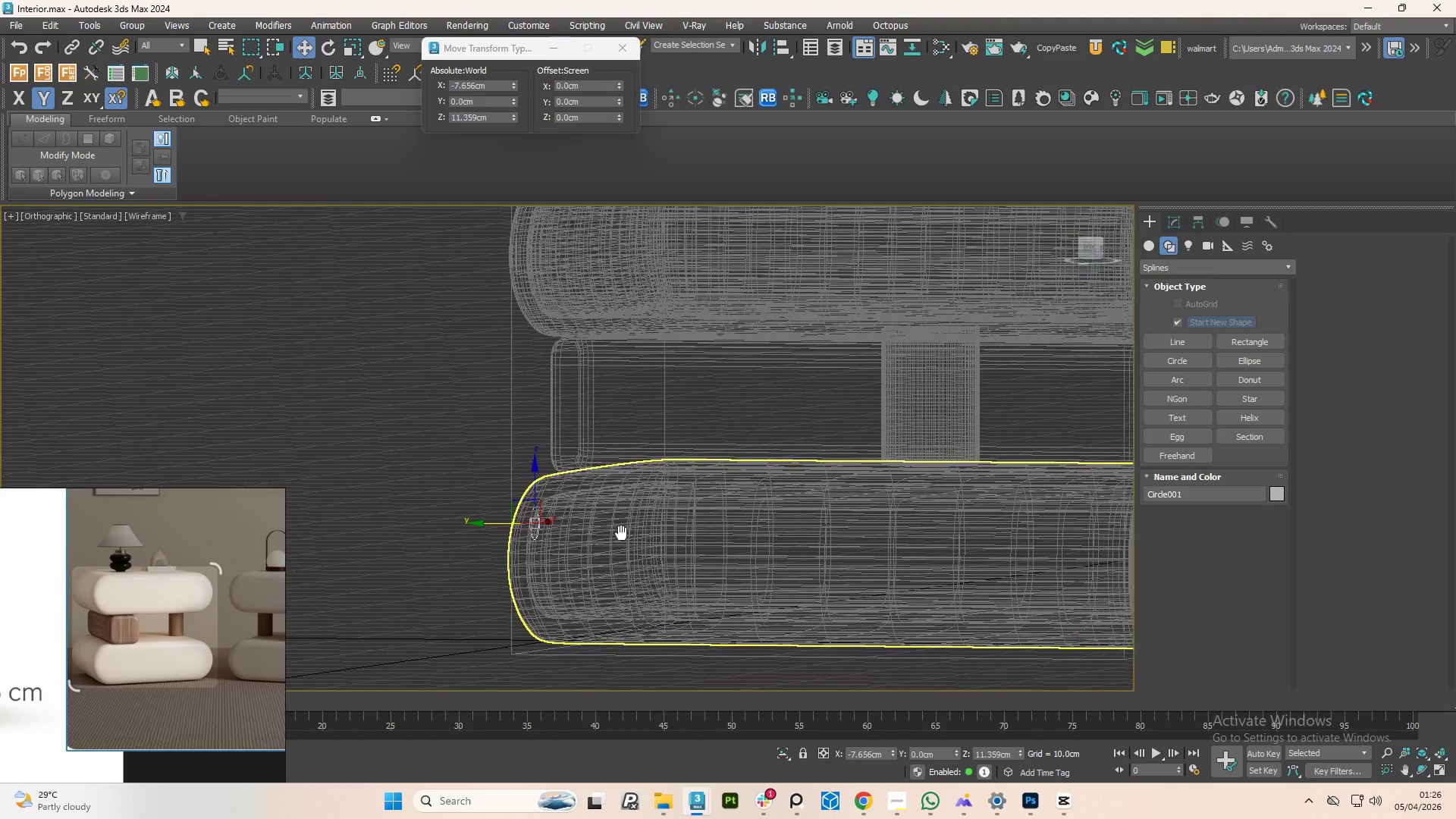 
hold_key(key=AltLeft, duration=0.8)
 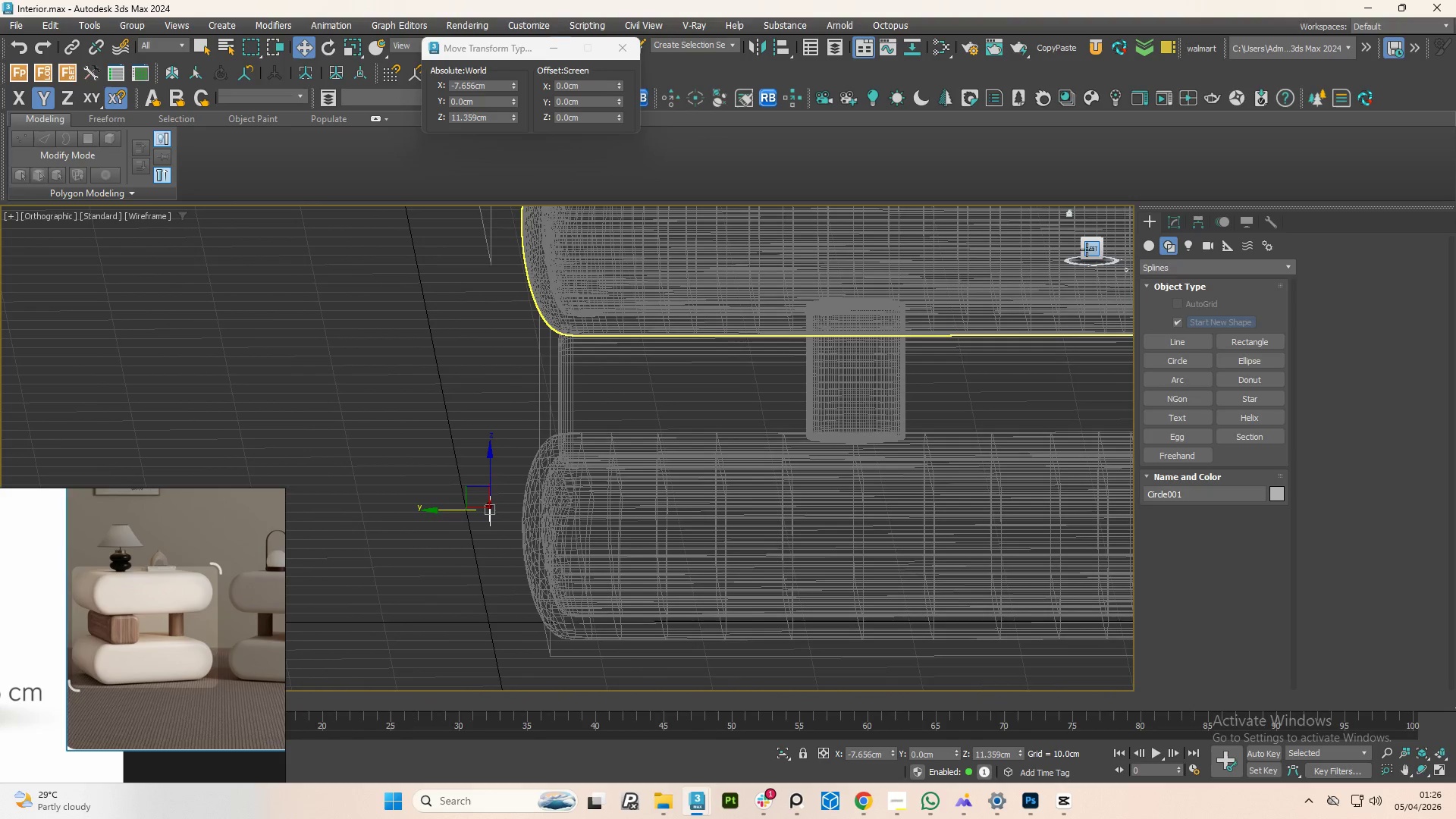 
left_click([1090, 251])
 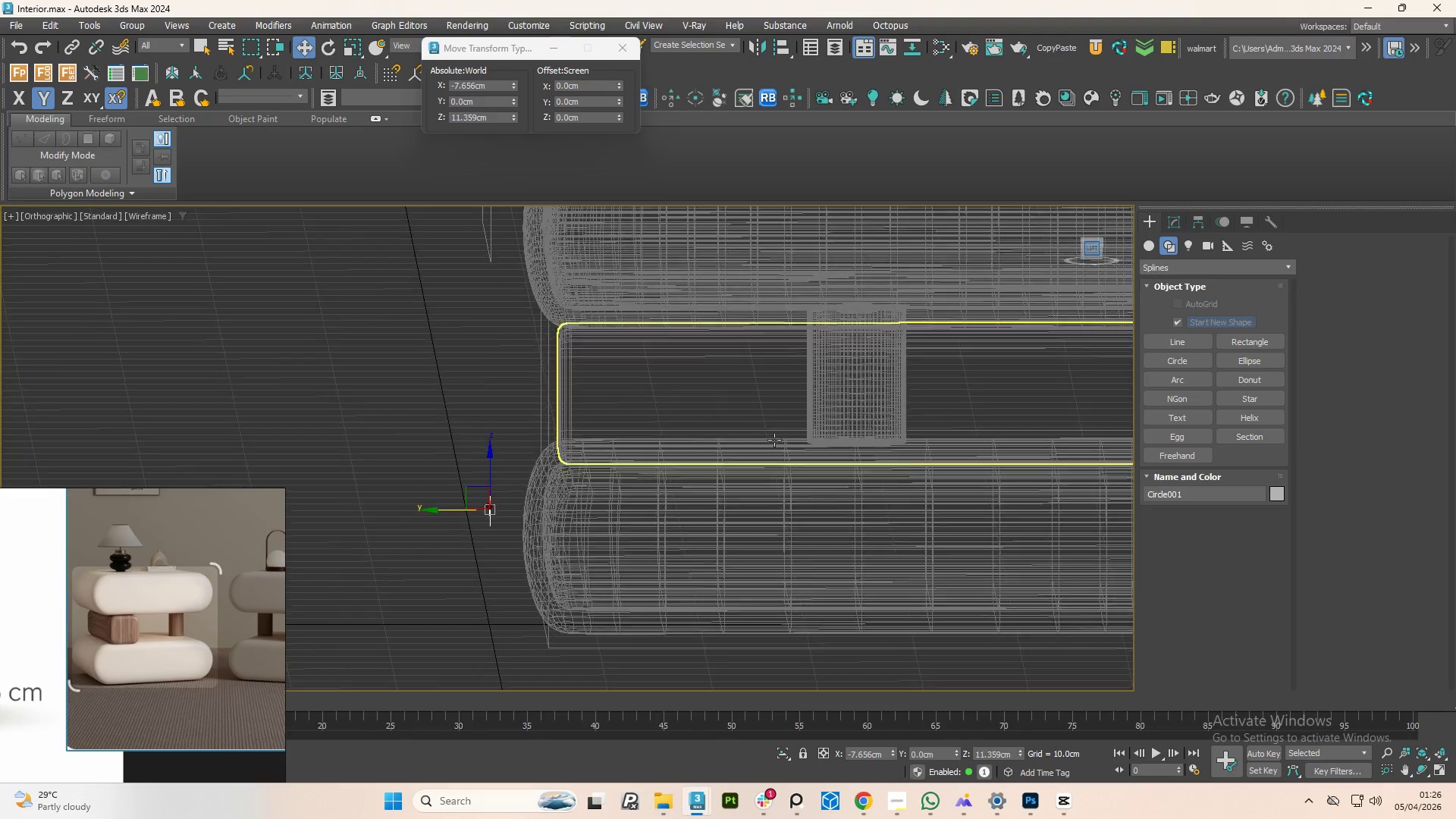 
scroll: coordinate [653, 531], scroll_direction: down, amount: 3.0
 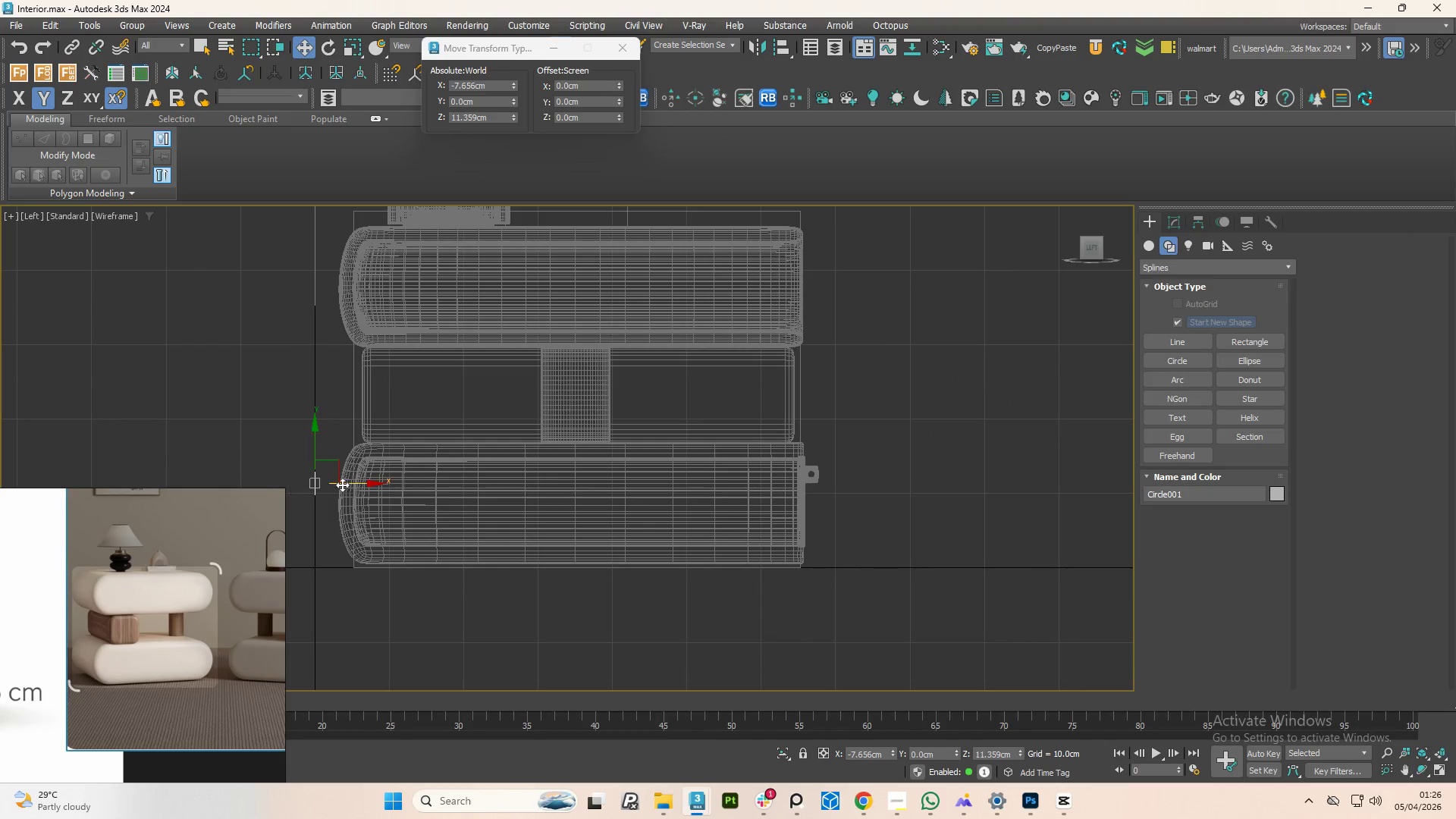 
left_click_drag(start_coordinate=[370, 485], to_coordinate=[871, 456])
 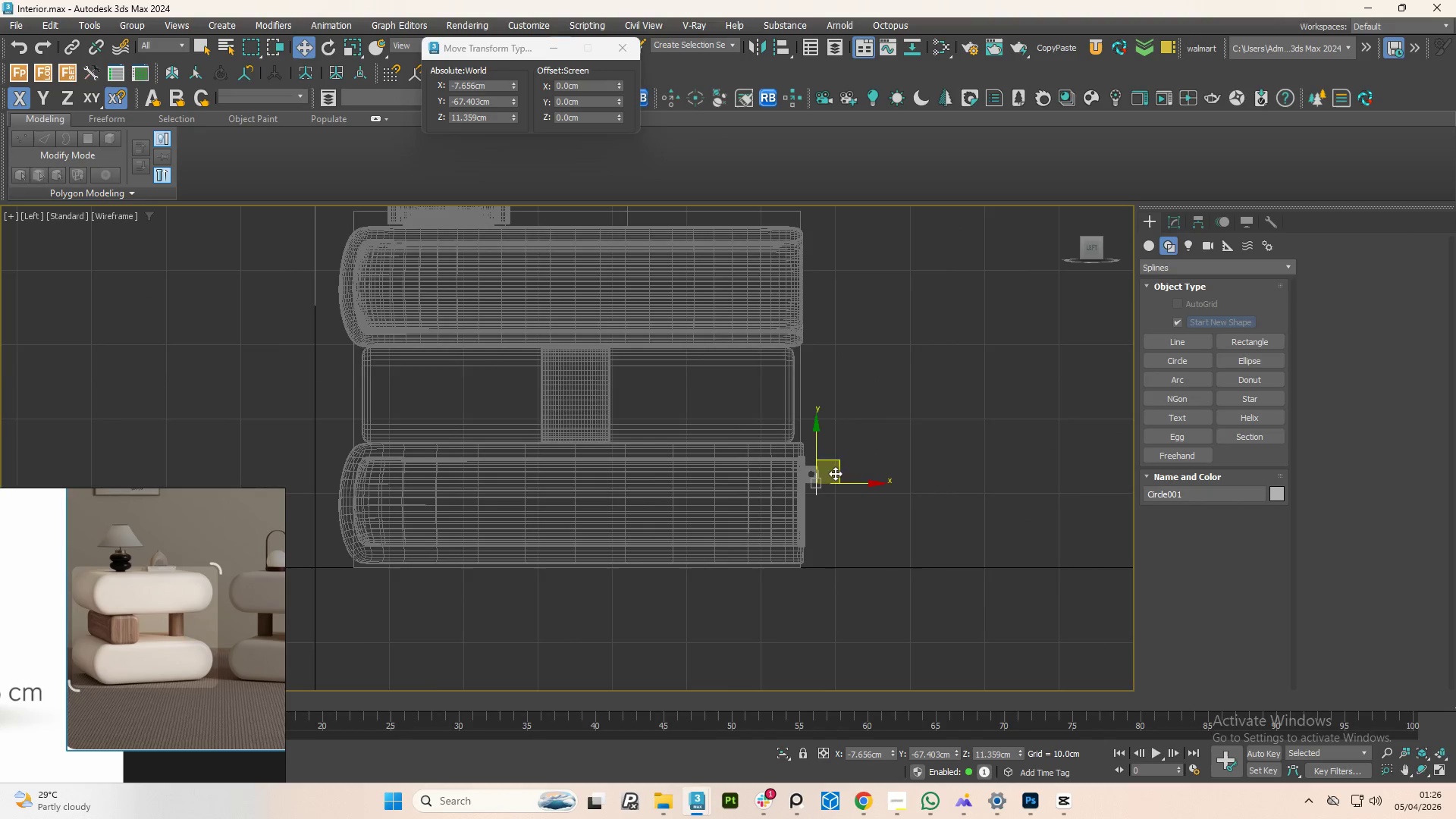 
scroll: coordinate [913, 493], scroll_direction: up, amount: 5.0
 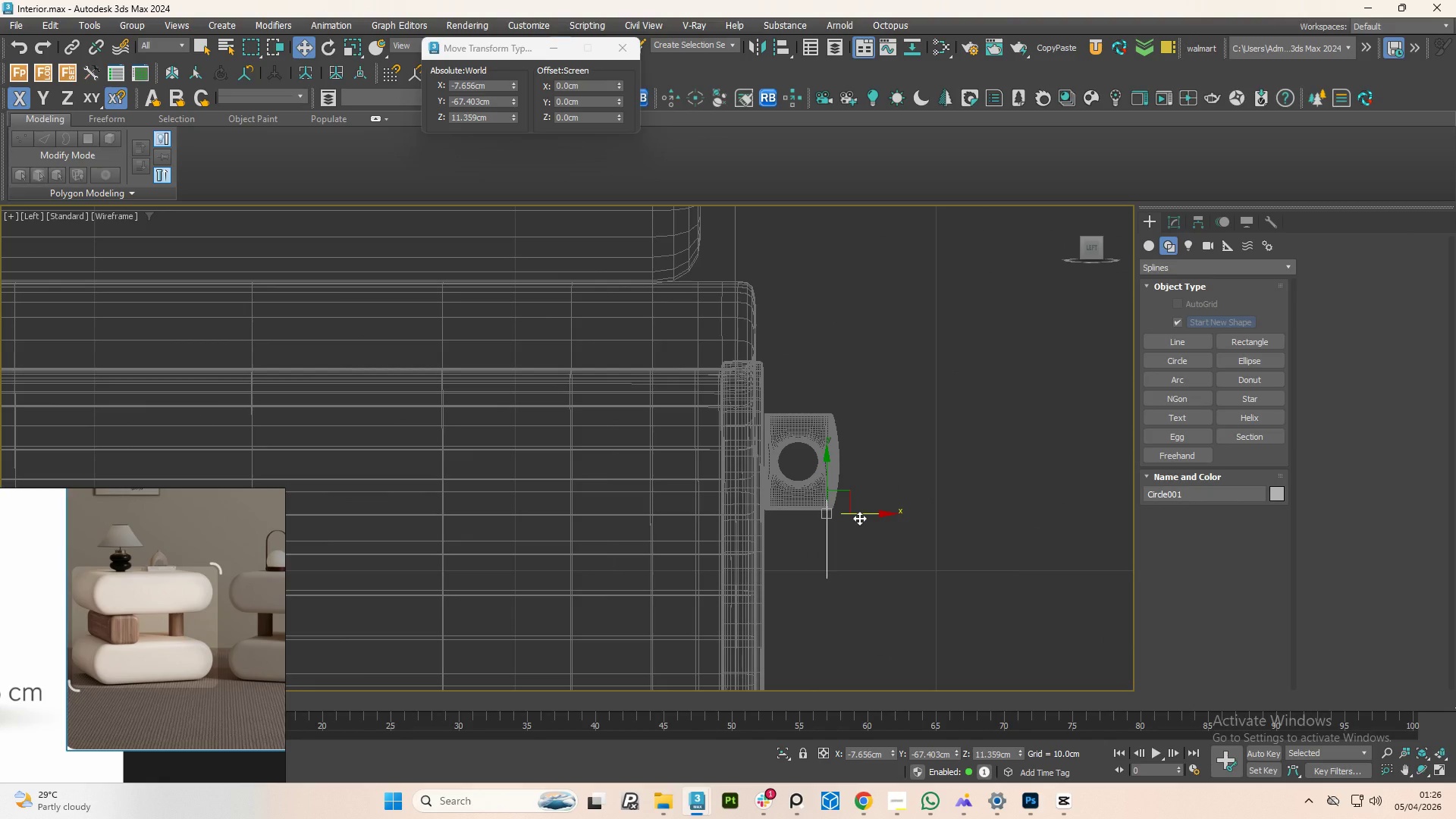 
left_click_drag(start_coordinate=[868, 513], to_coordinate=[840, 513])
 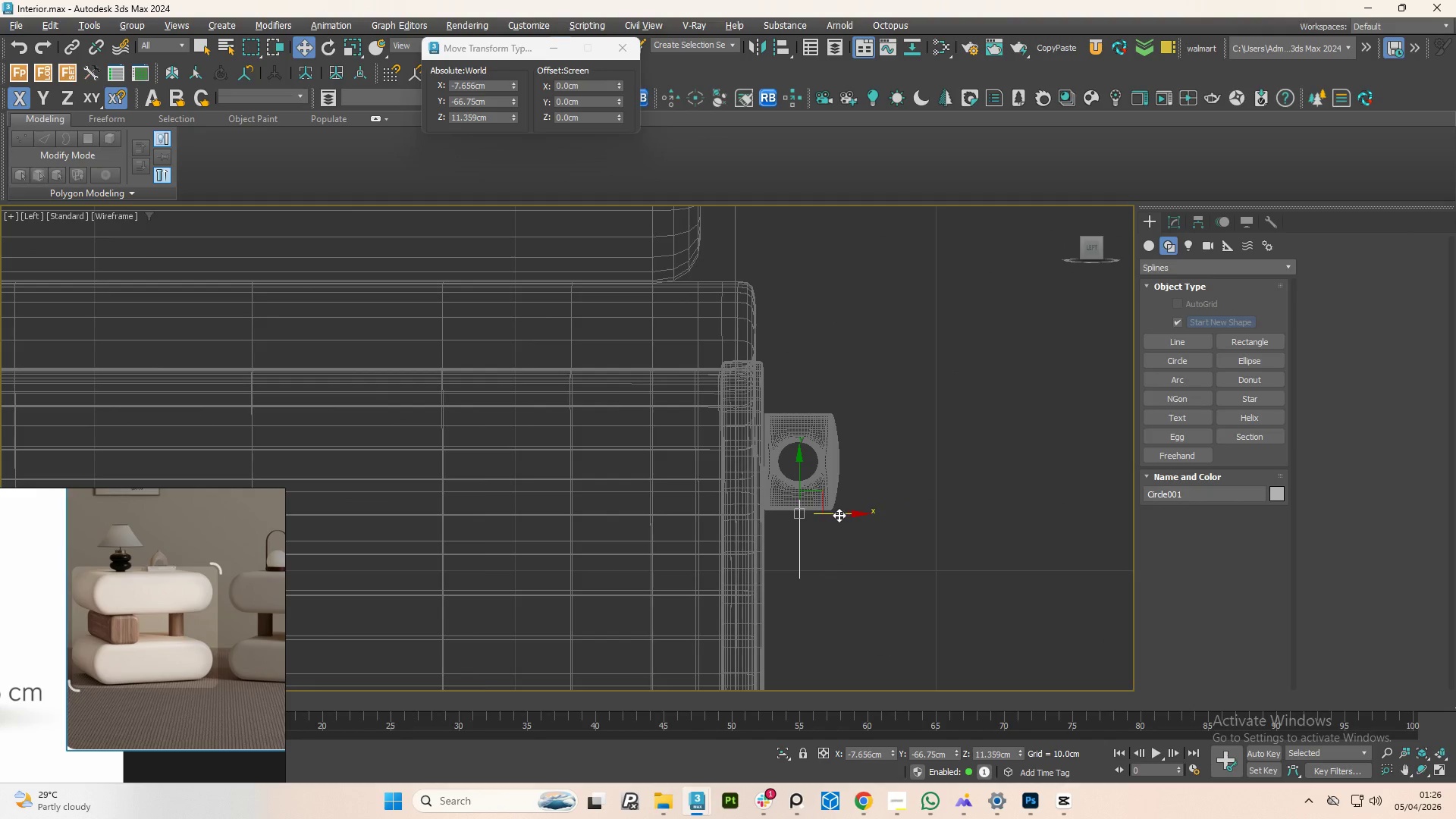 
hold_key(key=AltLeft, duration=1.5)
 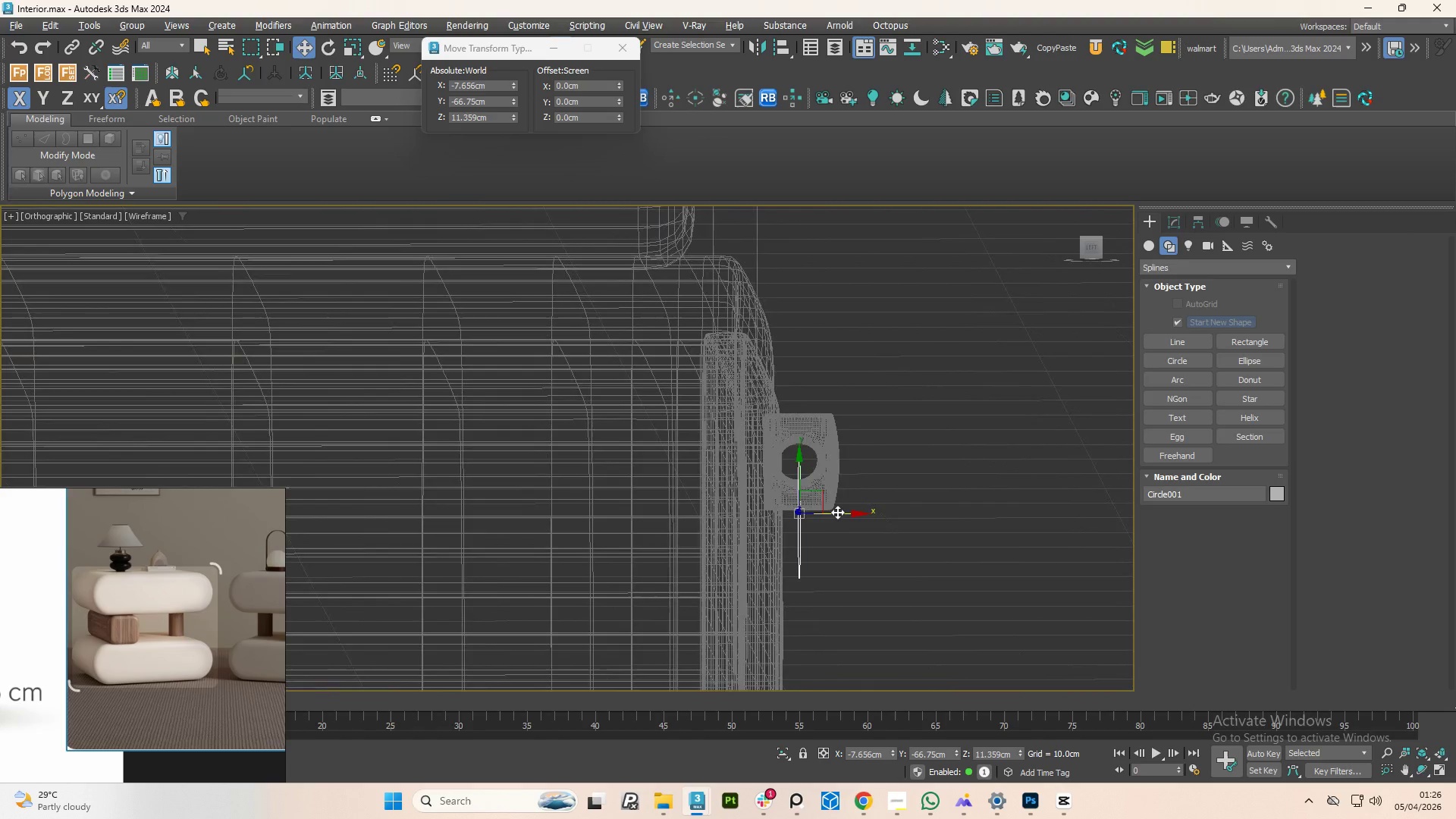 
hold_key(key=AltLeft, duration=0.72)
 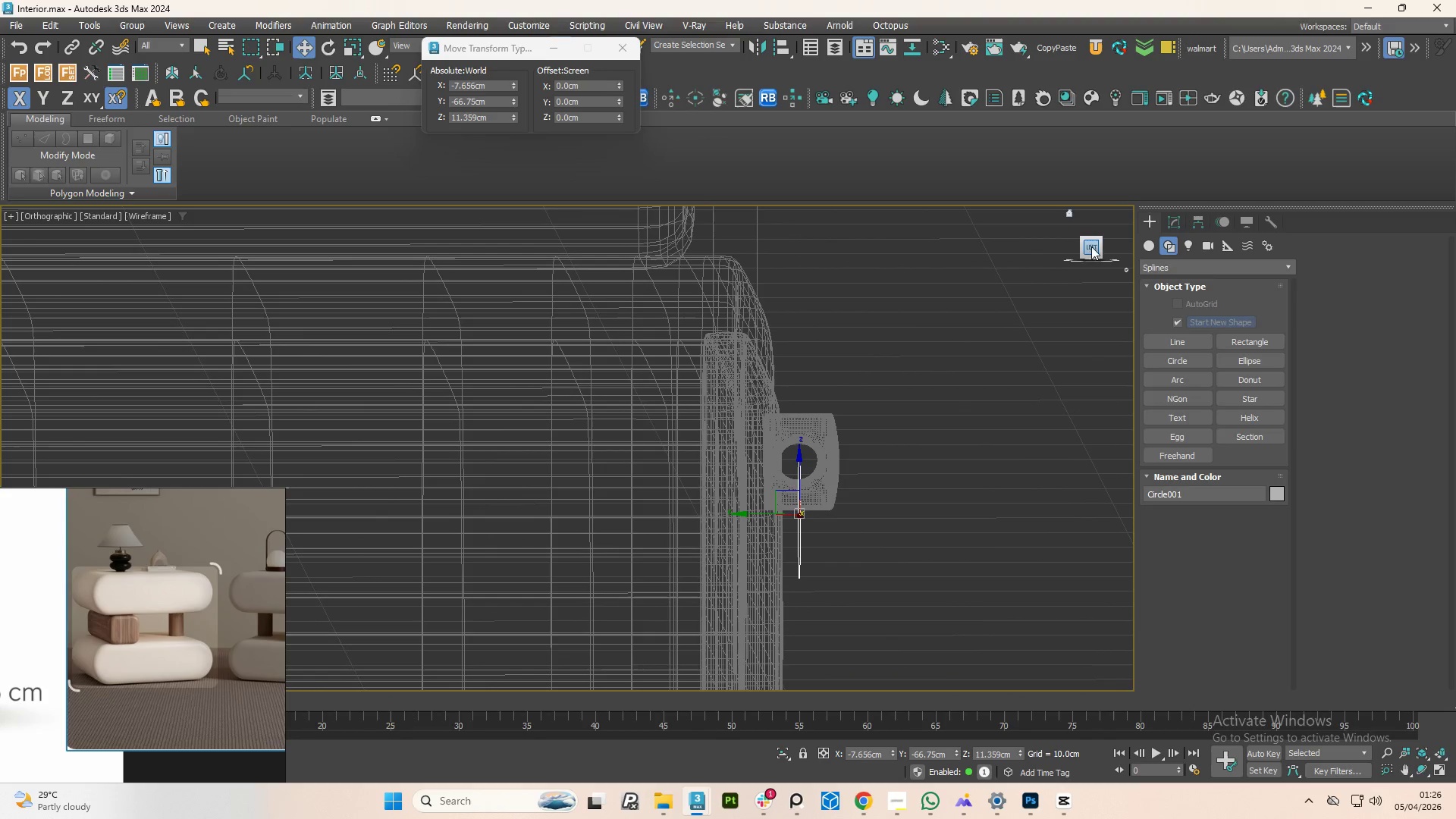 
left_click([1093, 246])
 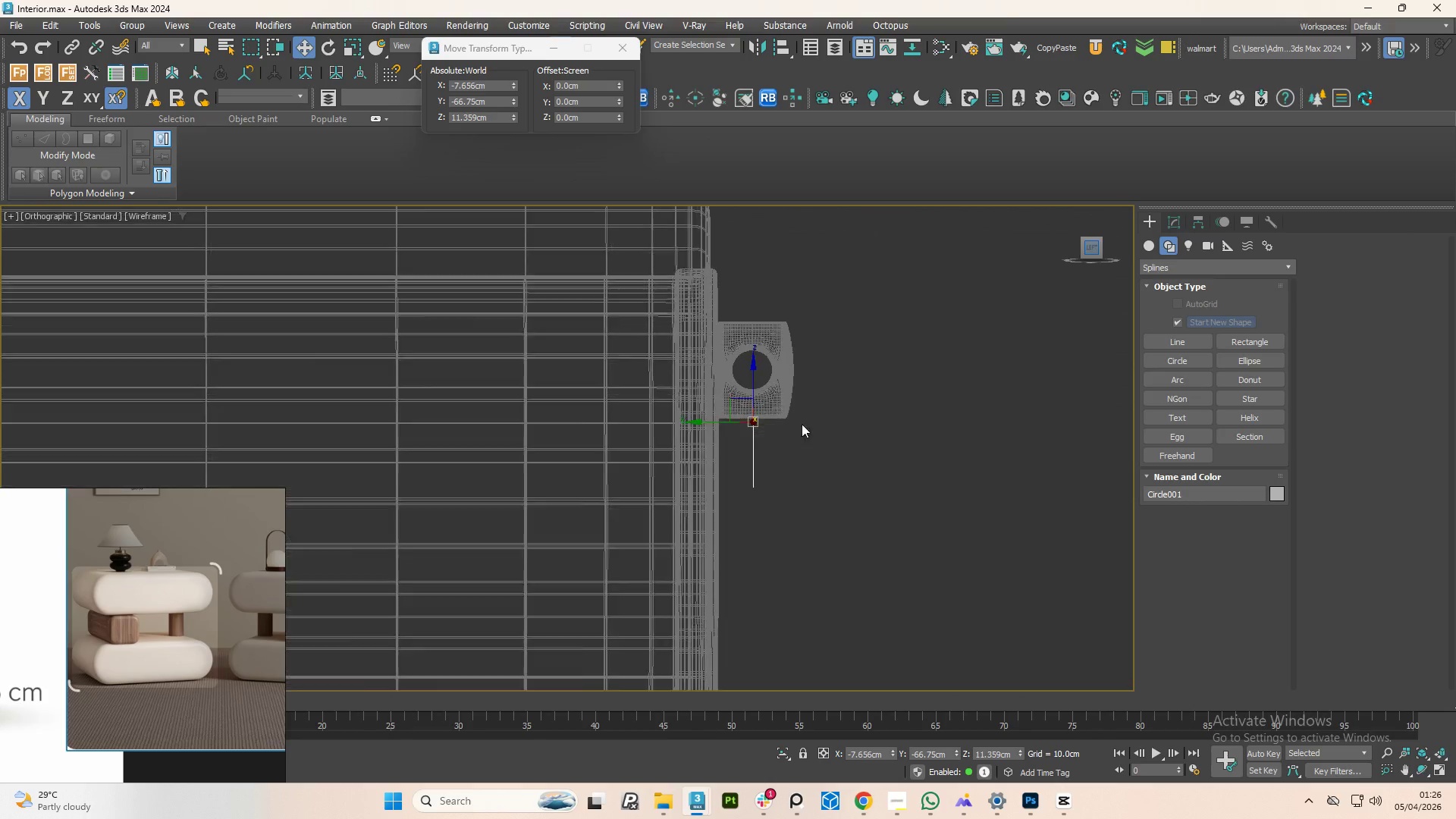 
scroll: coordinate [760, 381], scroll_direction: up, amount: 3.0
 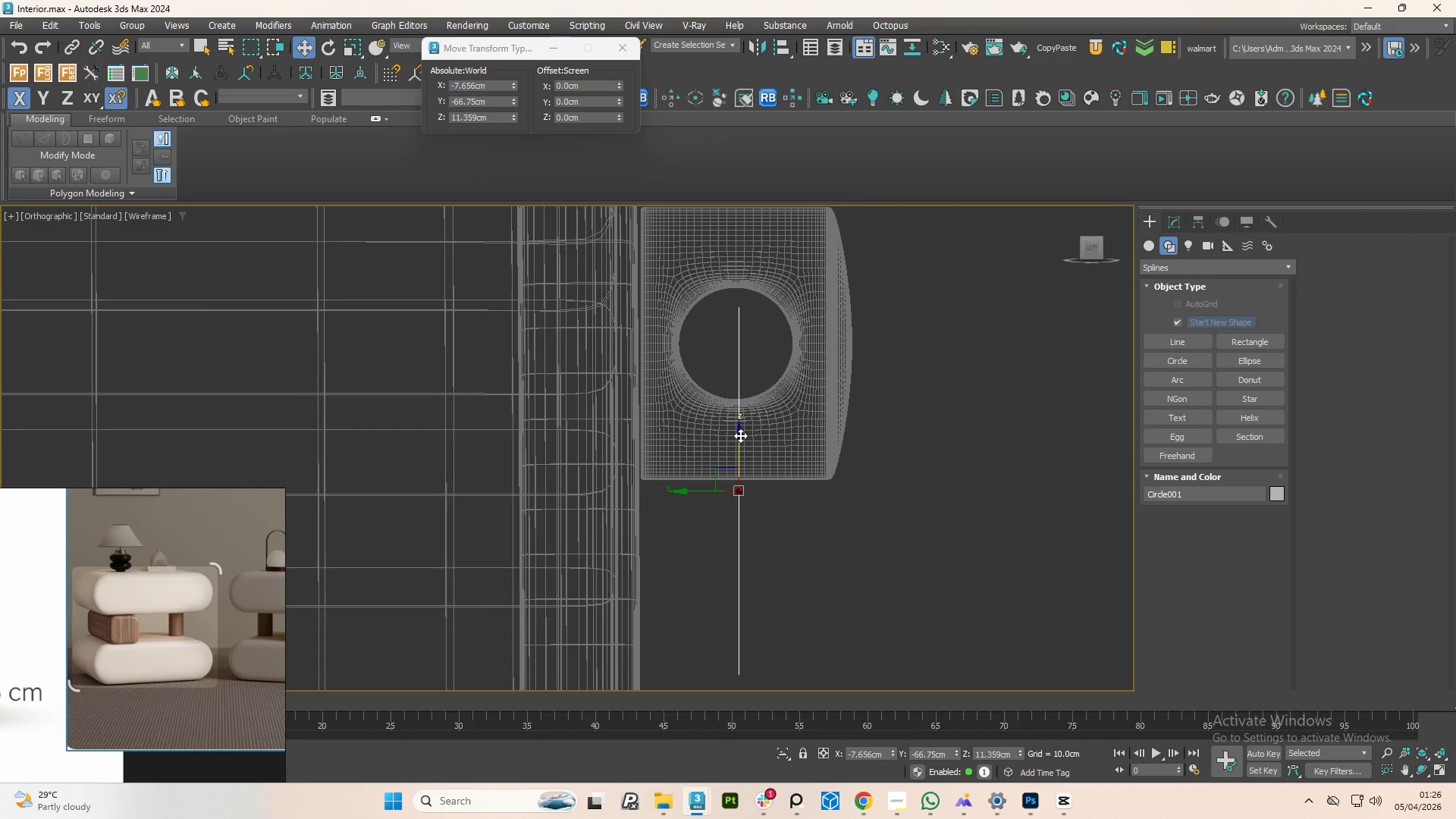 
left_click_drag(start_coordinate=[740, 435], to_coordinate=[742, 455])
 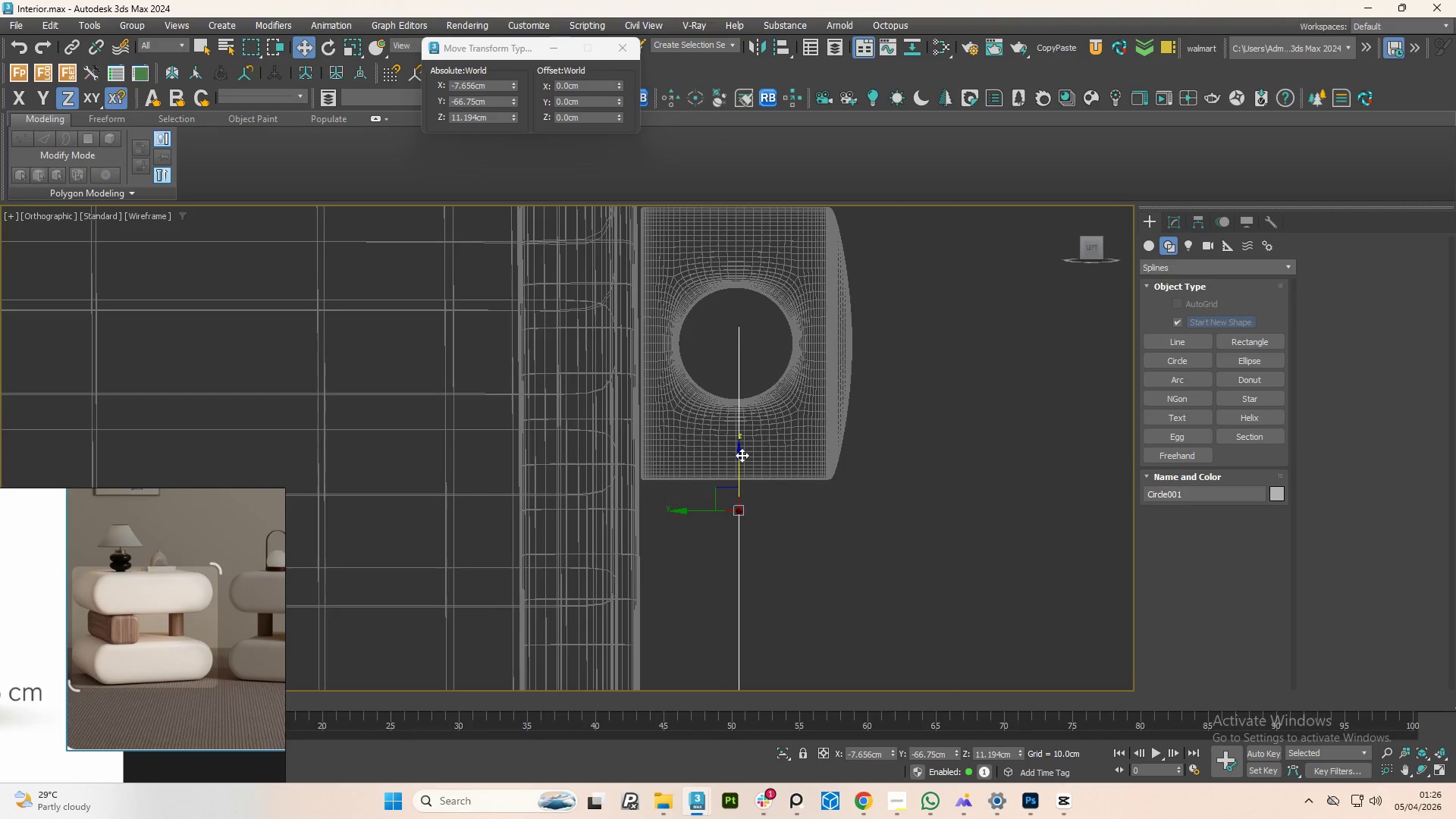 
hold_key(key=AltLeft, duration=1.5)
 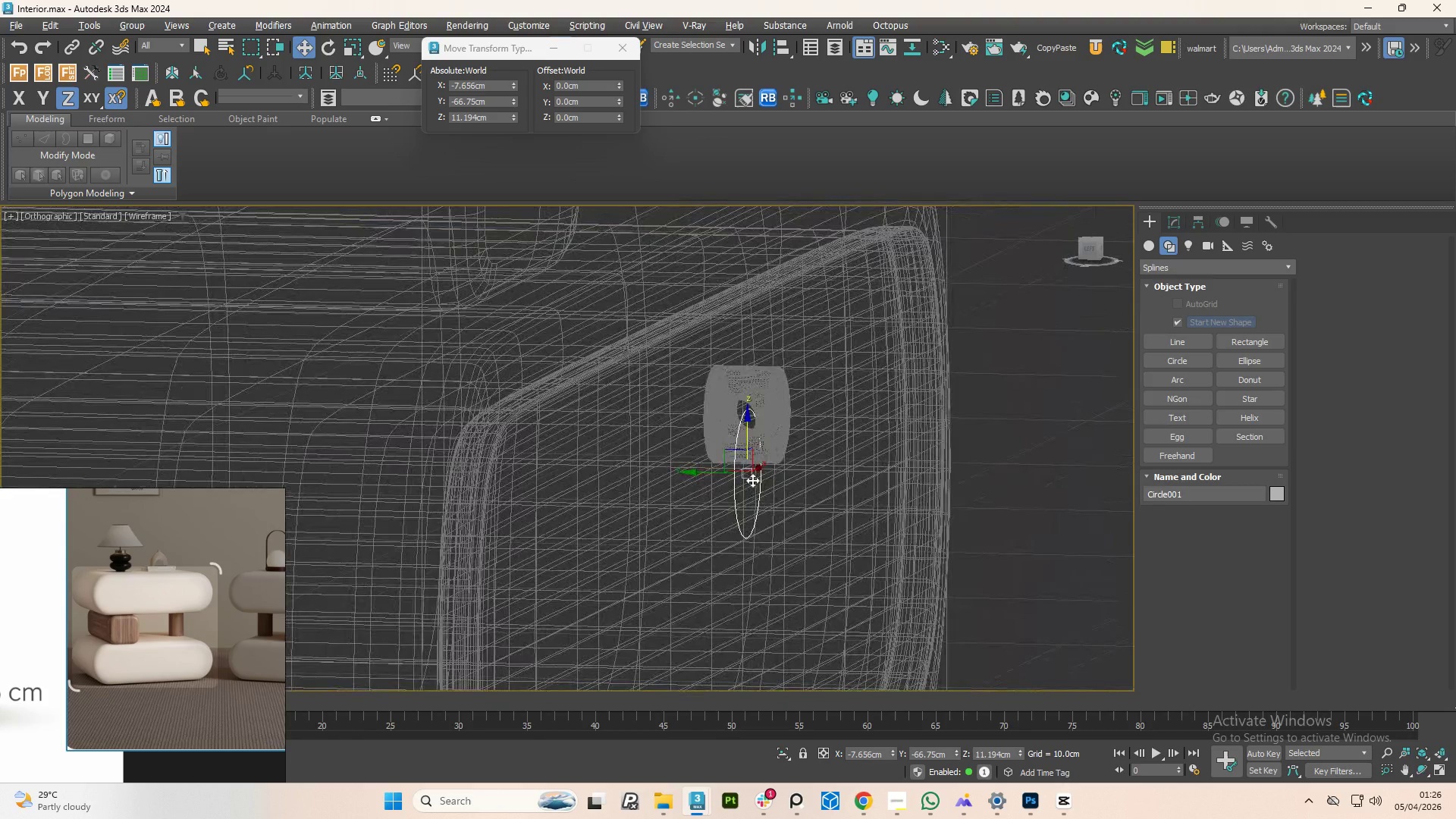 
scroll: coordinate [759, 452], scroll_direction: down, amount: 3.0
 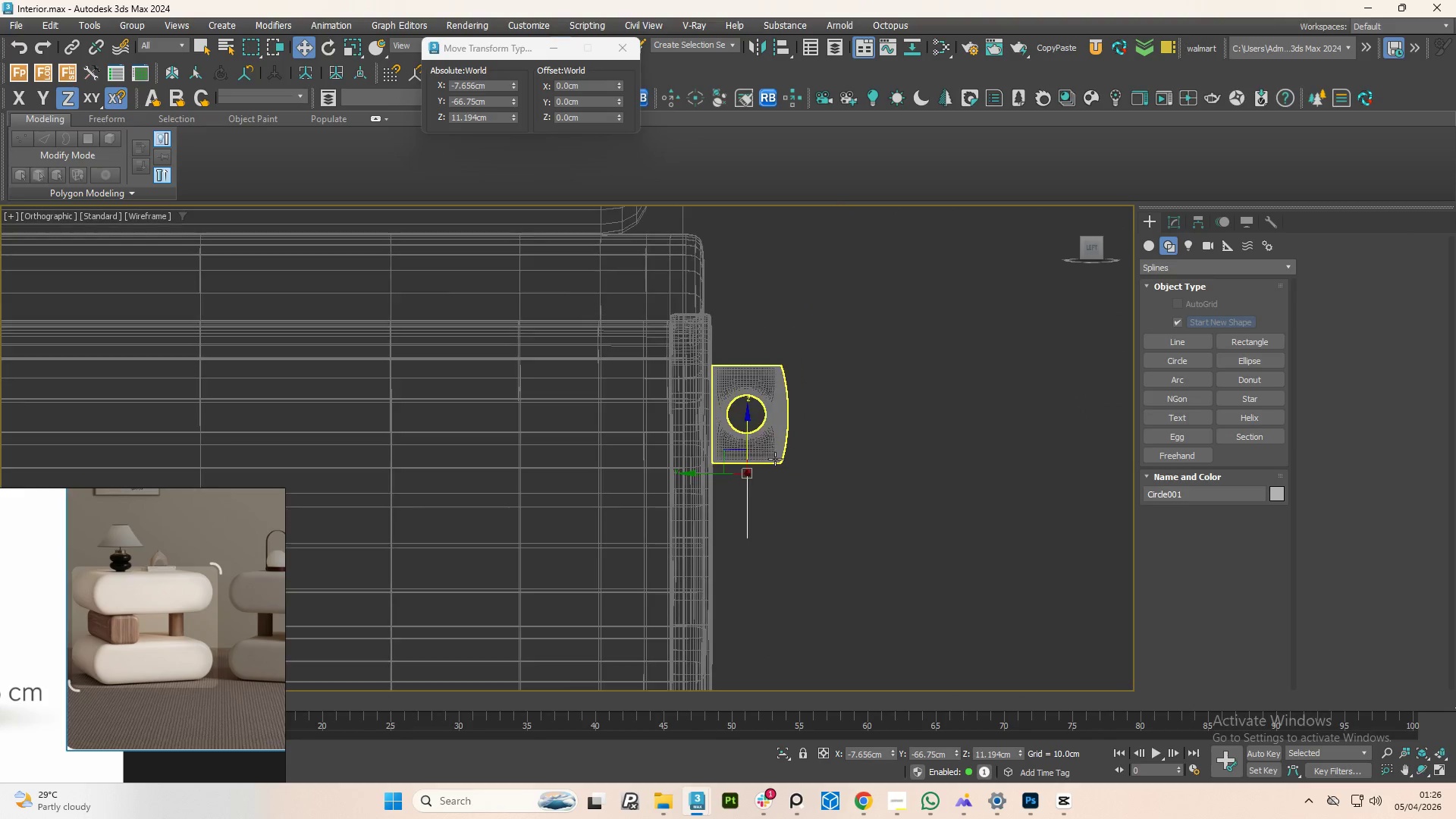 
hold_key(key=AltLeft, duration=0.5)
 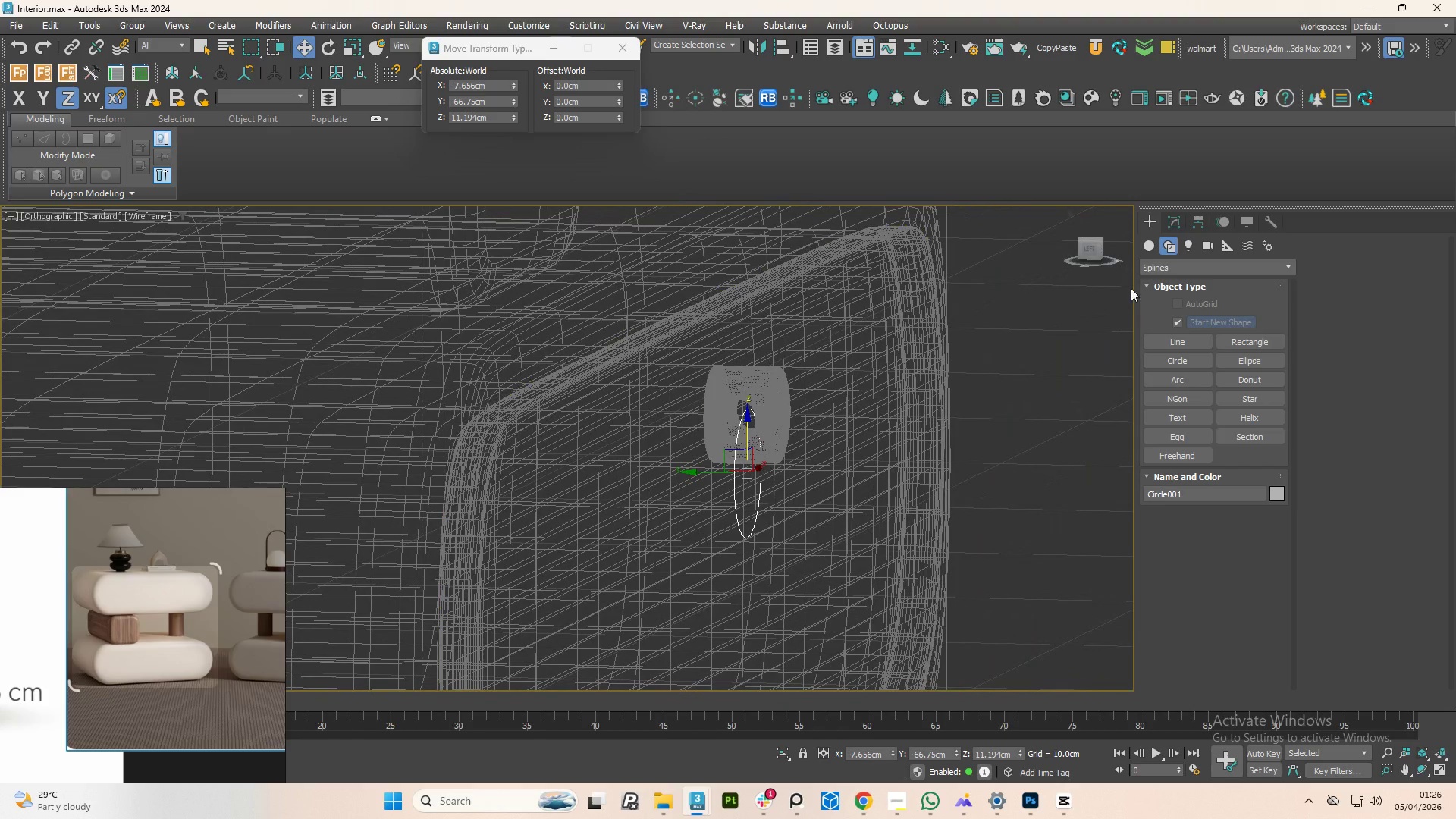 
hold_key(key=AltLeft, duration=12.72)
left_click([1146, 480])
 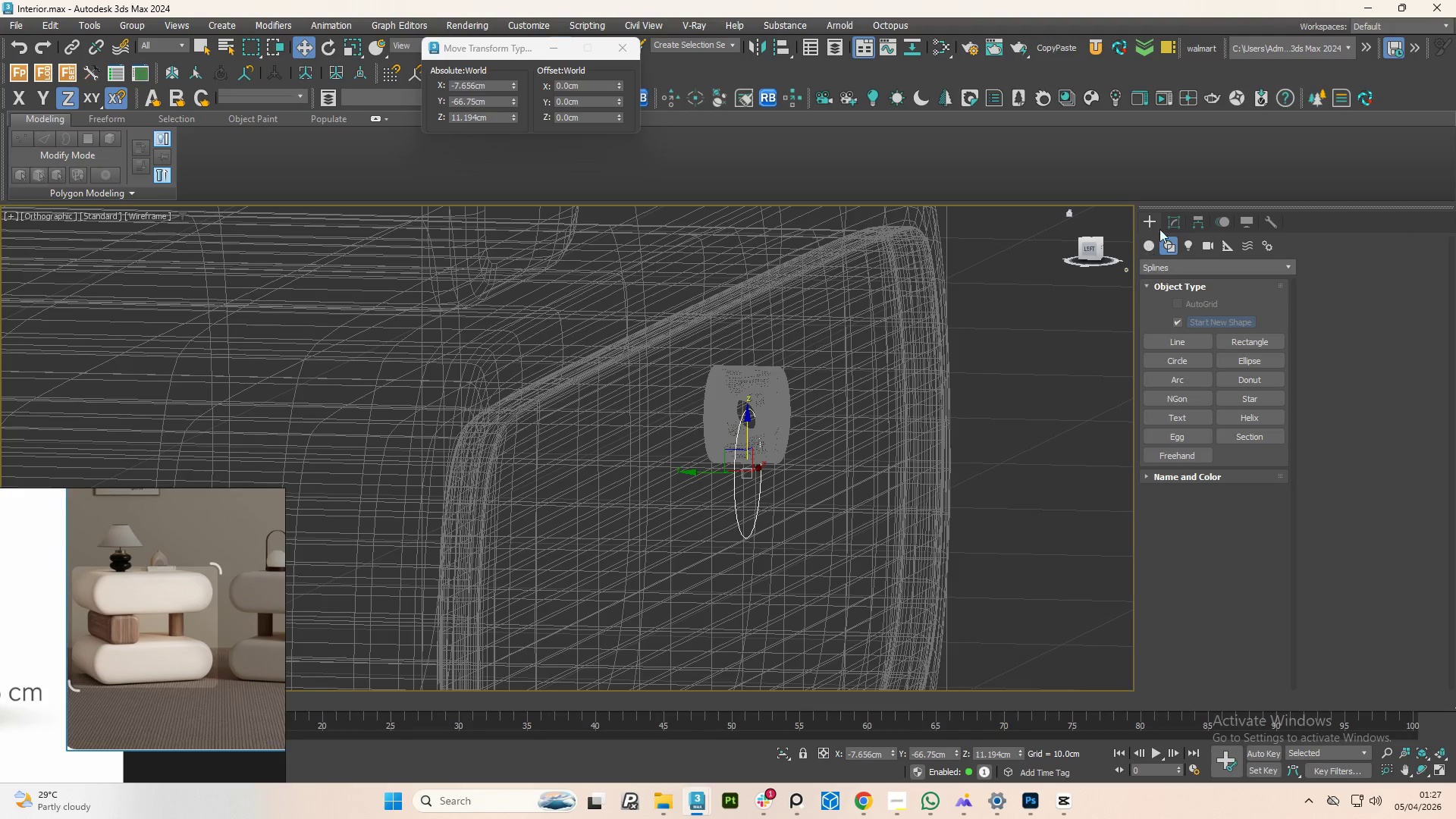 
left_click([1167, 220])
 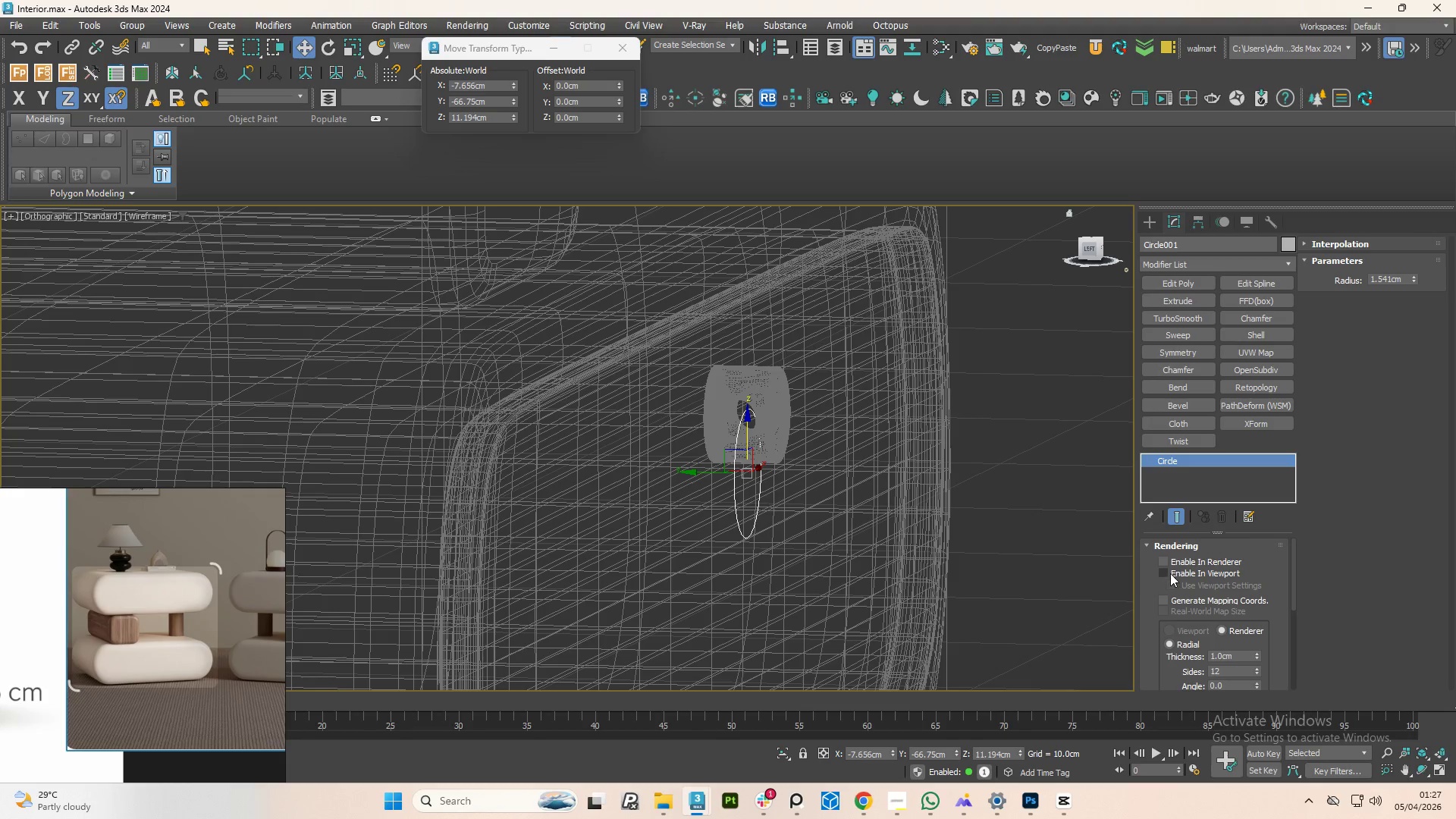 
left_click([1165, 573])
 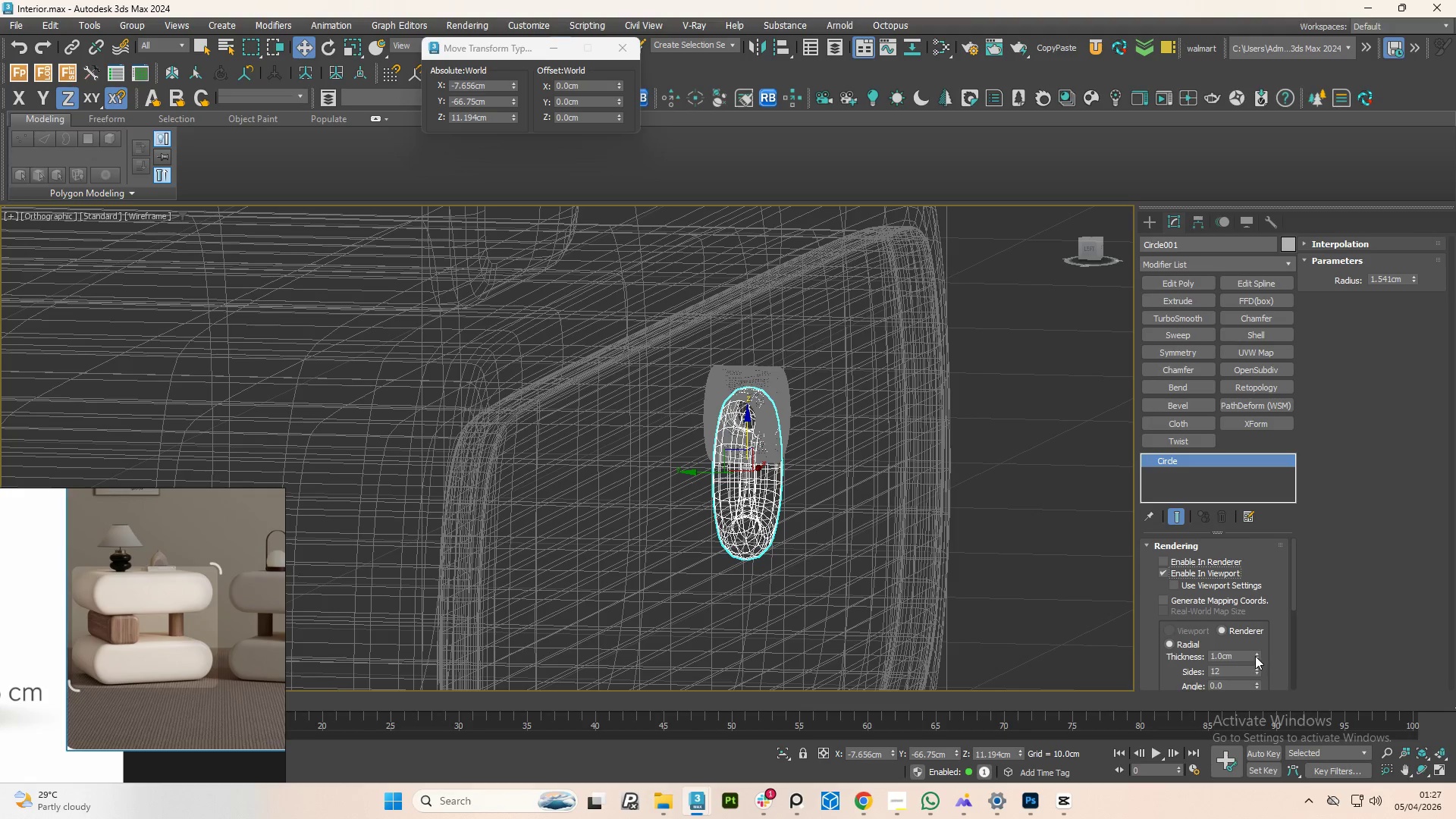 
left_click_drag(start_coordinate=[1254, 660], to_coordinate=[1272, 697])
 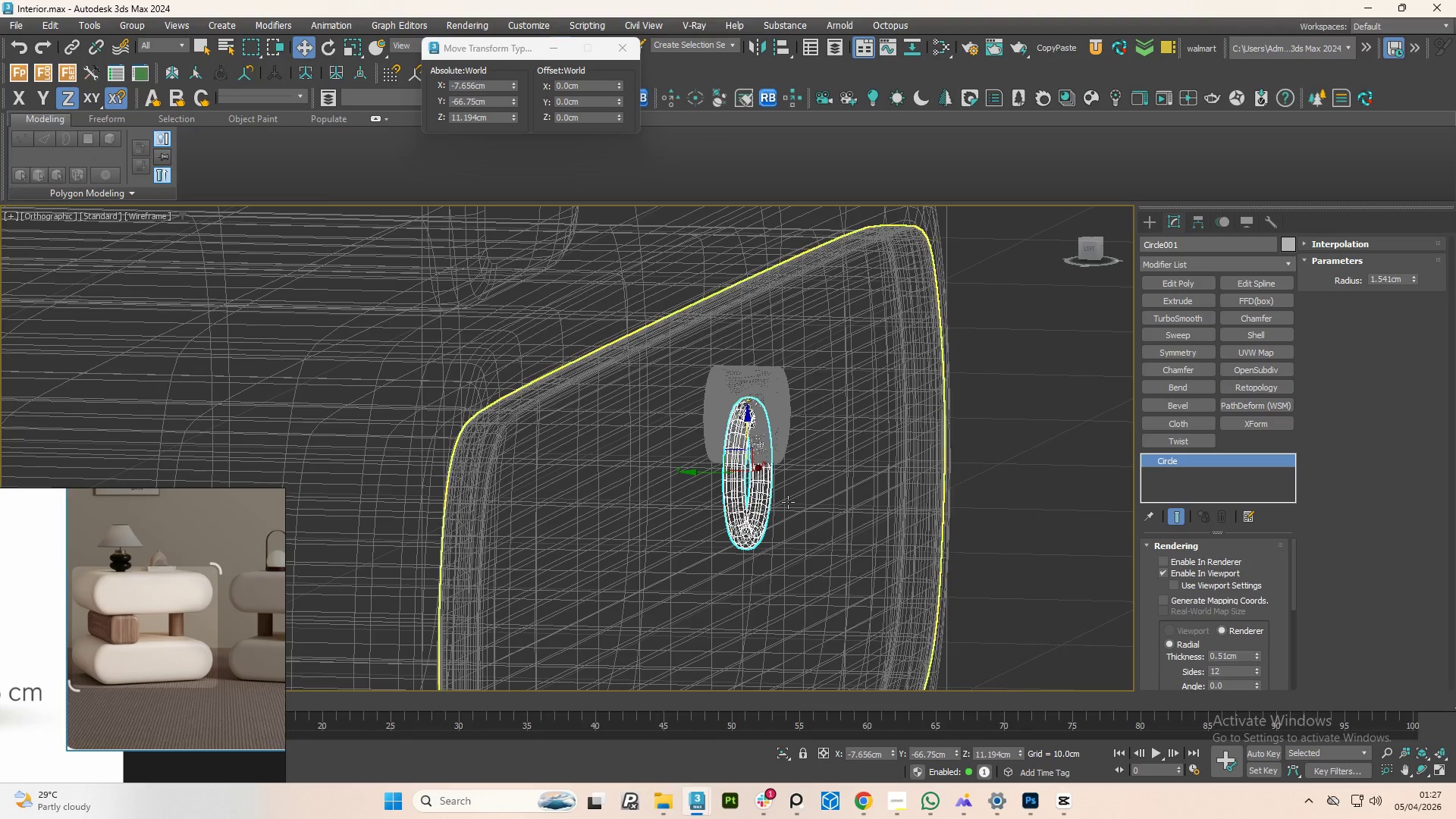 
hold_key(key=AltLeft, duration=1.5)
 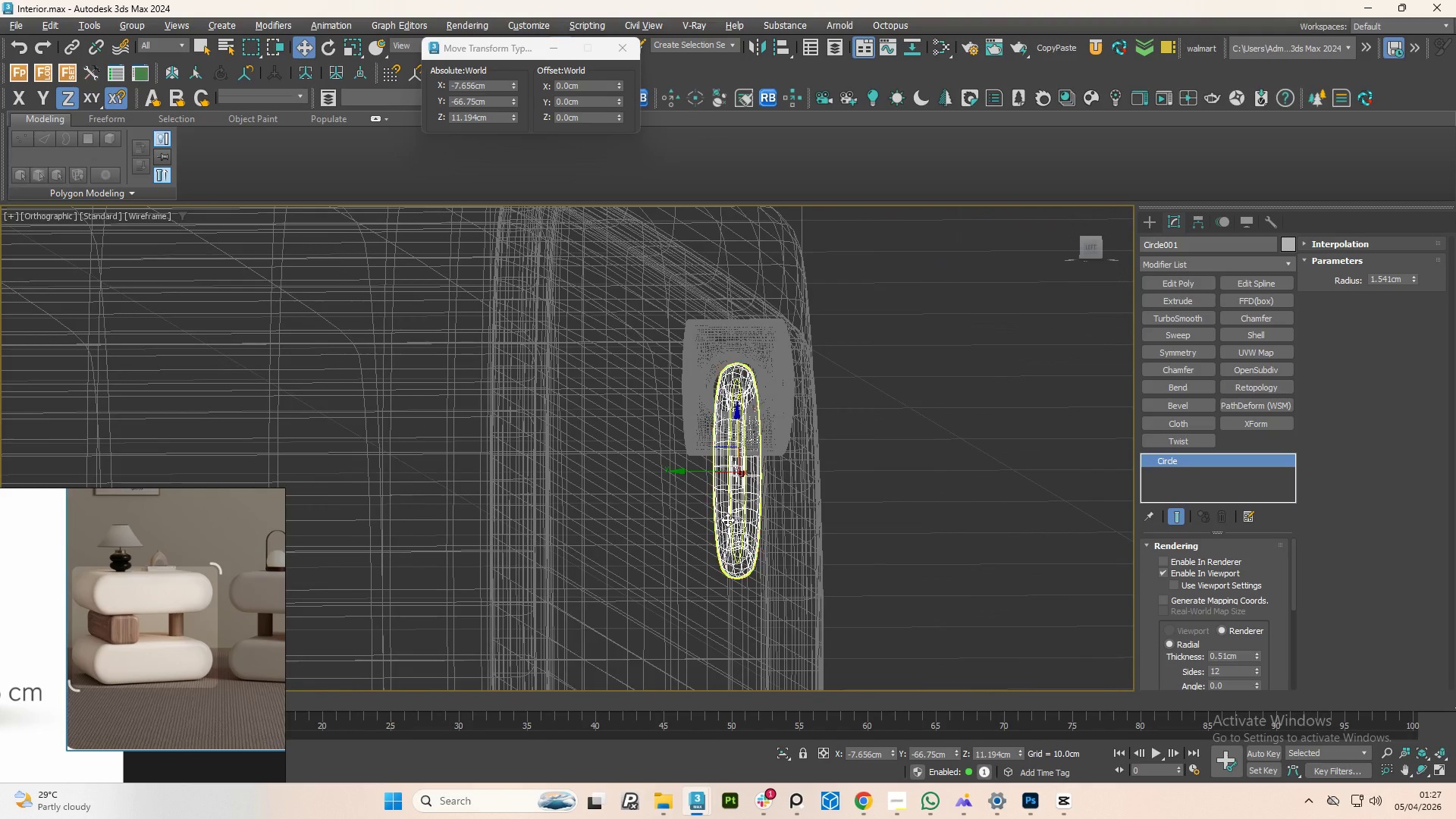 
scroll: coordinate [773, 479], scroll_direction: up, amount: 1.0
 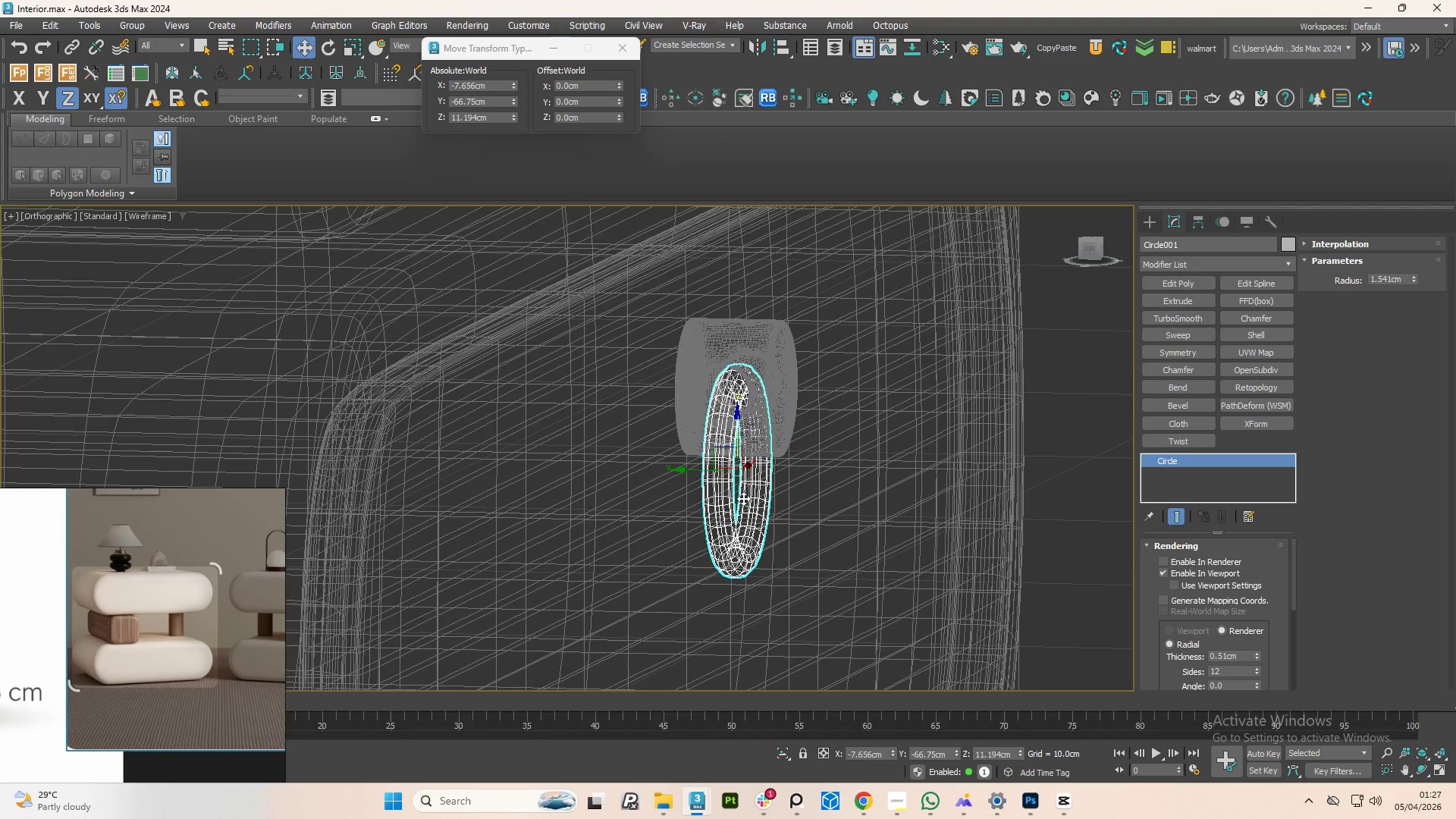 
hold_key(key=AltLeft, duration=0.69)
 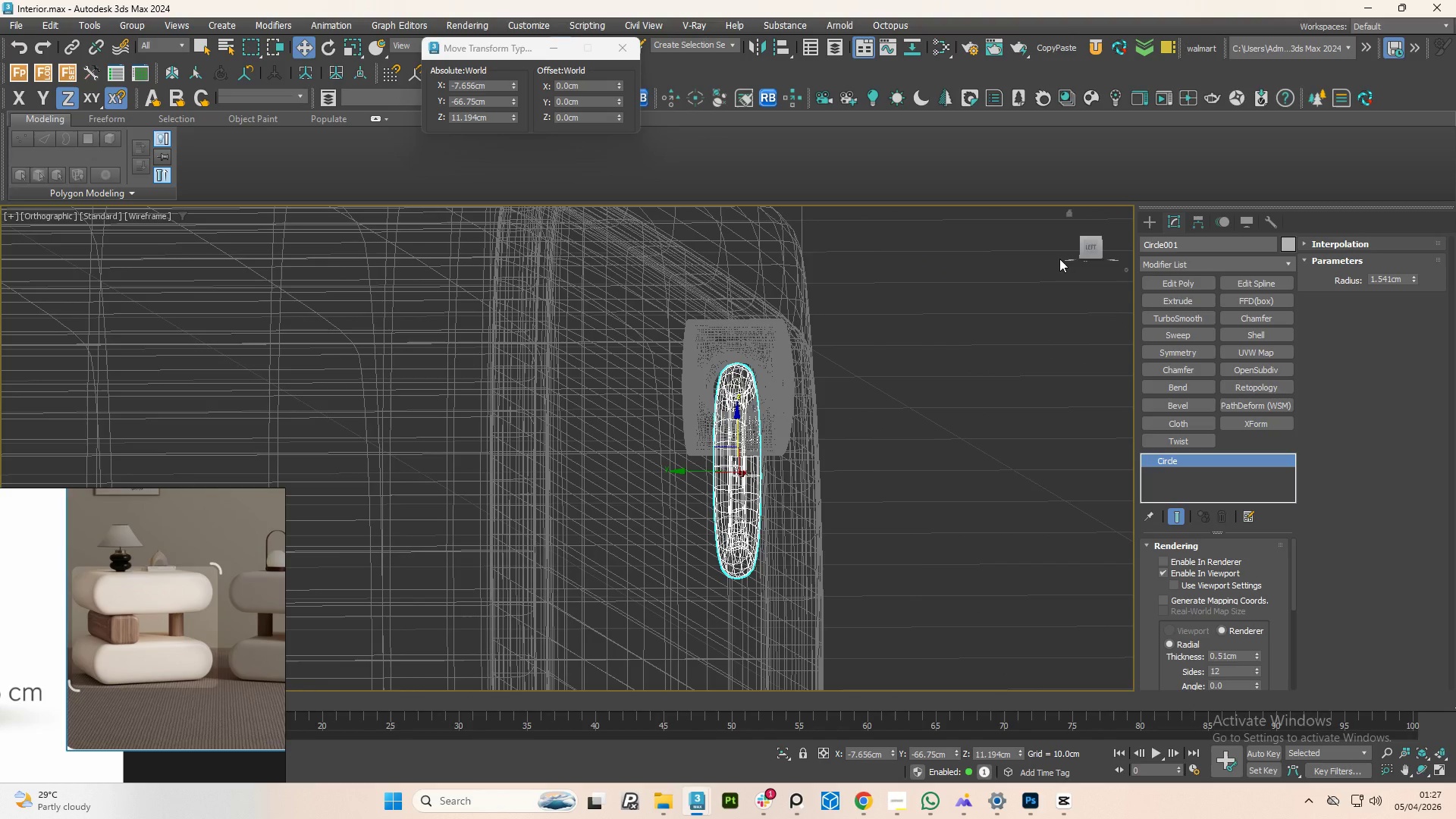 
hold_key(key=AltLeft, duration=4.61)
left_click([1087, 249])
 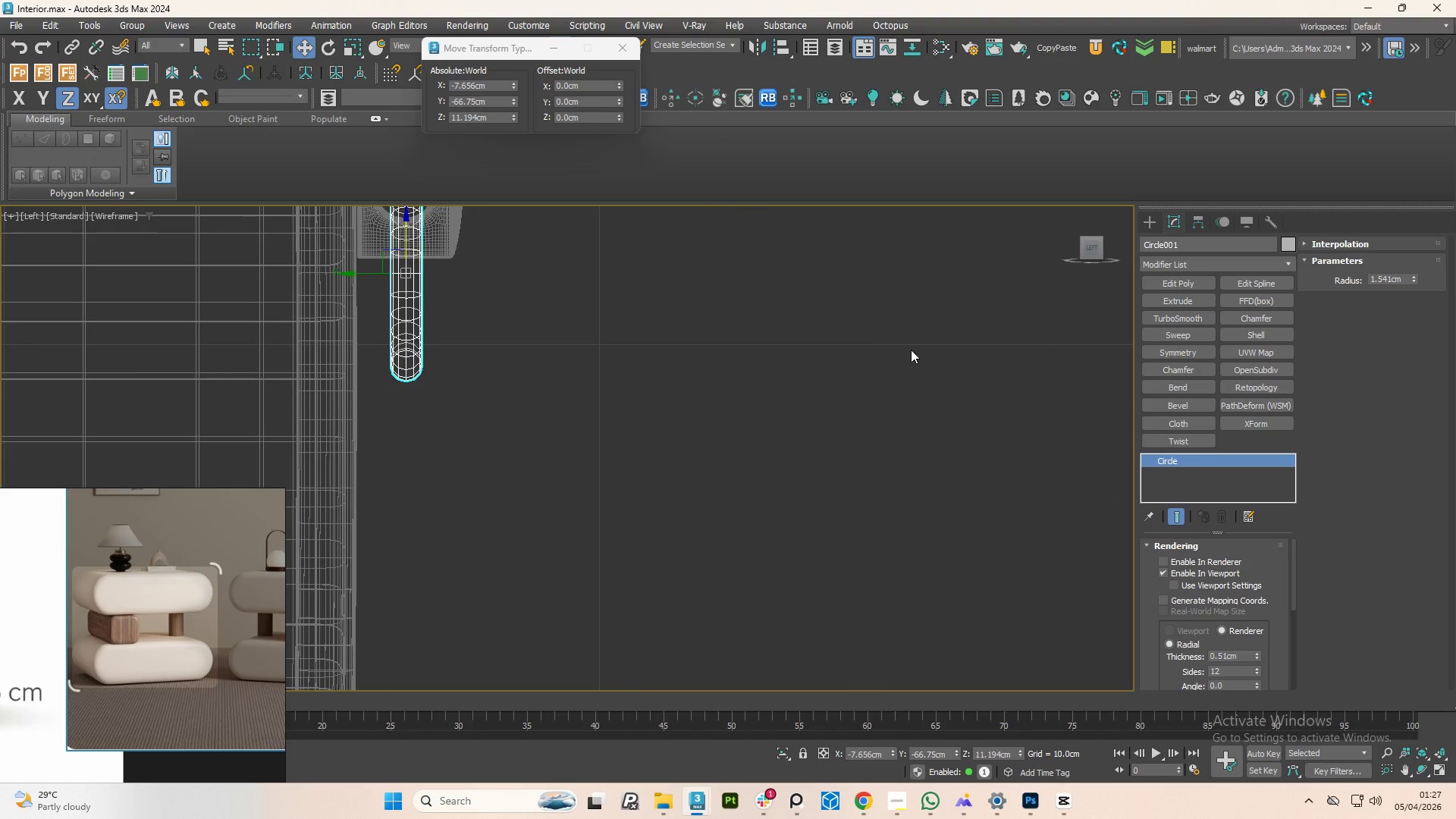 
key(F3)
 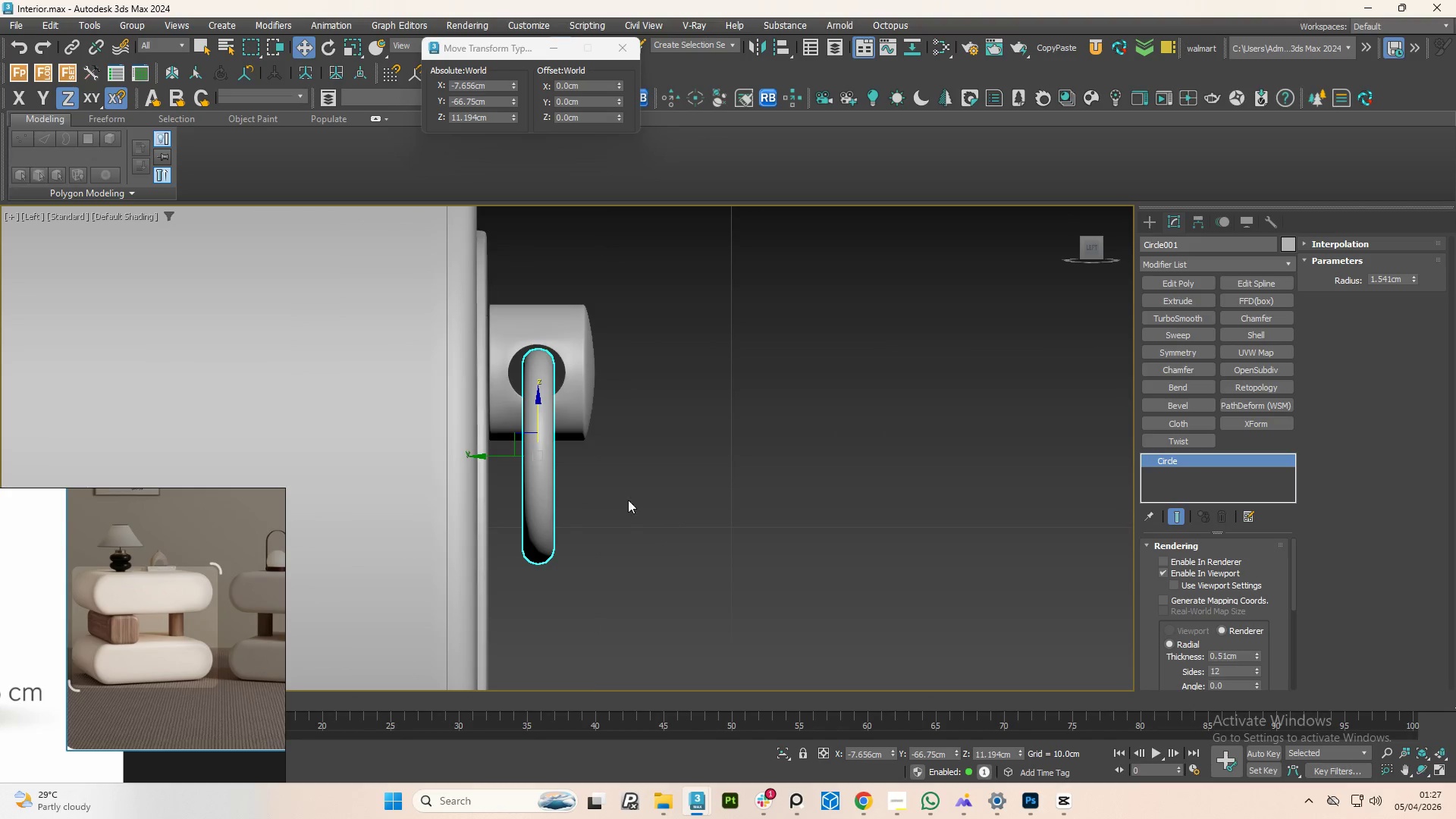 
scroll: coordinate [544, 388], scroll_direction: up, amount: 2.0
 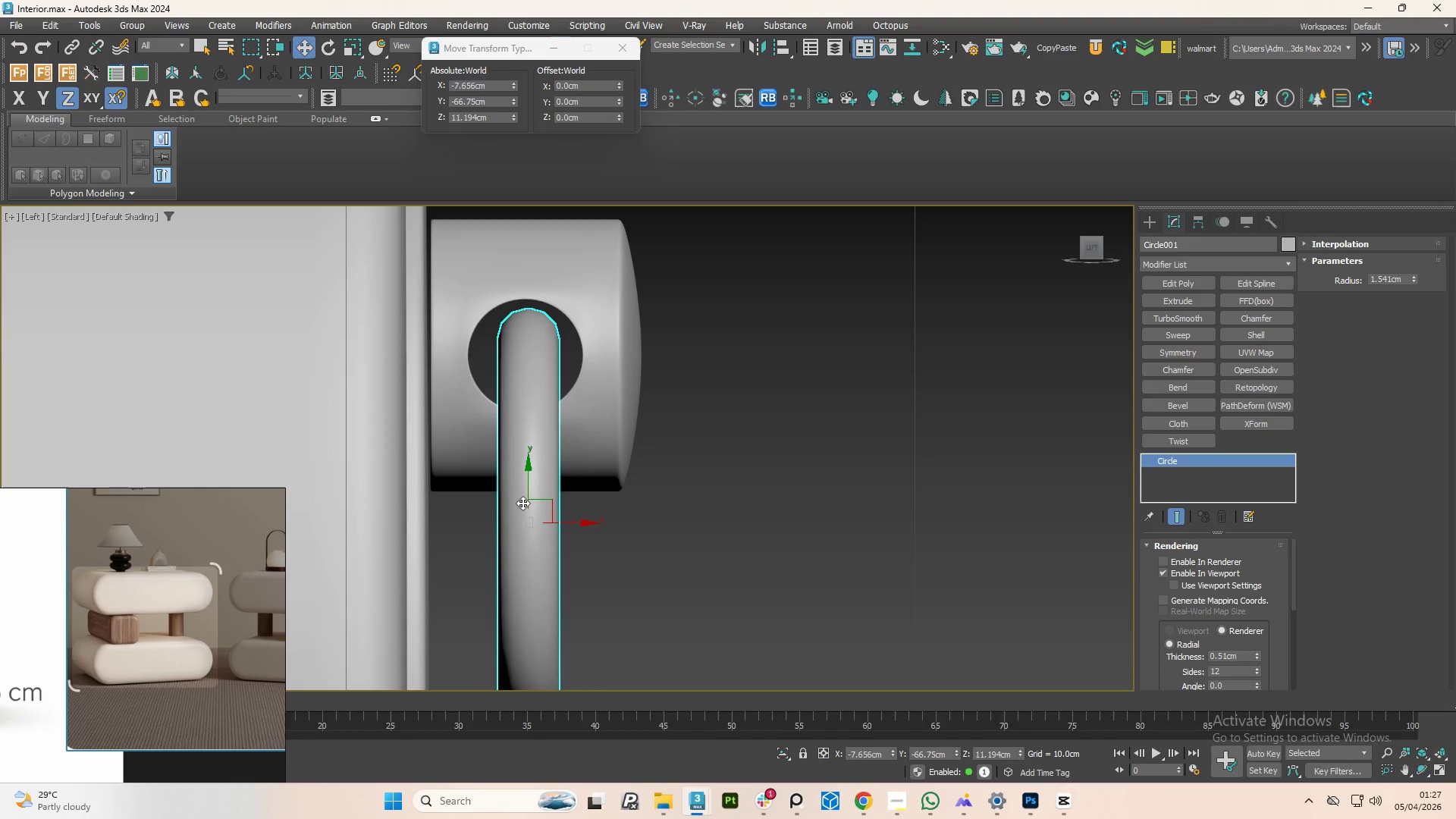 
hold_key(key=AltLeft, duration=1.53)
 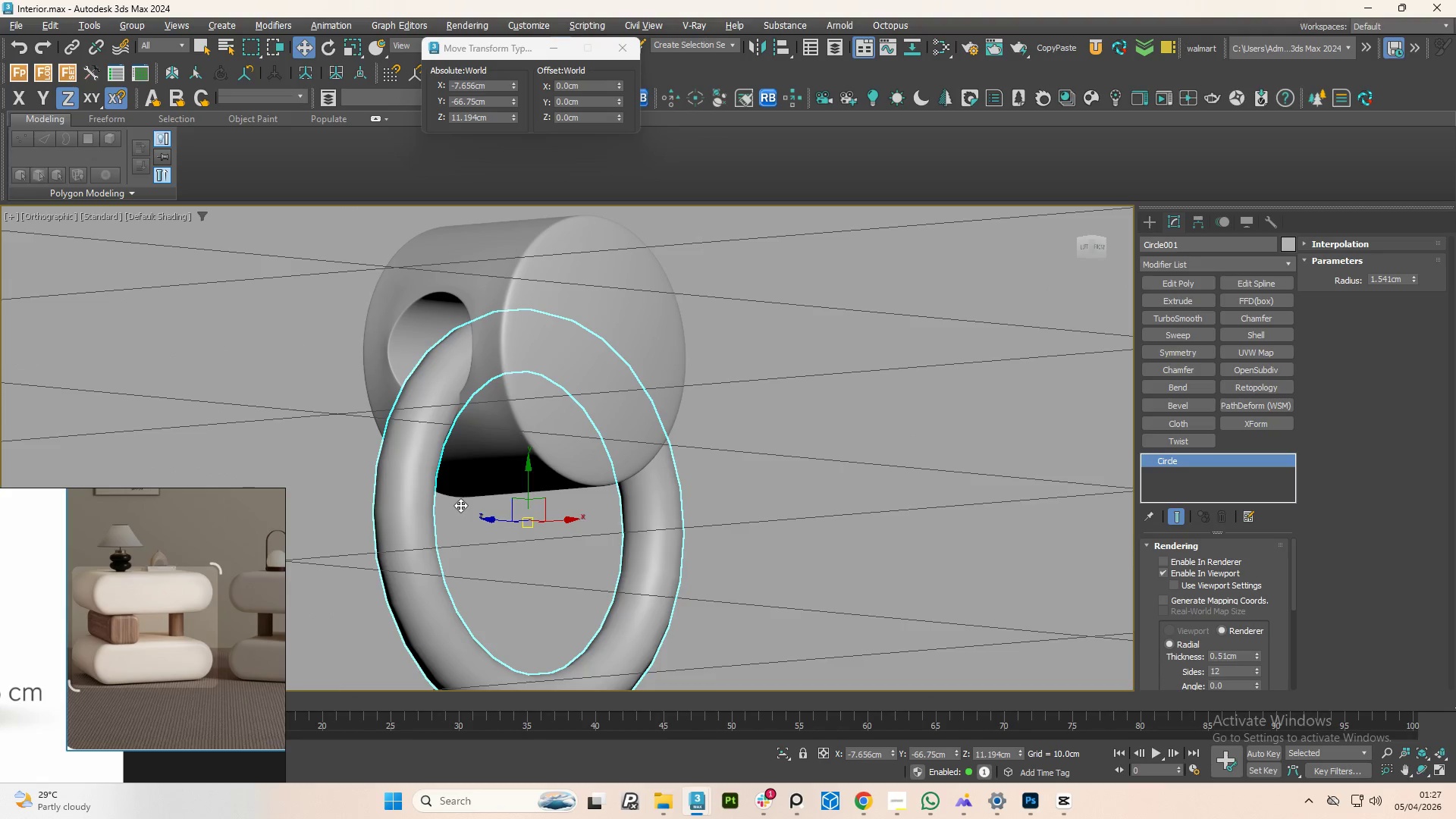 
key(Alt+AltLeft)
 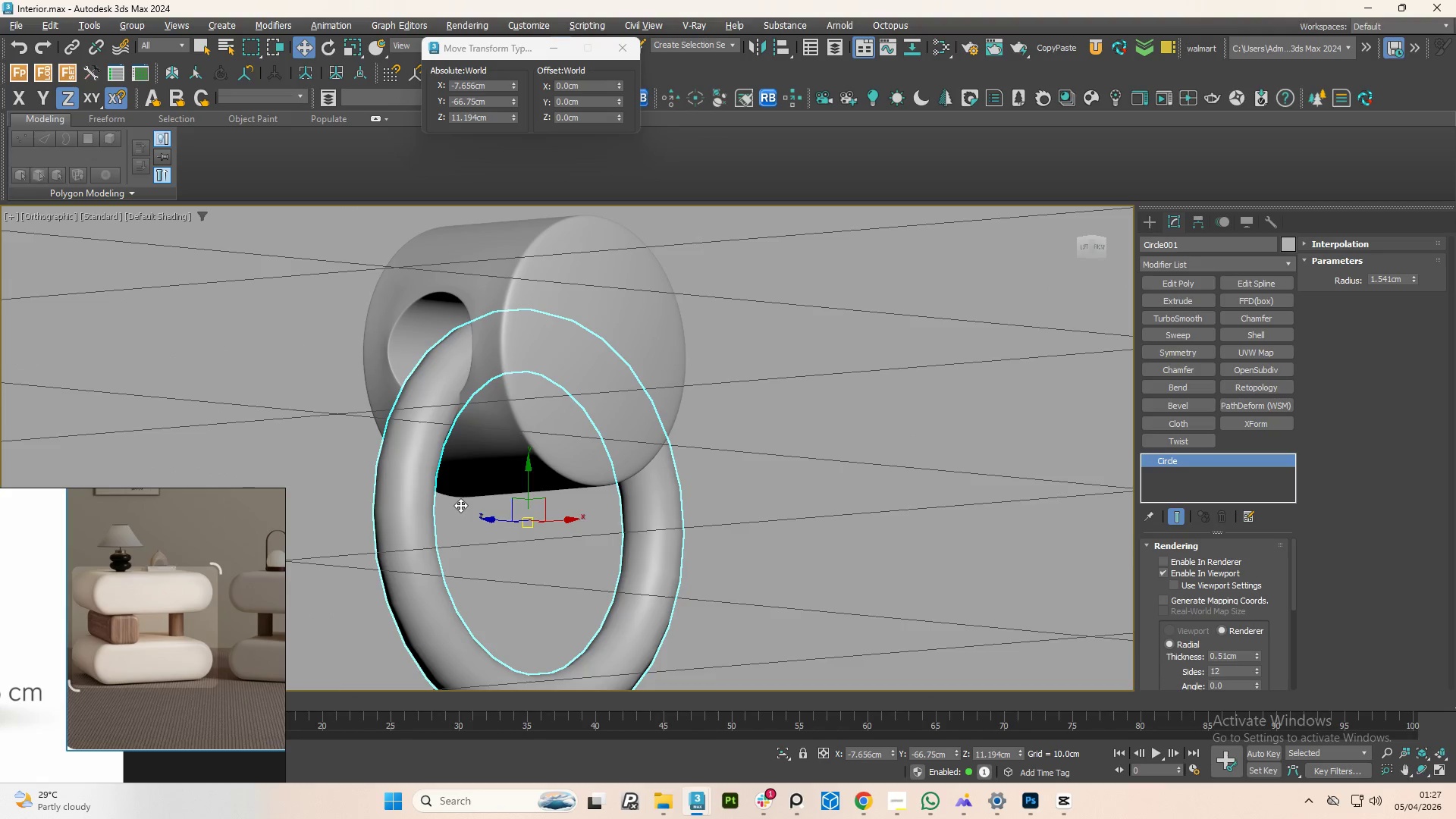 
key(Alt+AltLeft)
 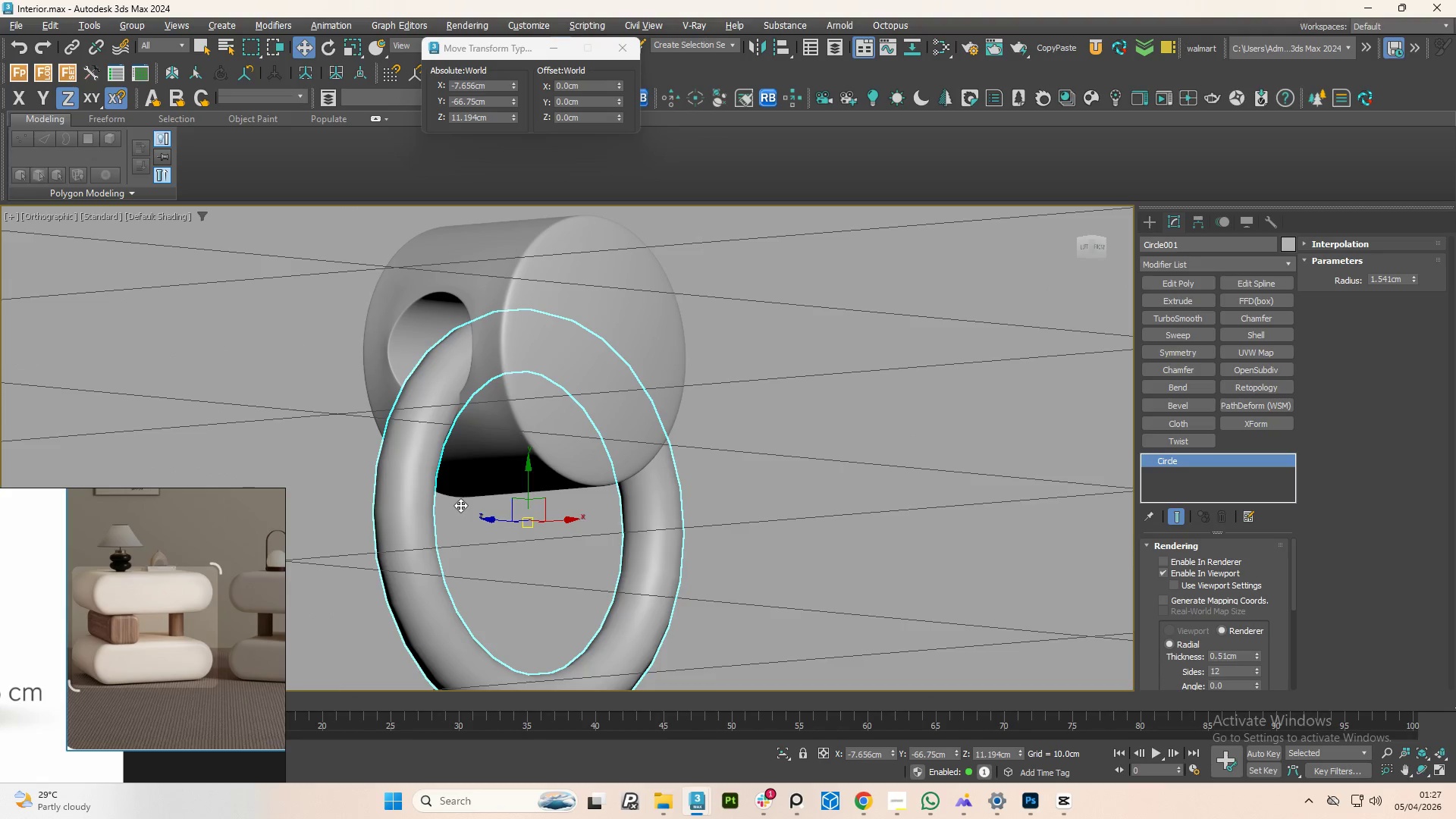 
key(Alt+AltLeft)
 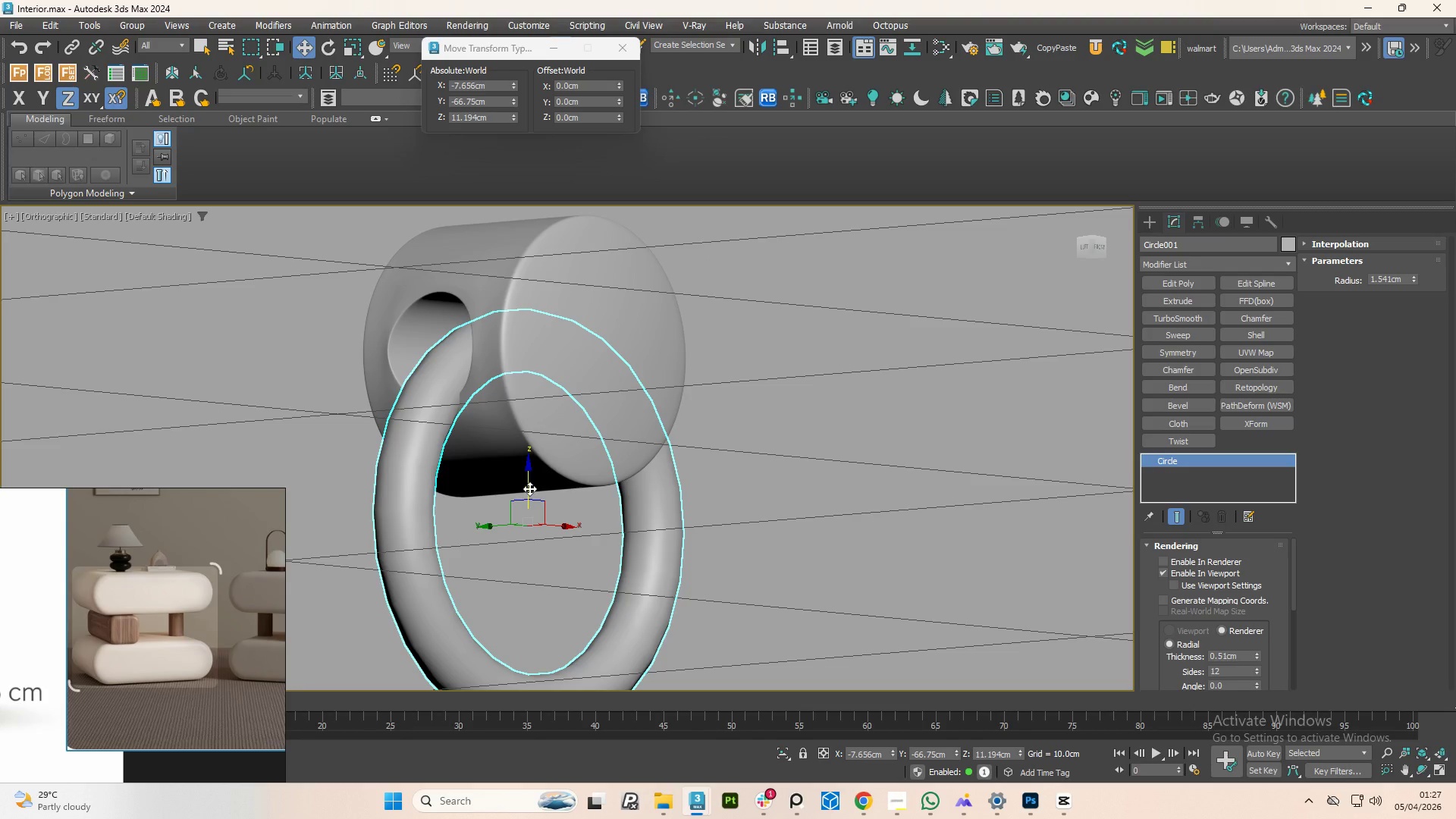 
left_click_drag(start_coordinate=[529, 488], to_coordinate=[520, 464])
 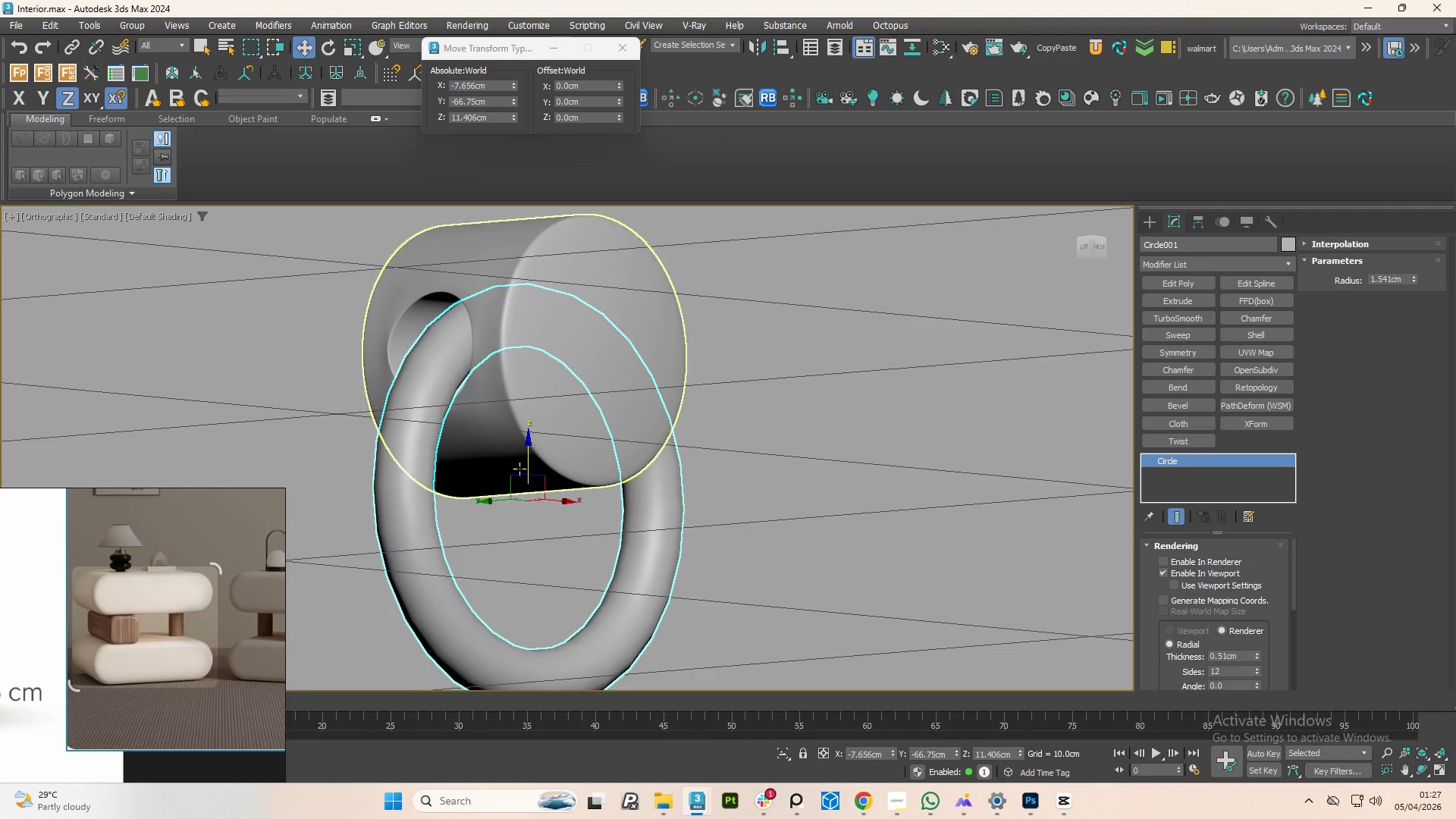 
hold_key(key=AltLeft, duration=1.5)
 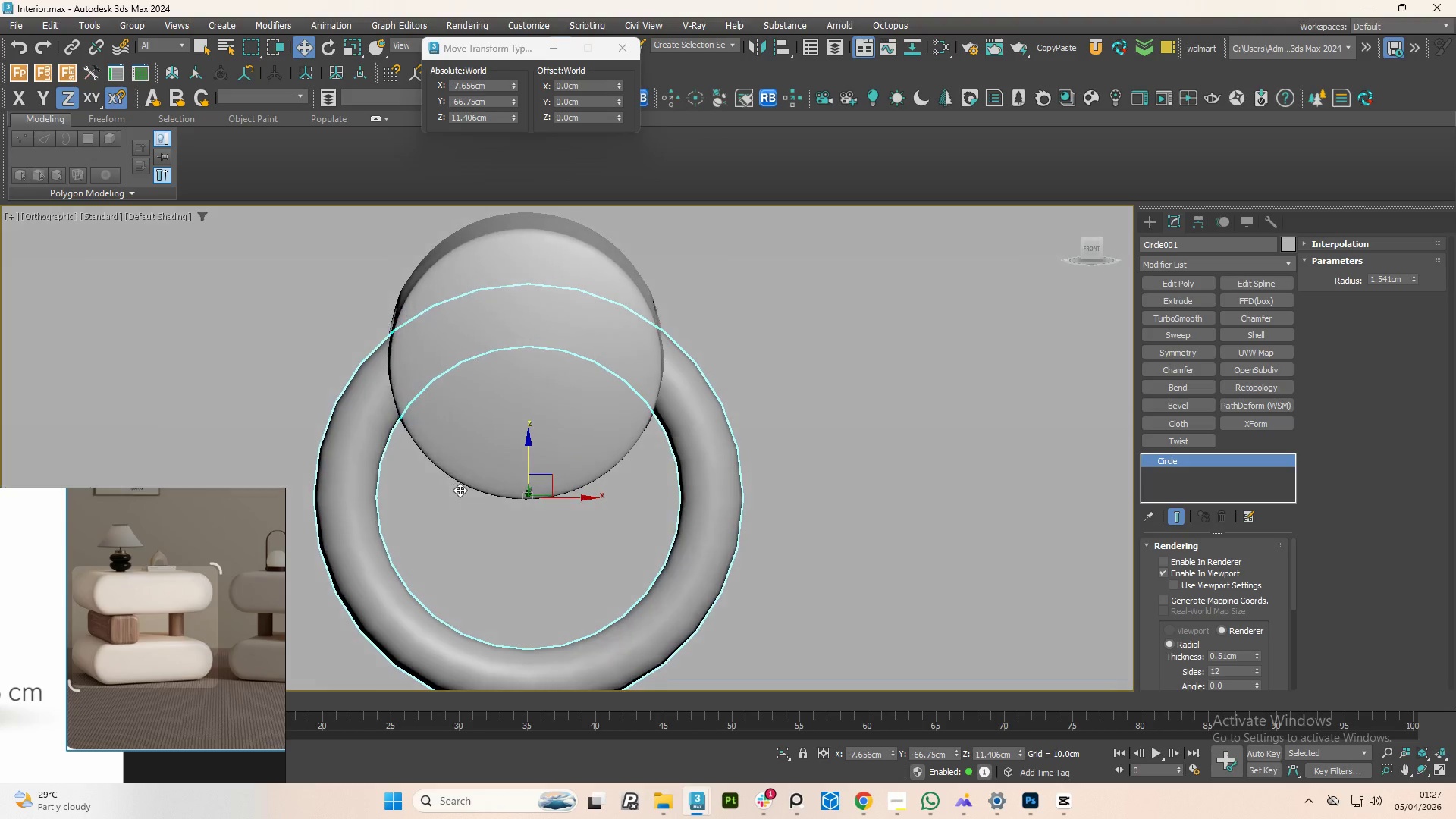 
hold_key(key=AltLeft, duration=0.84)
 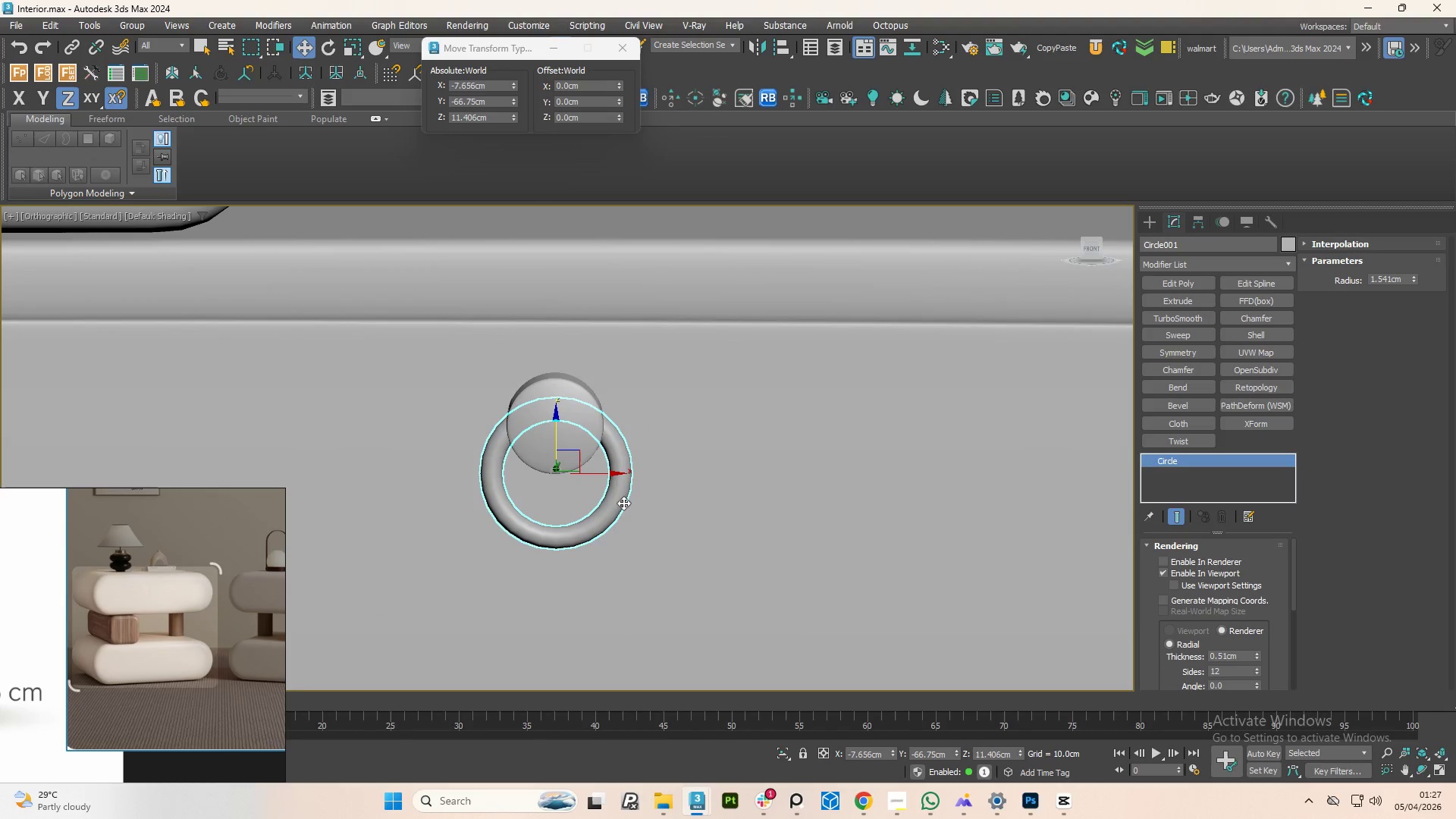 
hold_key(key=AltLeft, duration=1.5)
scroll: coordinate [586, 470], scroll_direction: down, amount: 3.0
 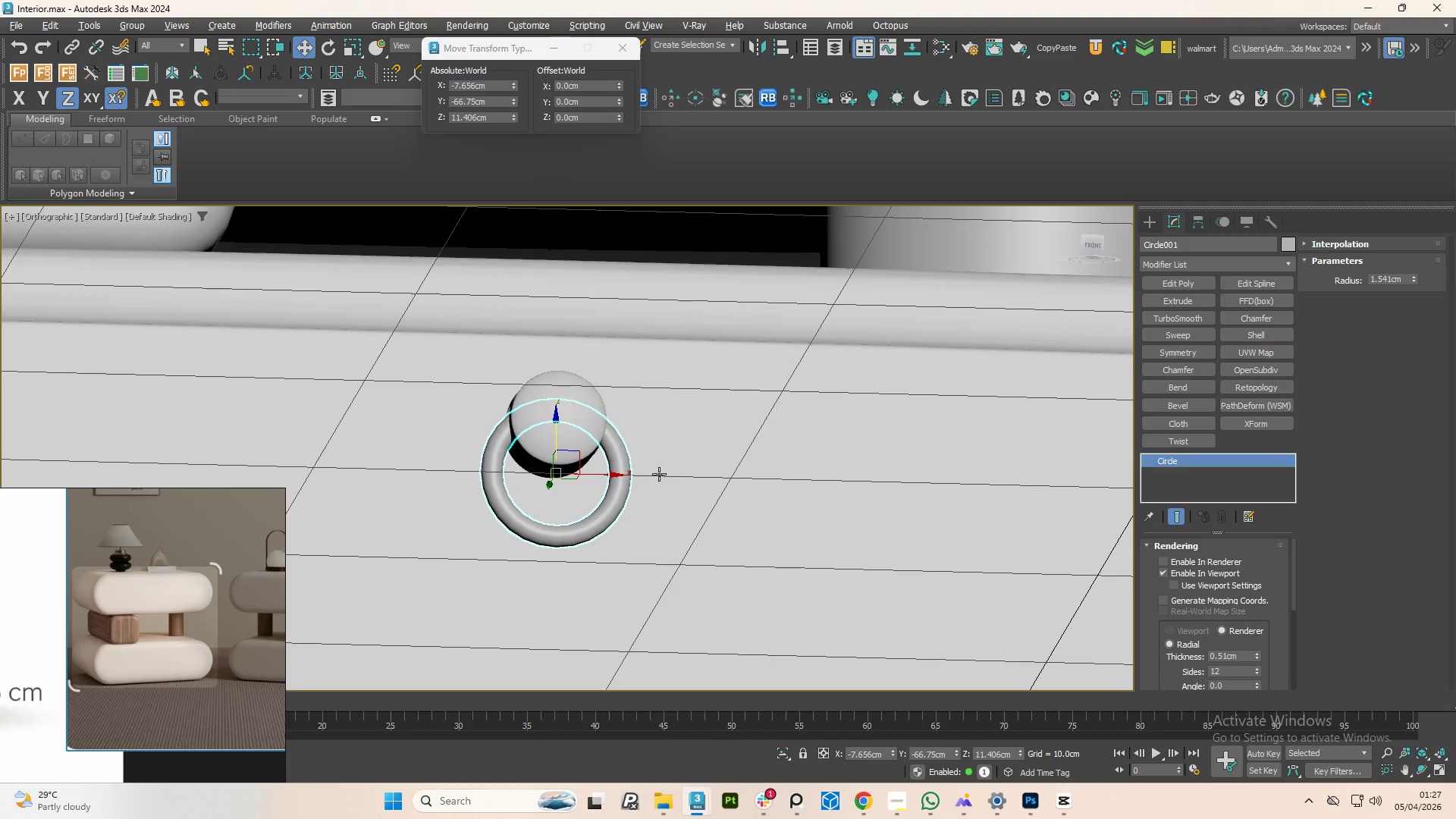 
hold_key(key=AltLeft, duration=0.84)
 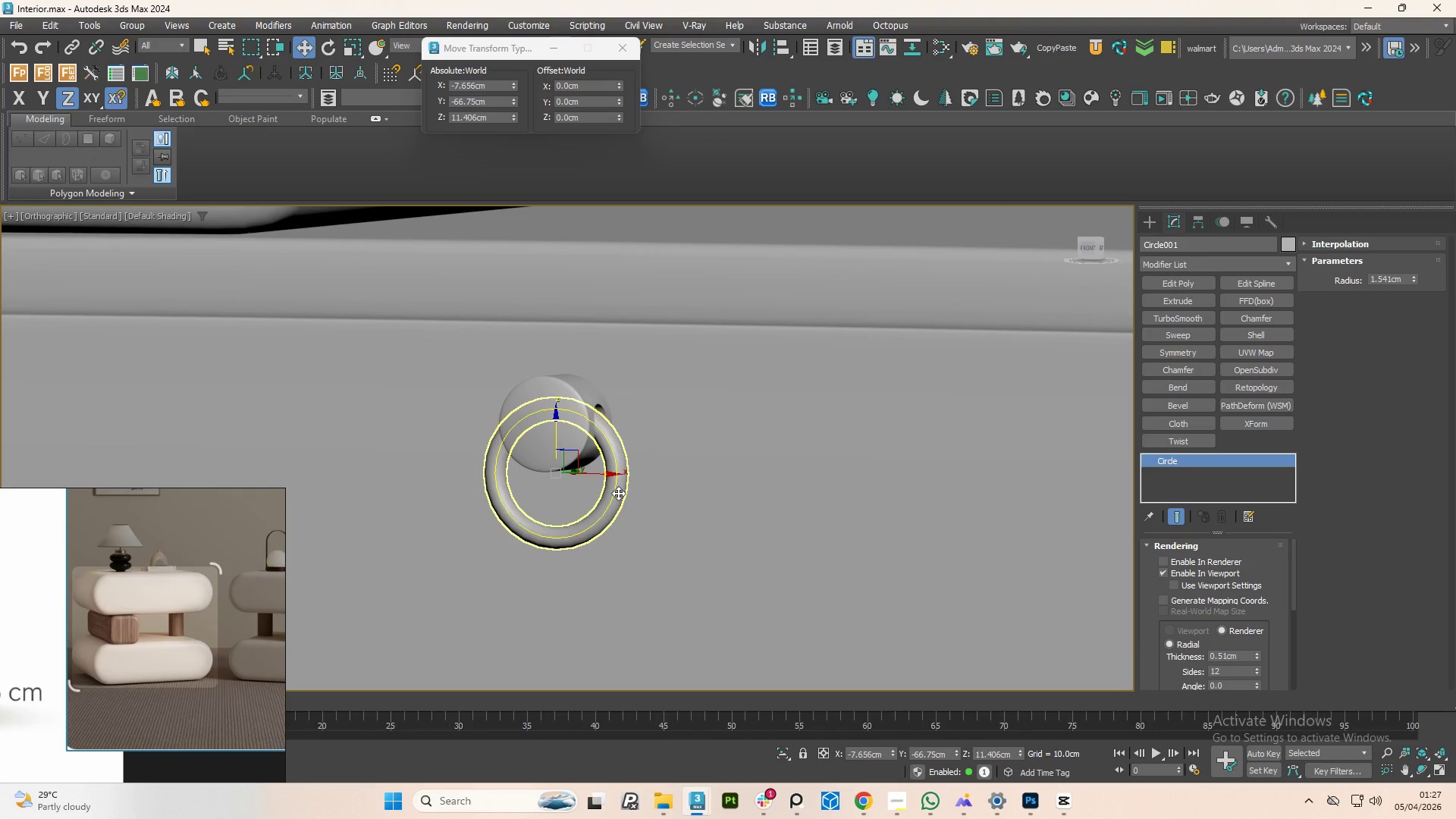 
key(F4)
 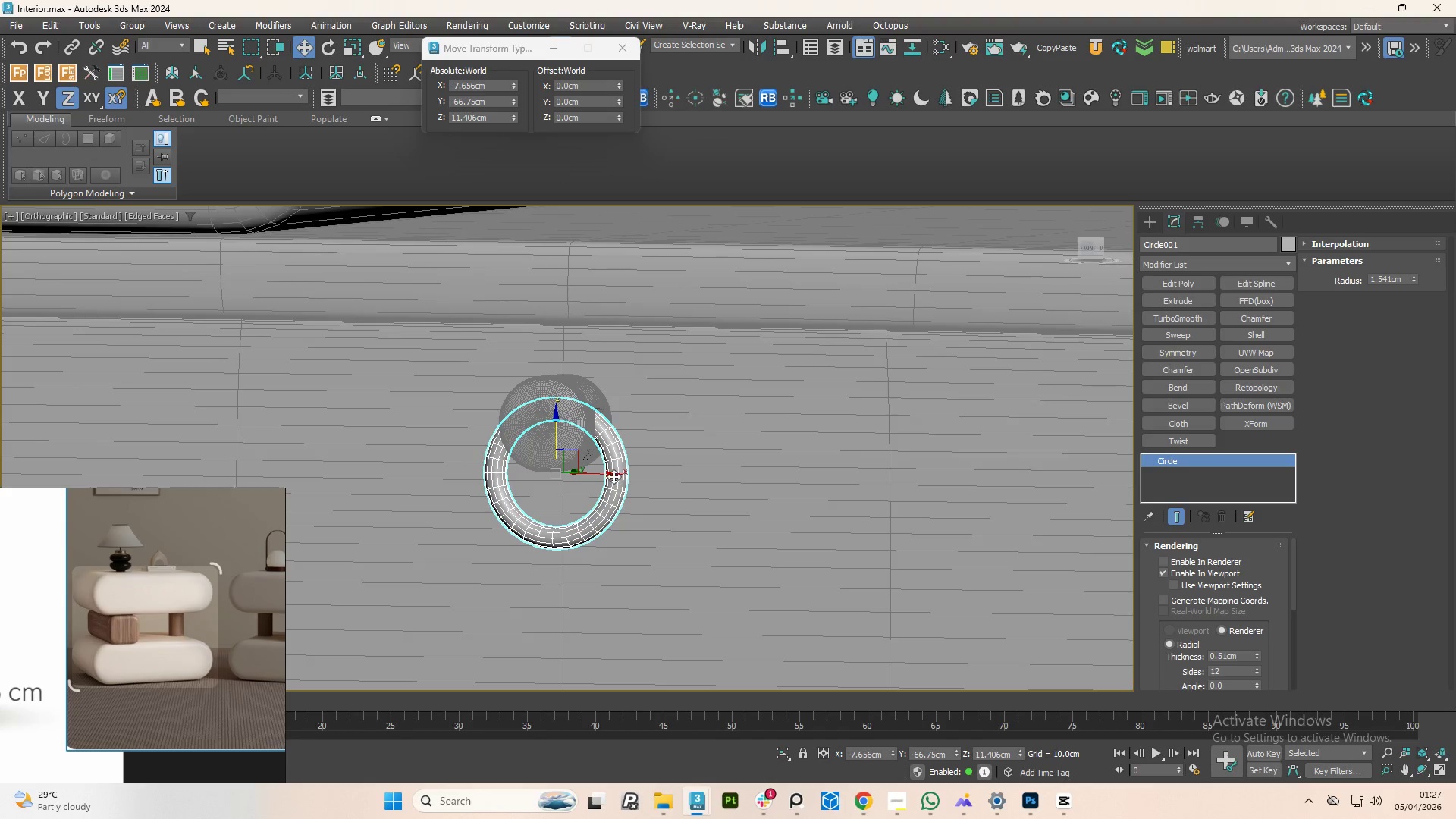 
scroll: coordinate [613, 442], scroll_direction: up, amount: 3.0
 